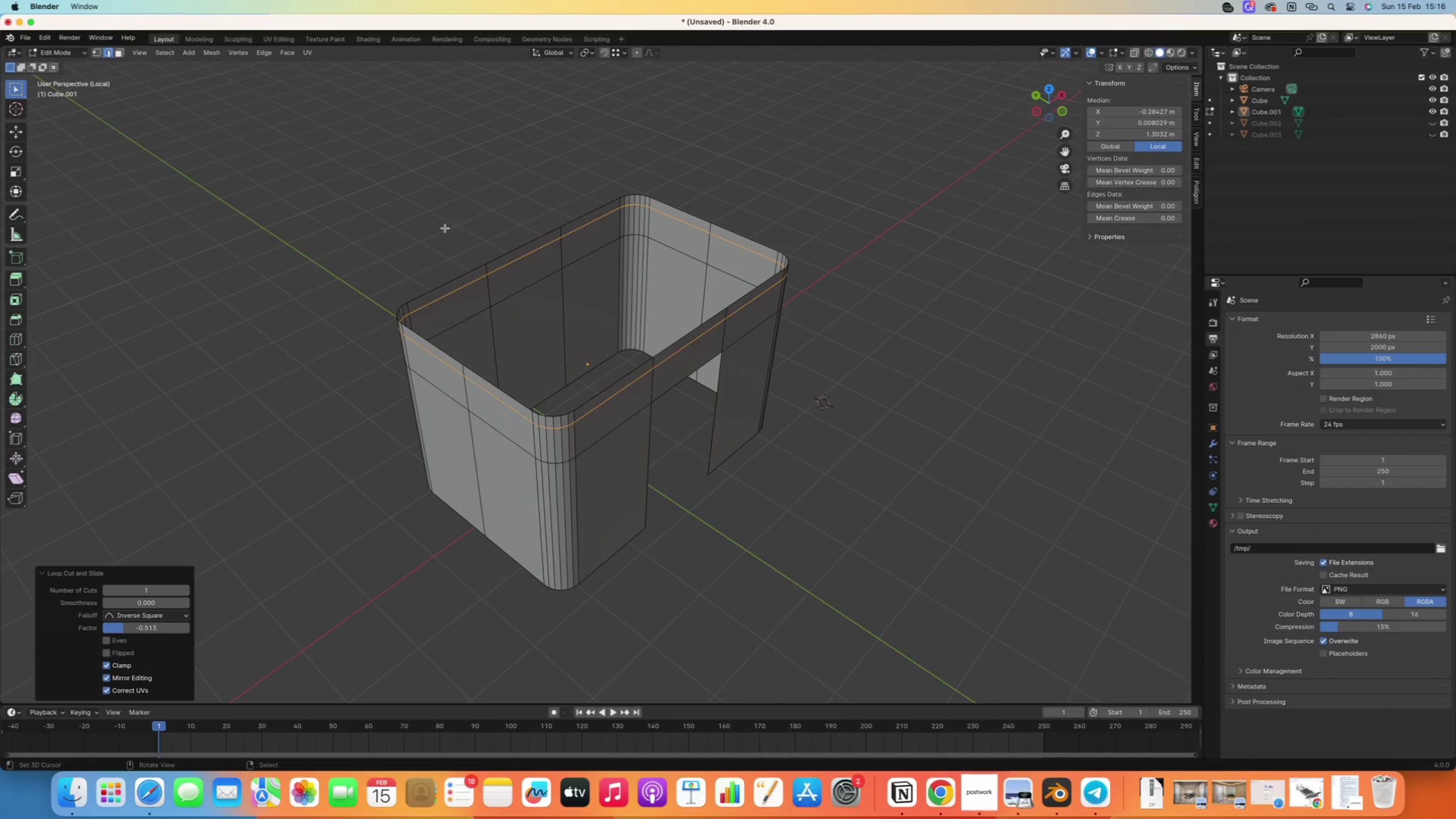 
key(Tab)
 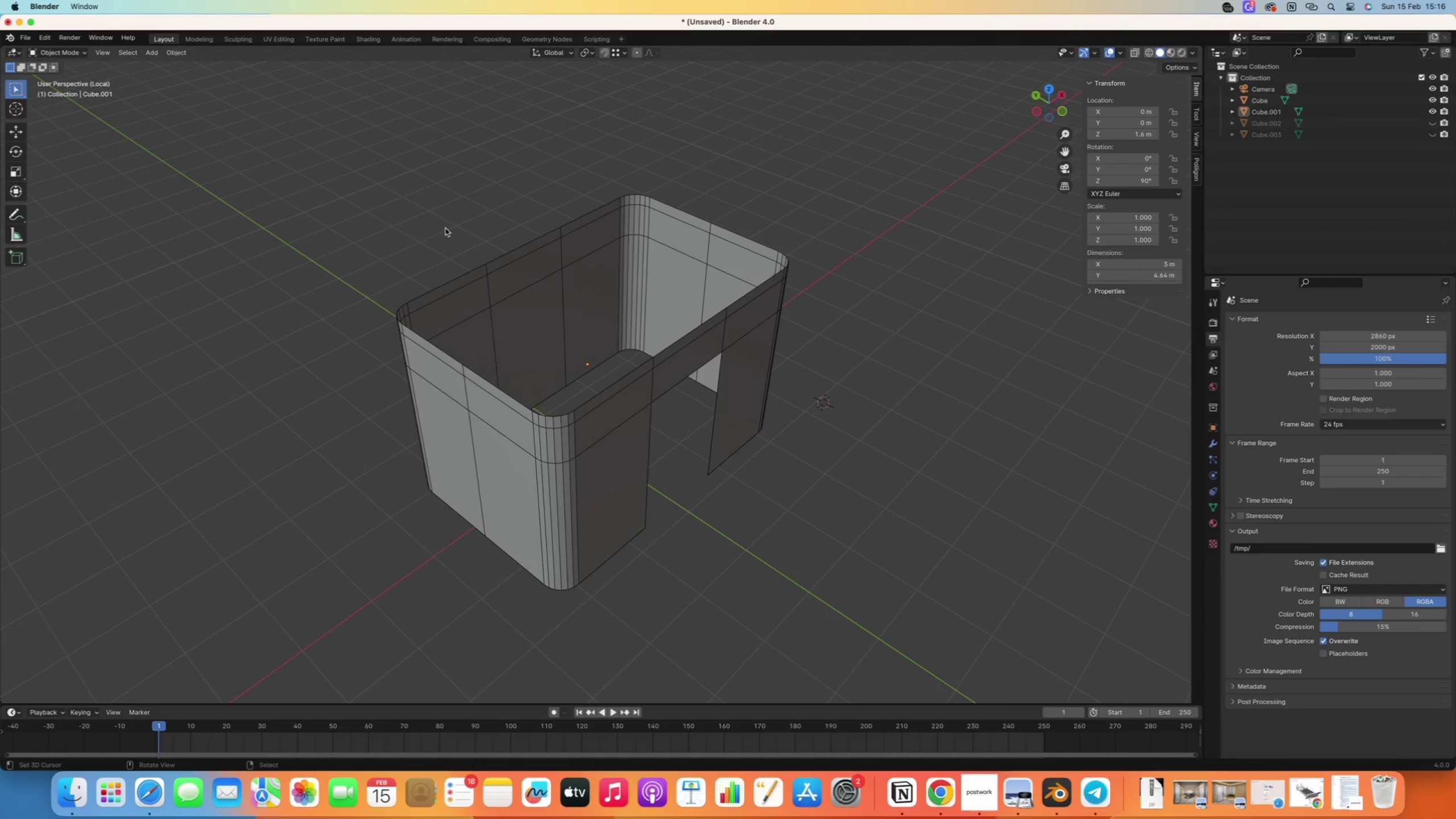 
key(Control+A)
 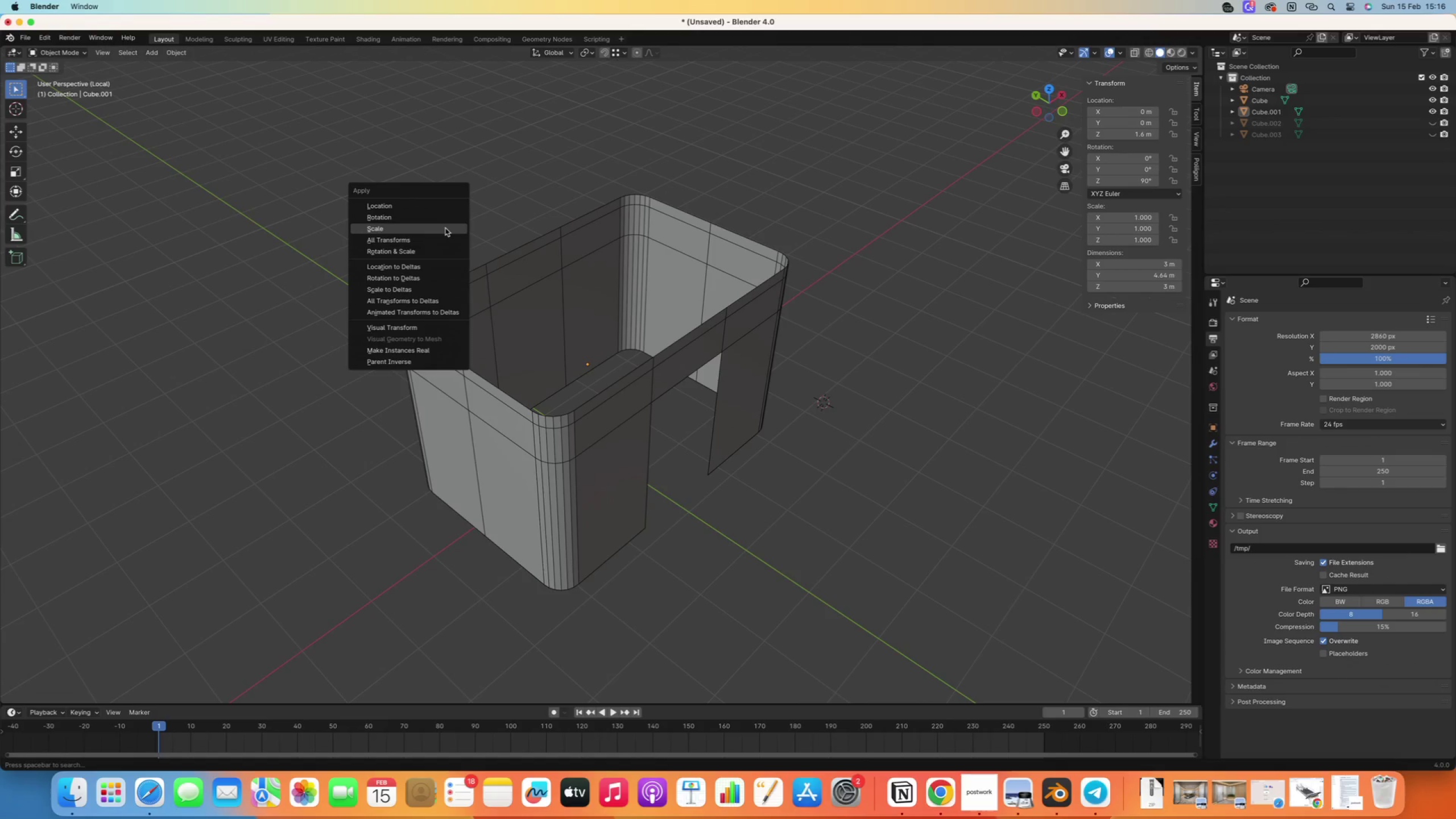 
left_click([445, 228])
 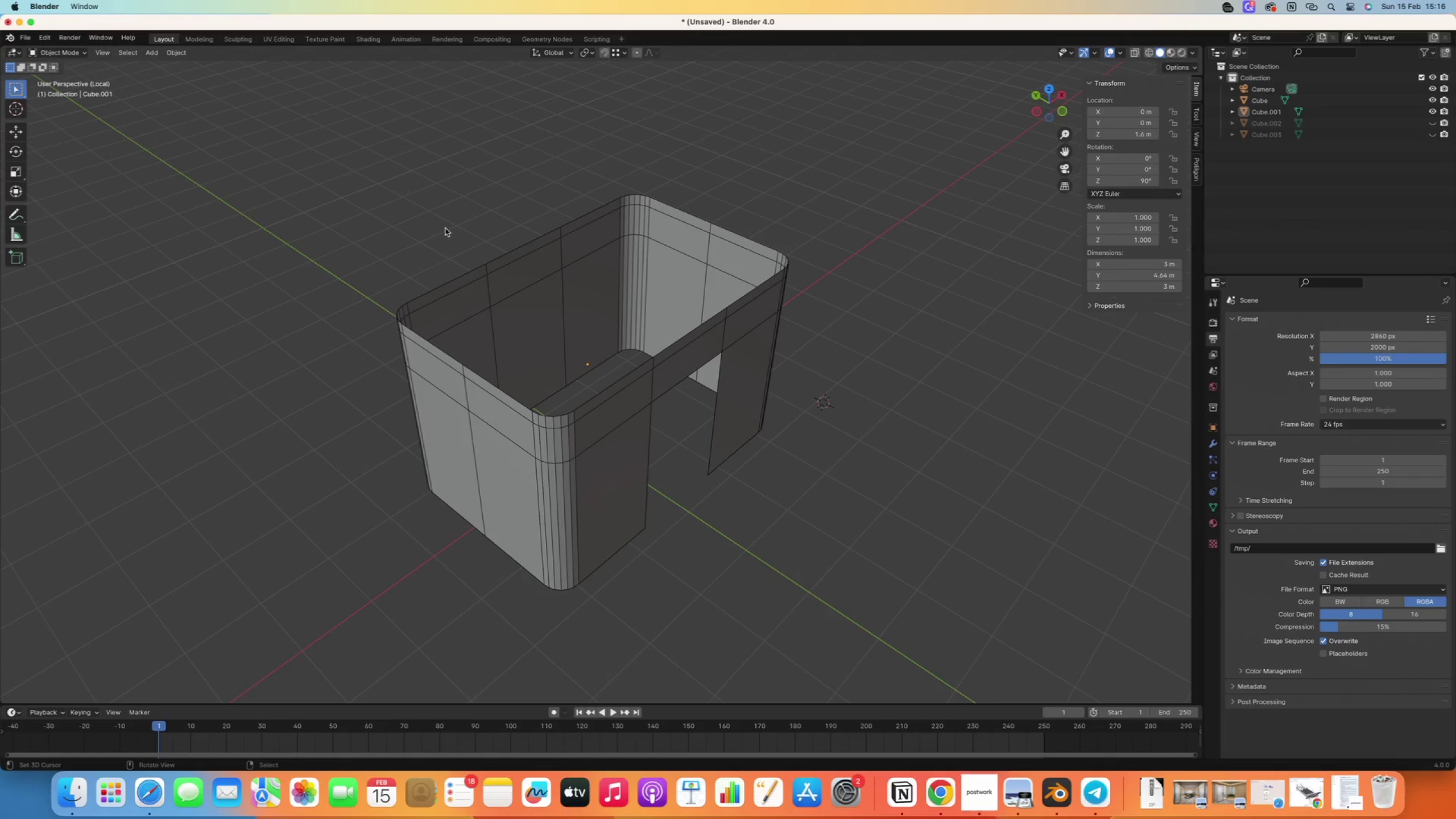 
key(Tab)
 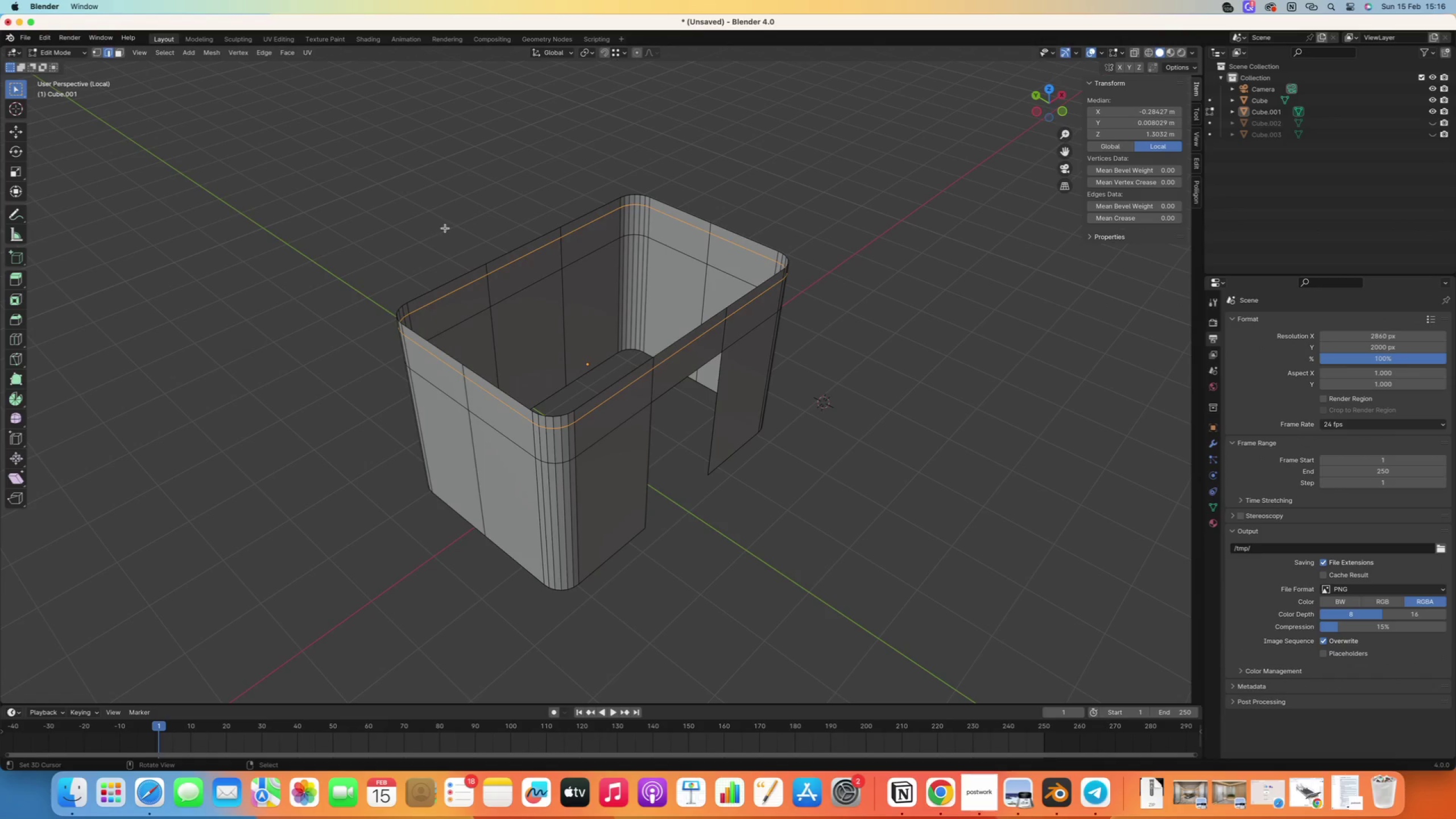 
right_click([420, 222])
 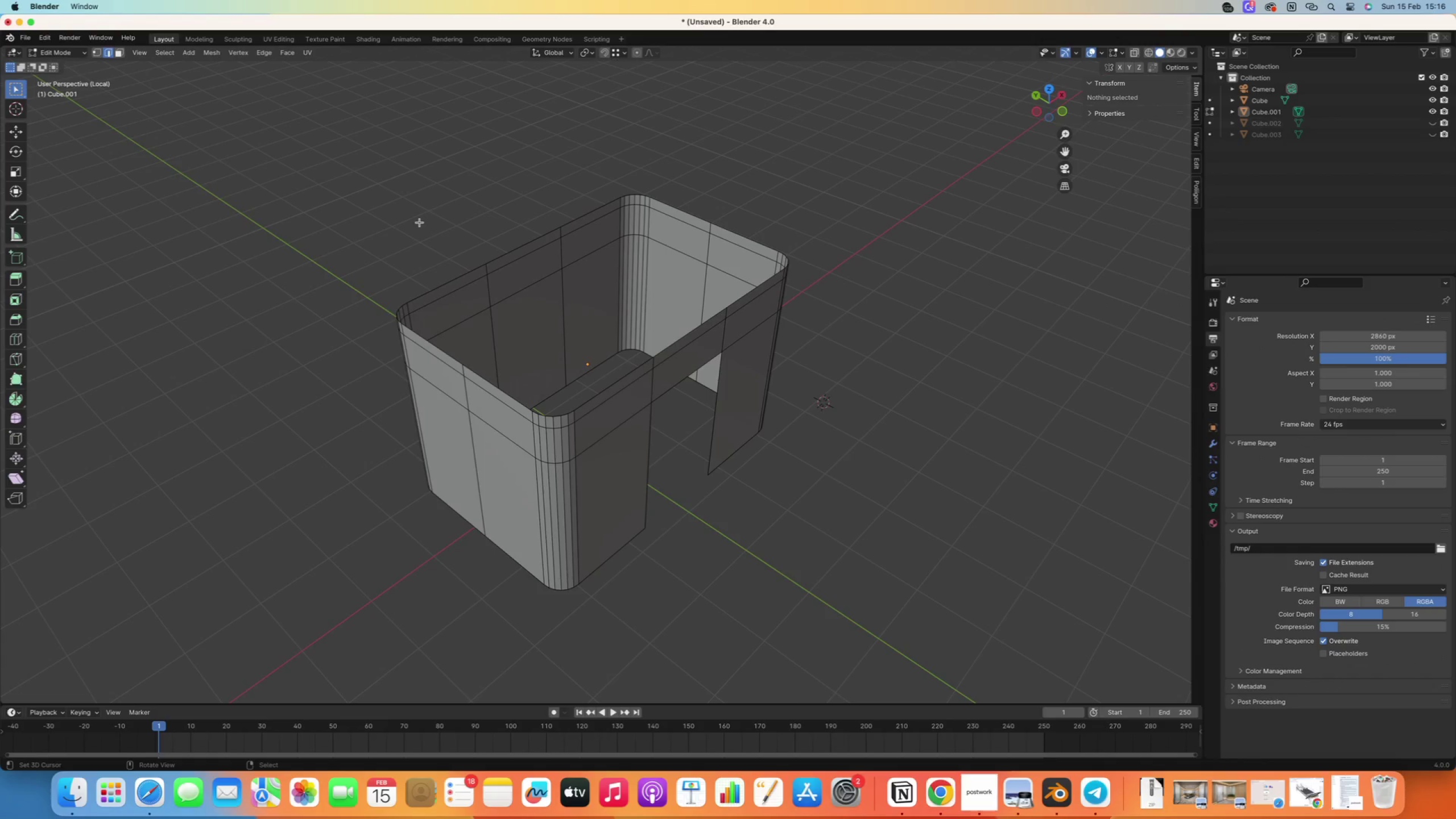 
key(Tab)
 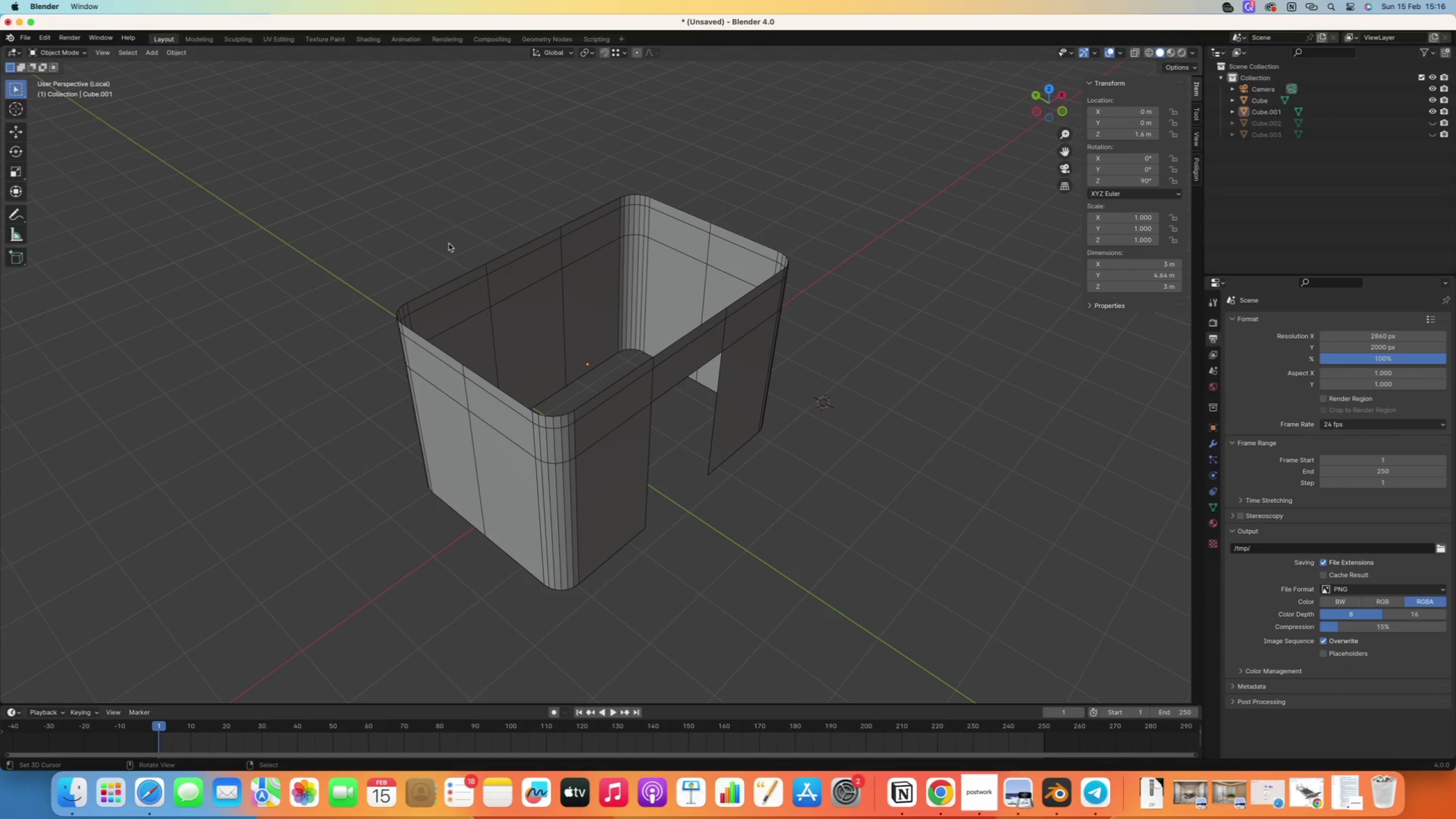 
right_click([471, 278])
 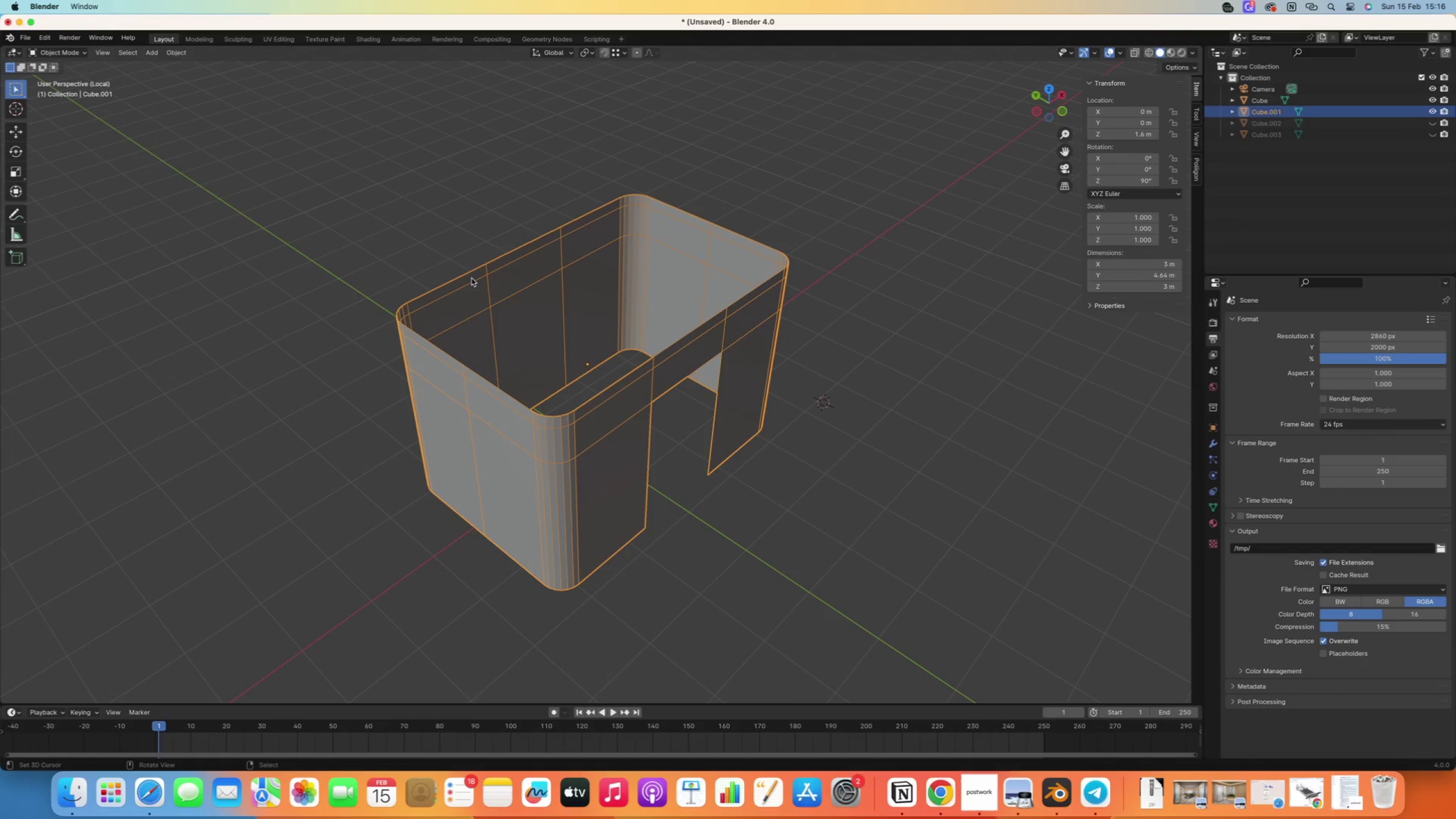 
key(Control+A)
 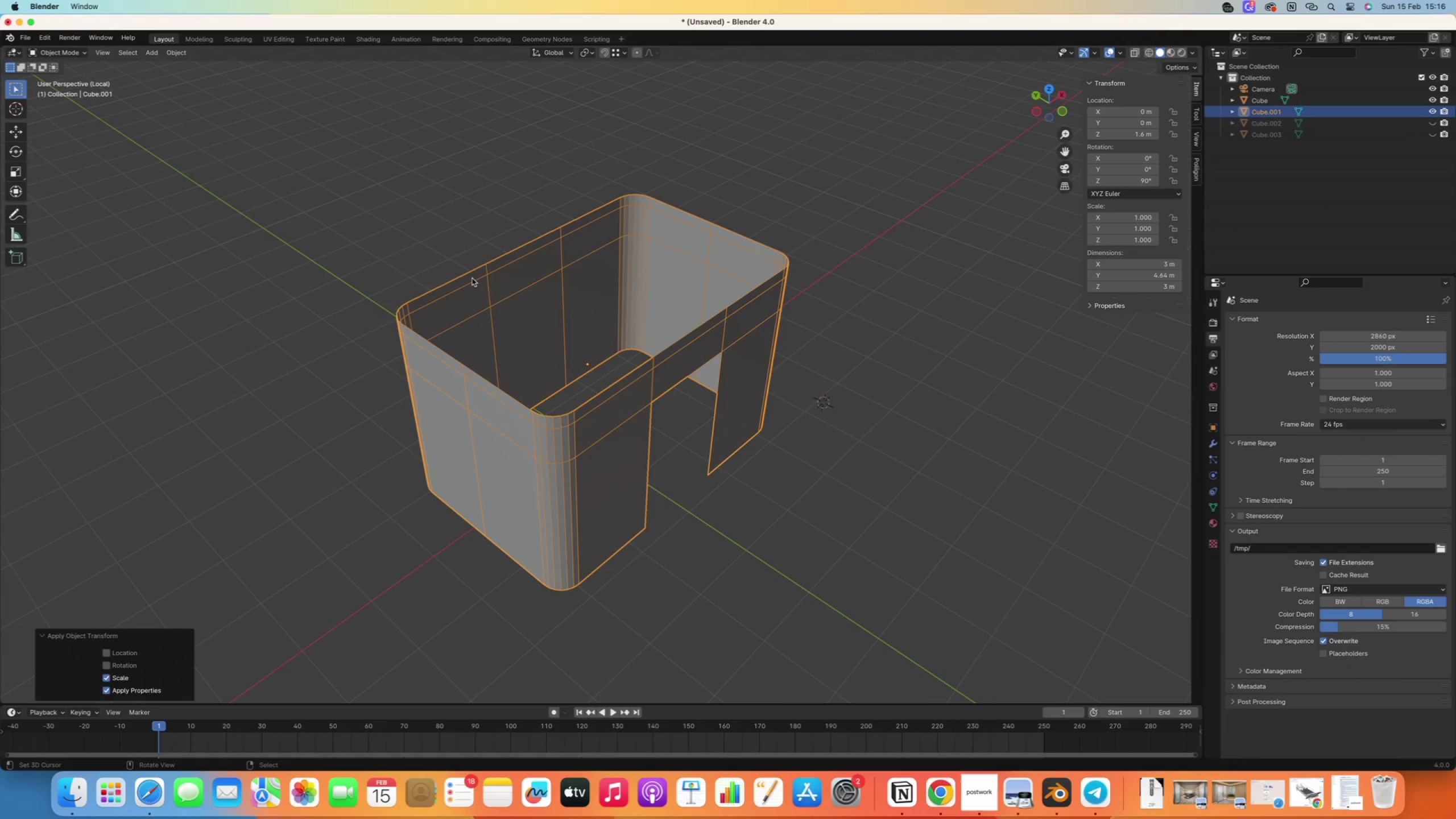 
key(Tab)
 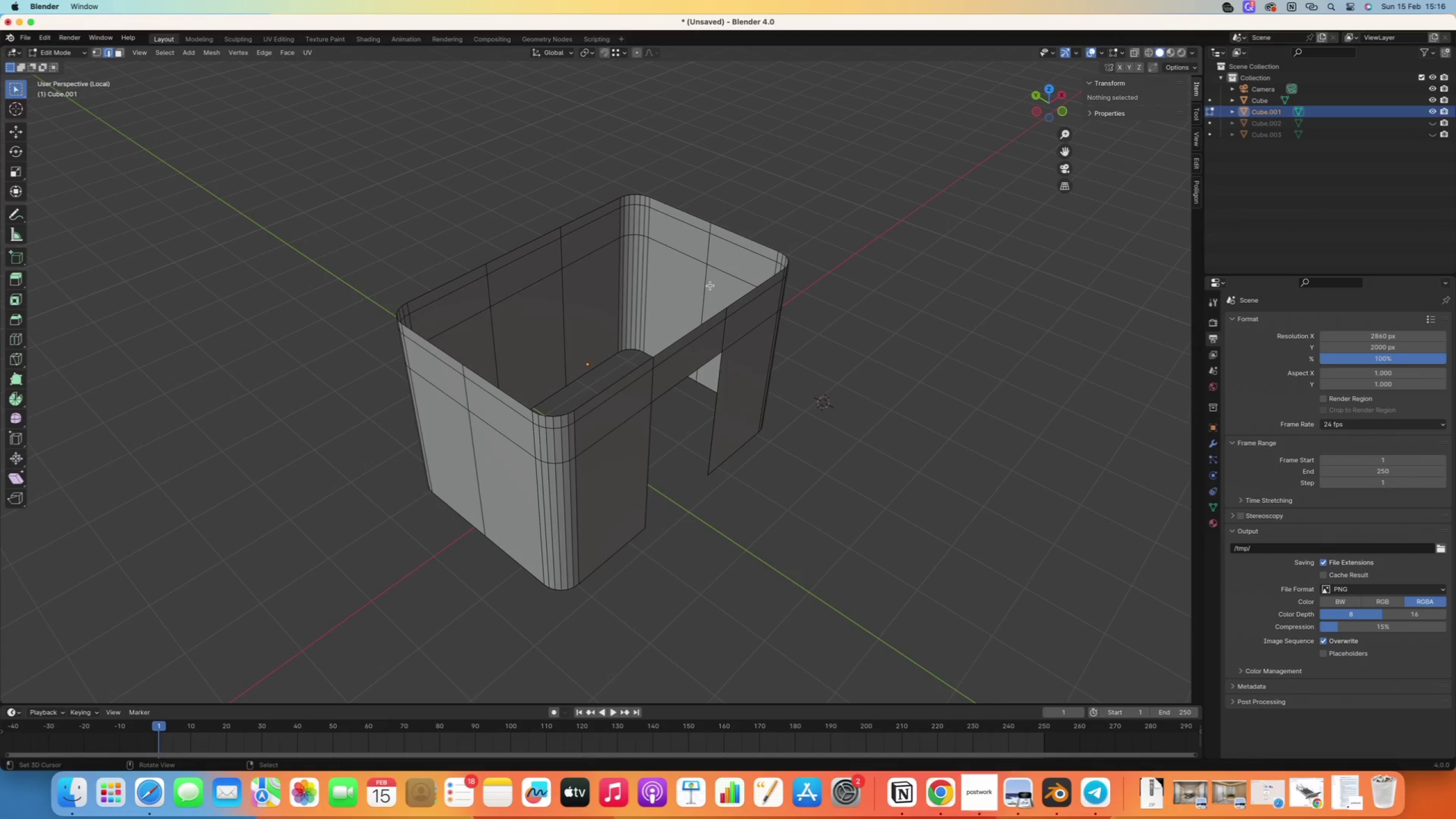 
key(3)
 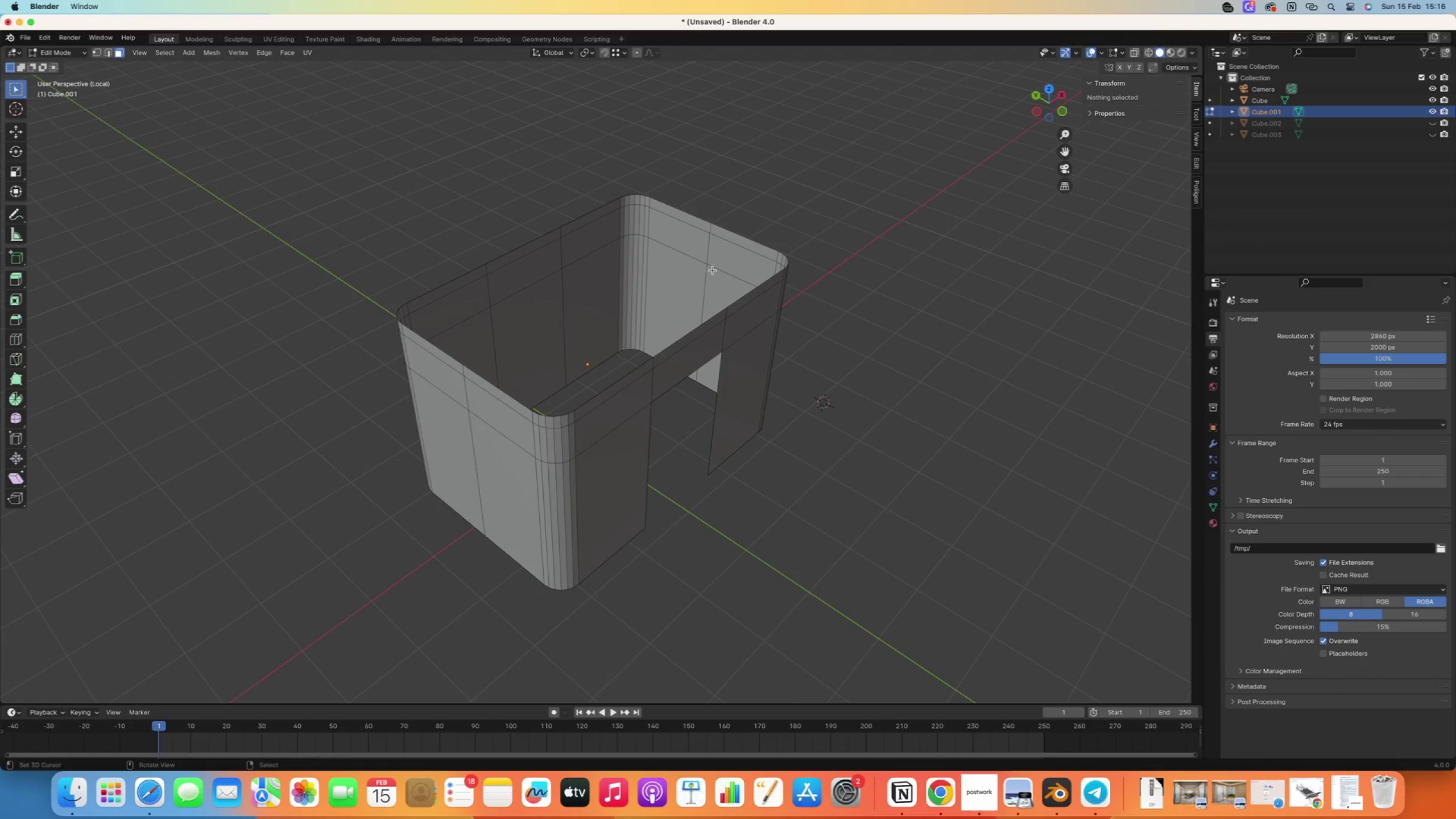 
right_click([713, 270])
 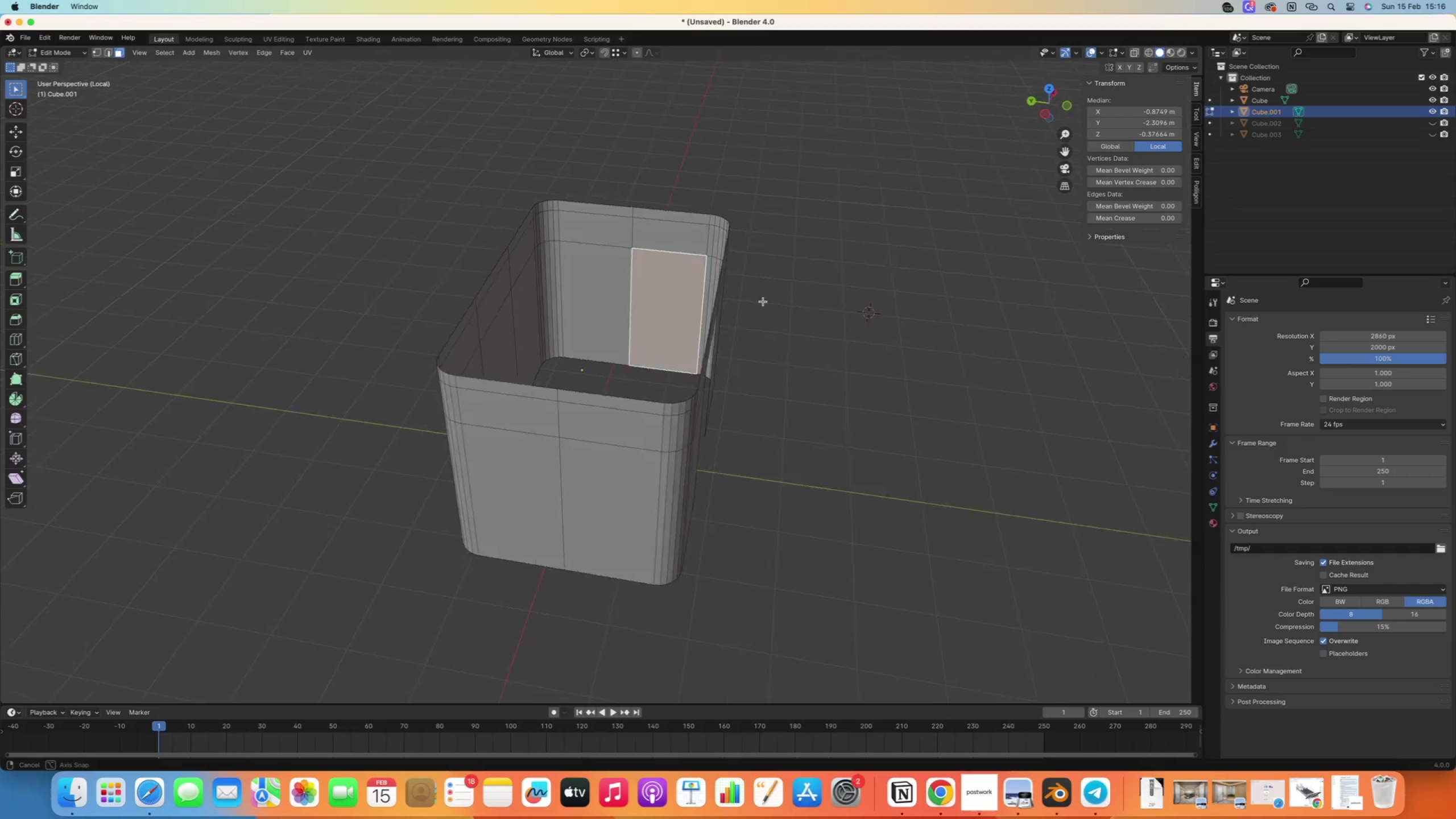 
hold_key(key=ShiftRight, duration=0.79)
right_click([548, 214])
 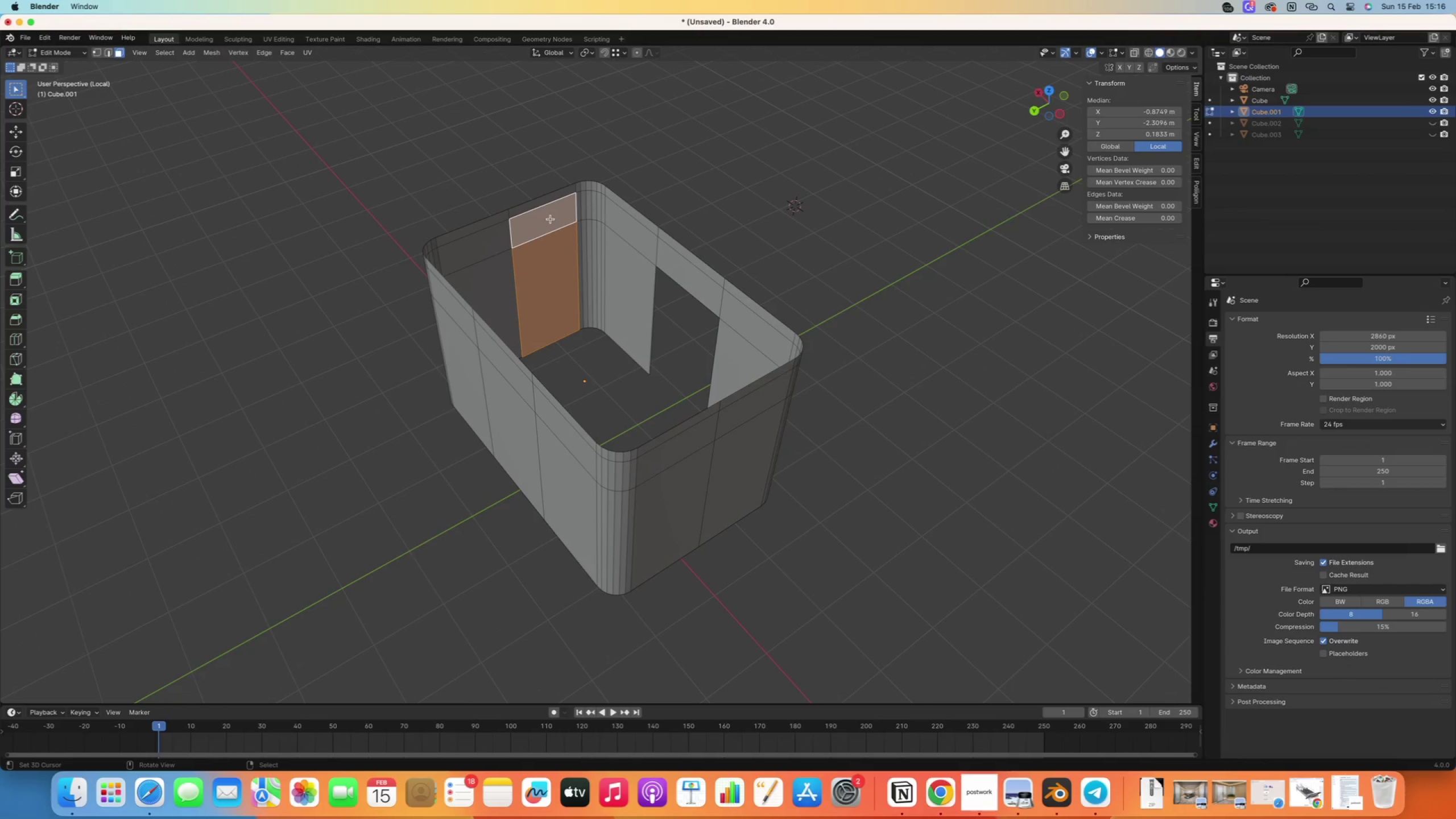 
key(C)
 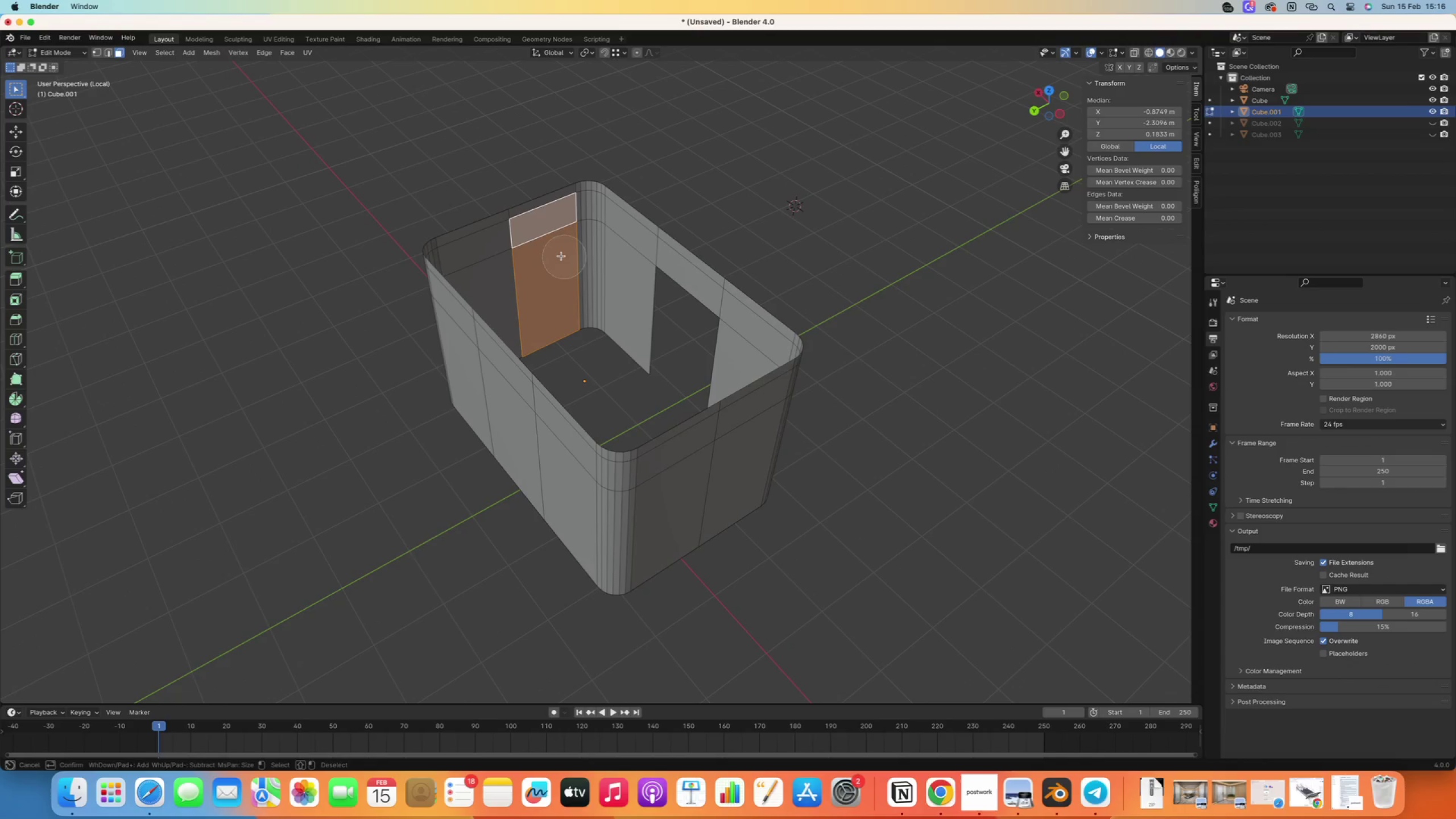 
left_click_drag(start_coordinate=[560, 255], to_coordinate=[617, 256])
 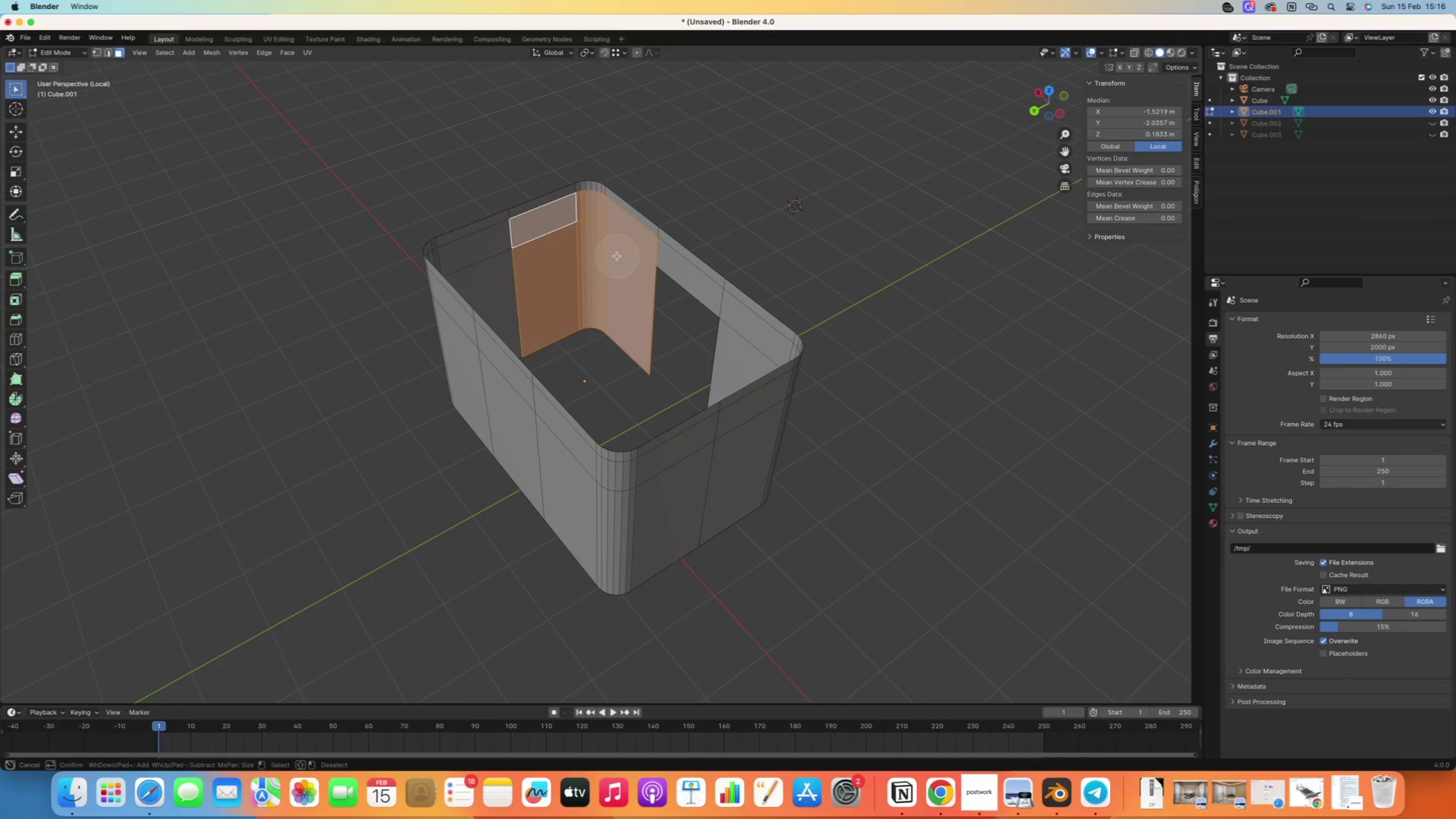 
right_click([598, 271])
 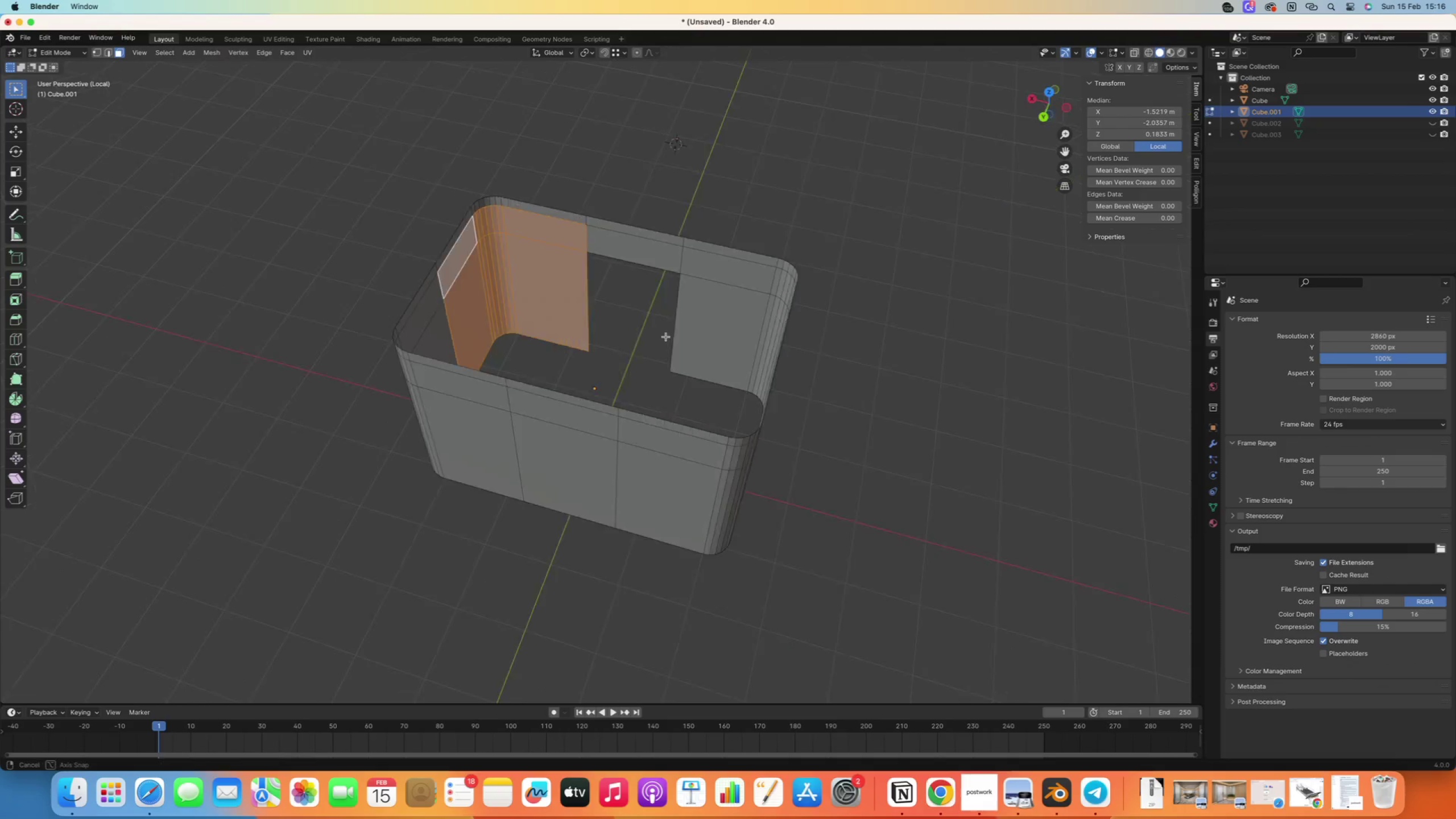 
hold_key(key=ShiftRight, duration=0.42)
 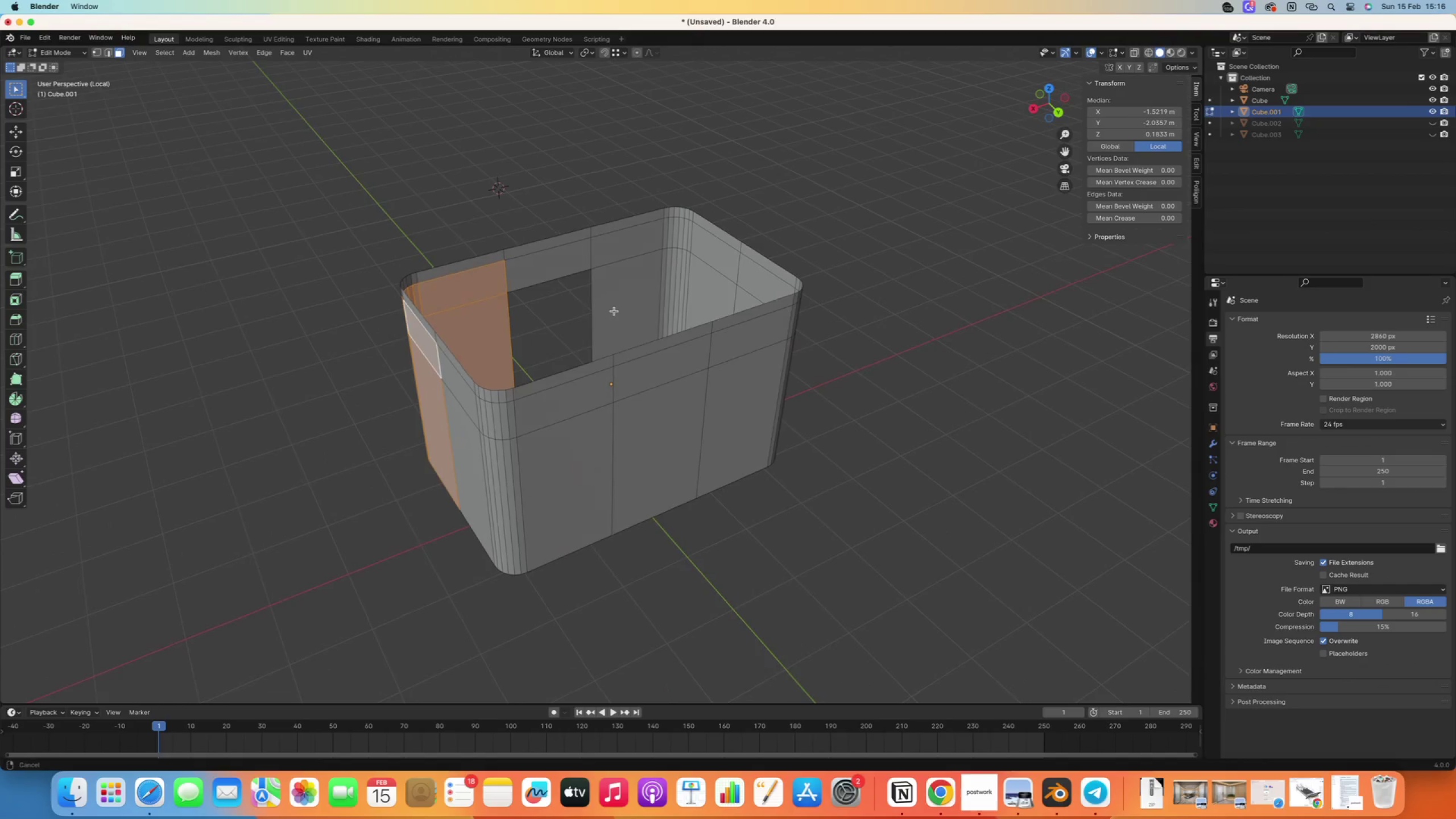 
scroll: coordinate [623, 358], scroll_direction: up, amount: 1.0
 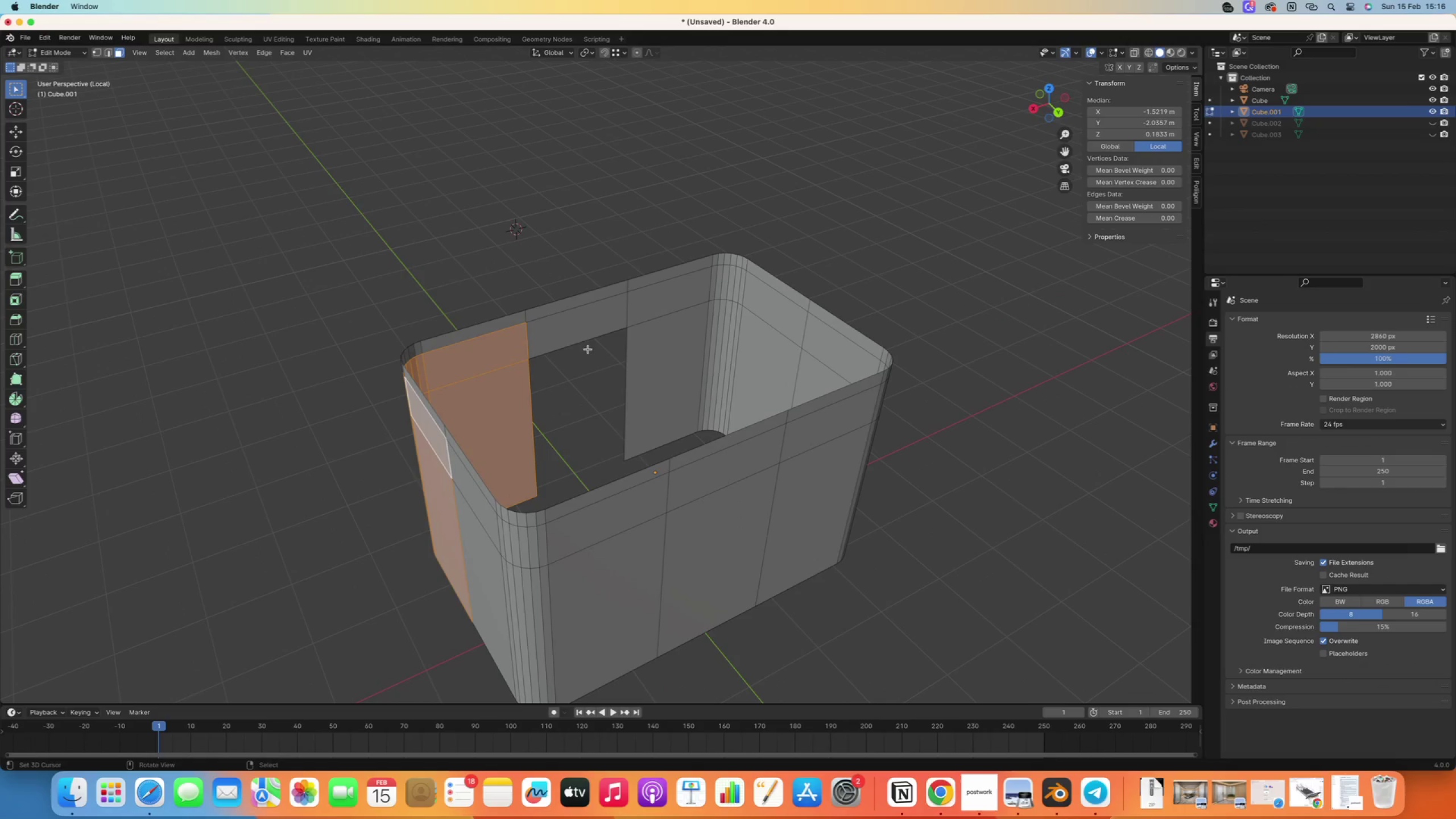 
hold_key(key=ShiftRight, duration=0.31)
right_click([591, 325])
 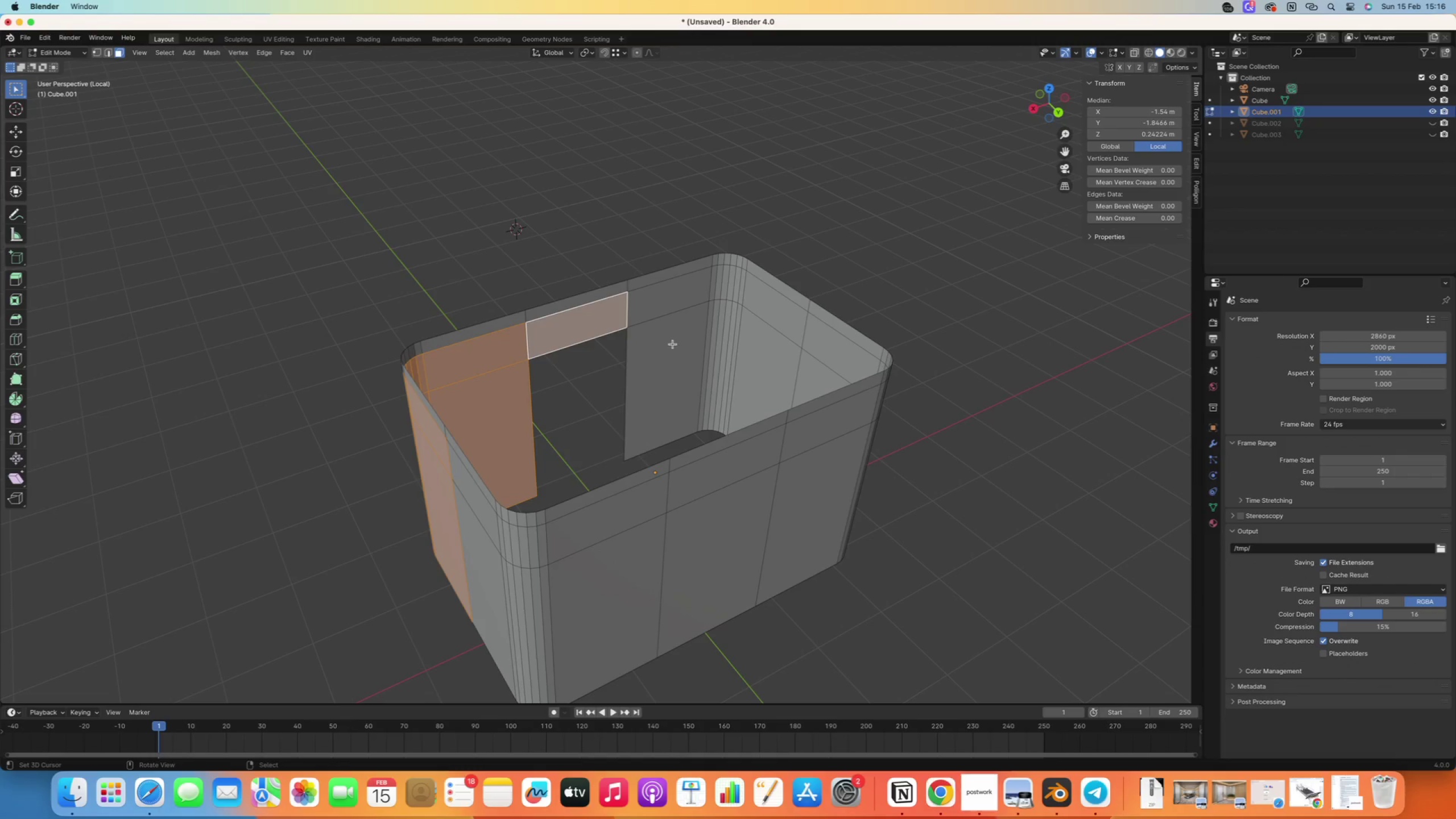 
key(C)
 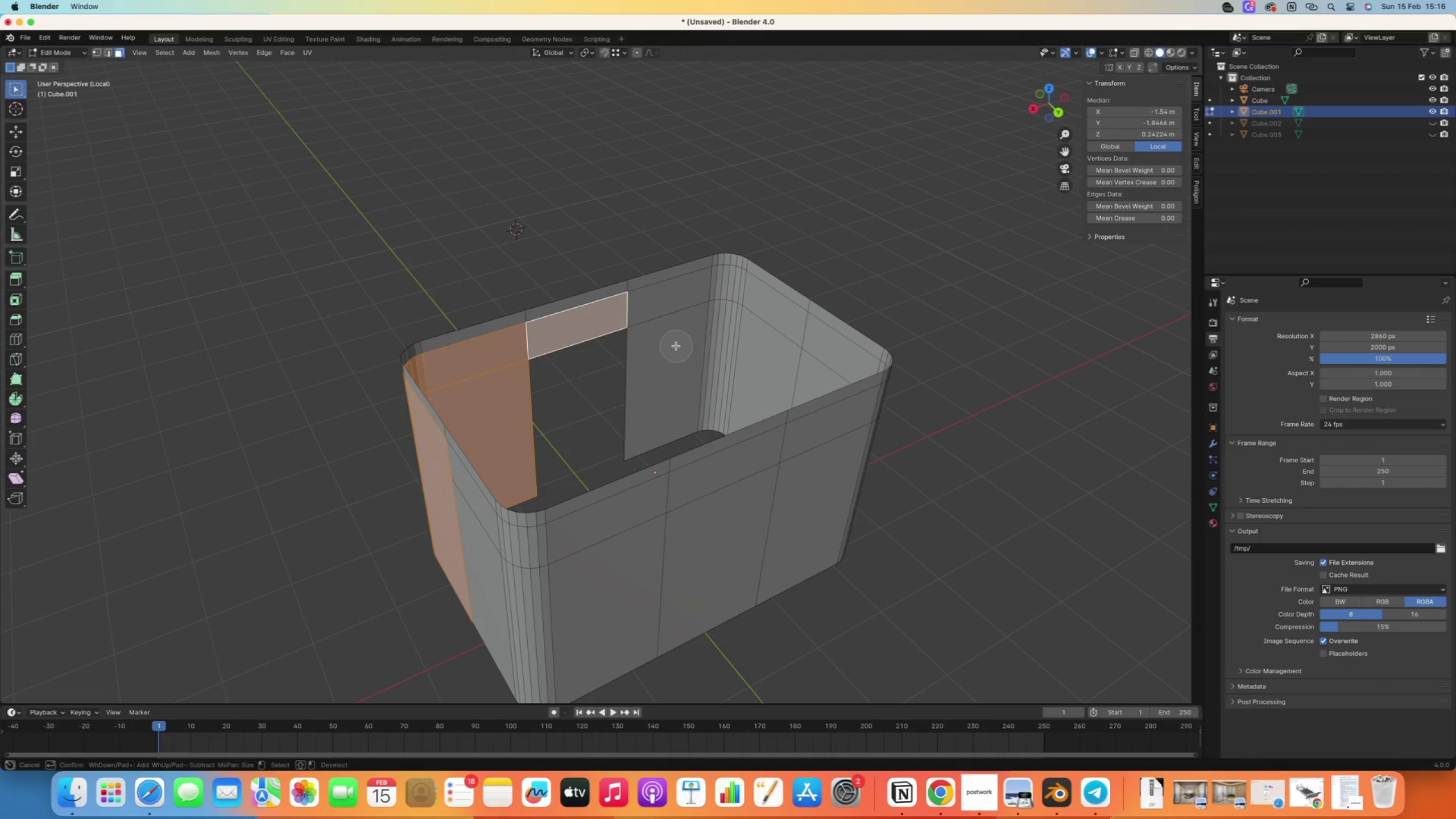 
scroll: coordinate [676, 346], scroll_direction: up, amount: 25.0
 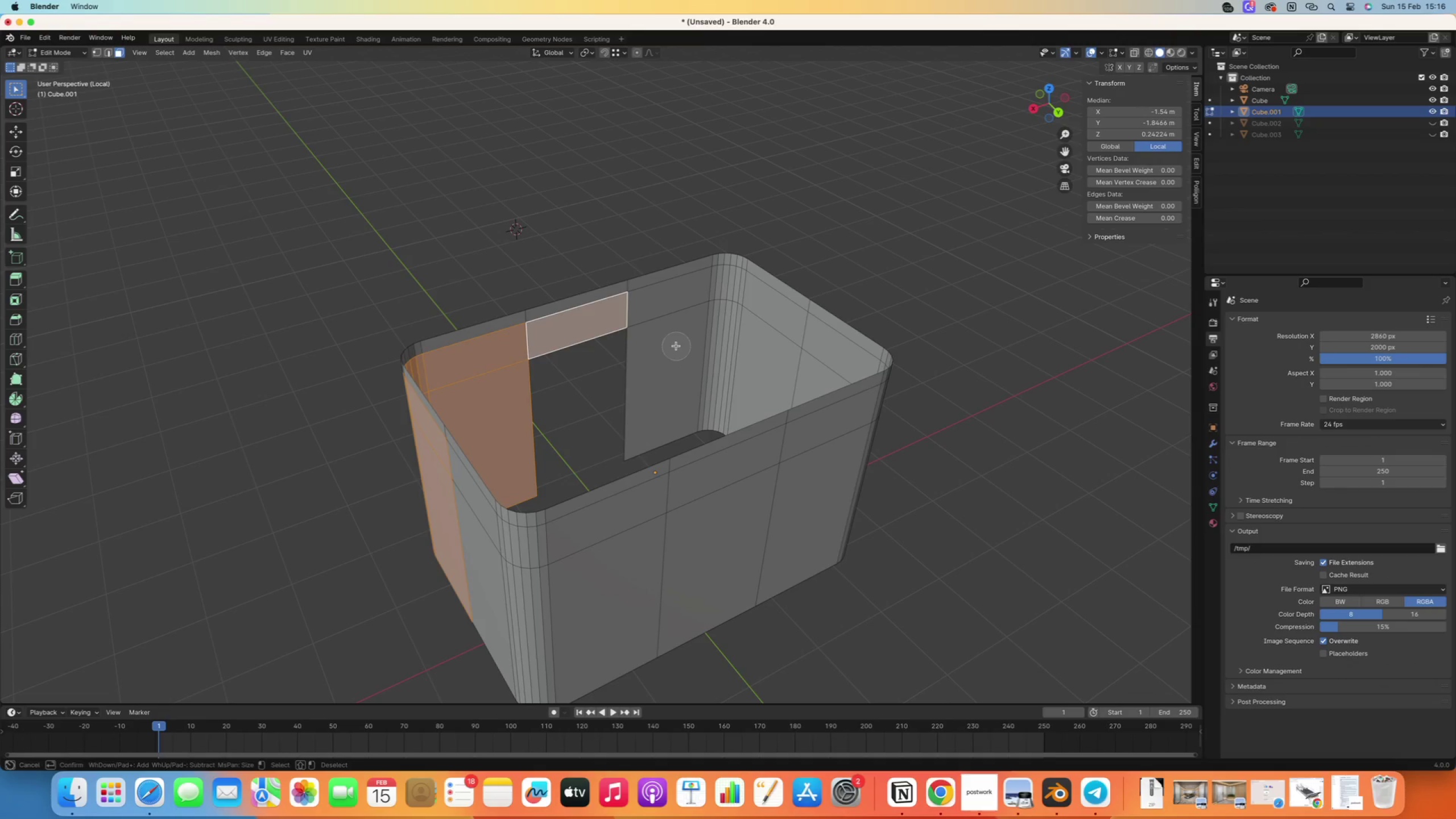 
left_click_drag(start_coordinate=[677, 349], to_coordinate=[695, 315])
 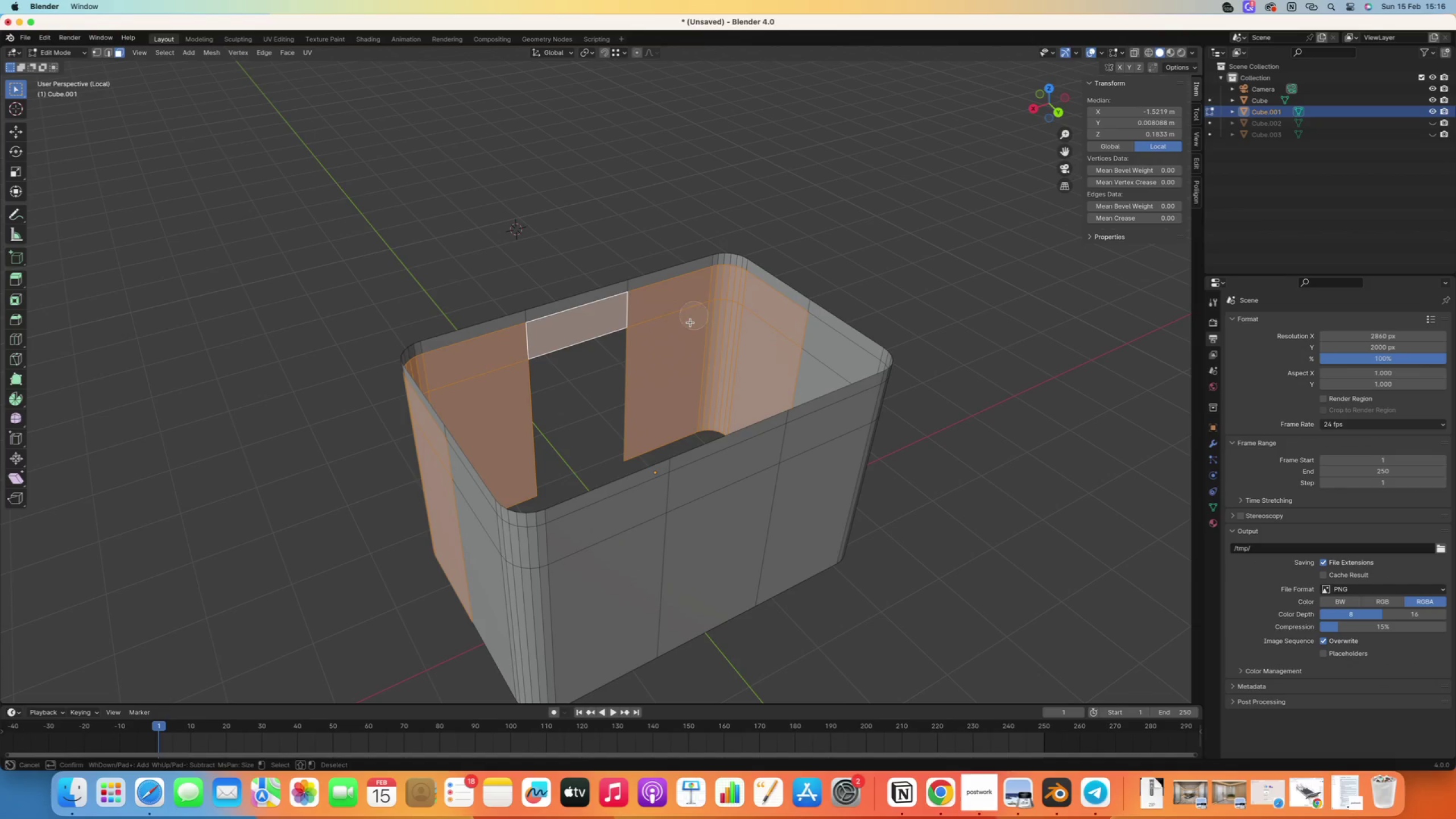 
right_click([690, 322])
 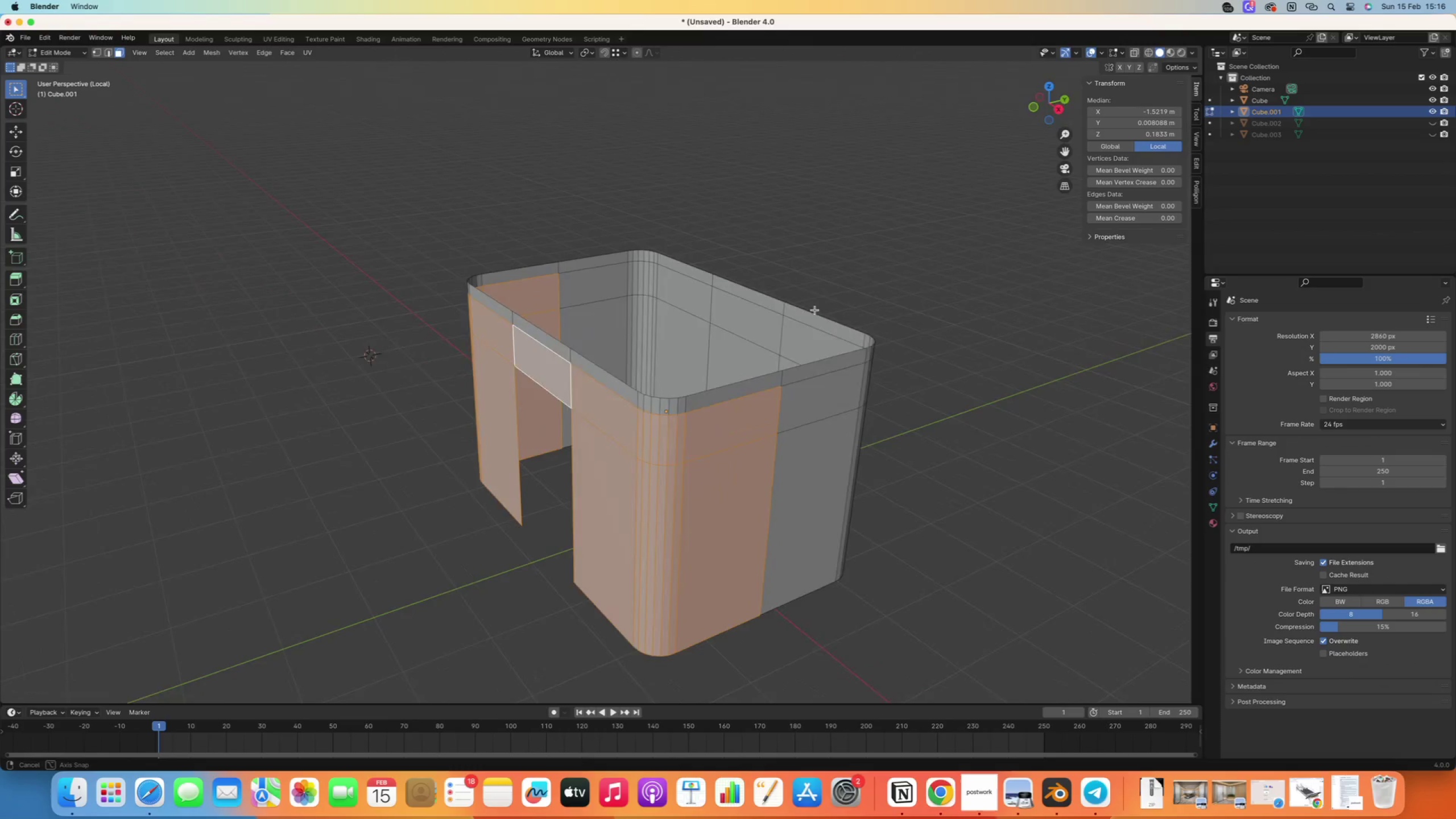 
scroll: coordinate [654, 264], scroll_direction: up, amount: 3.0
 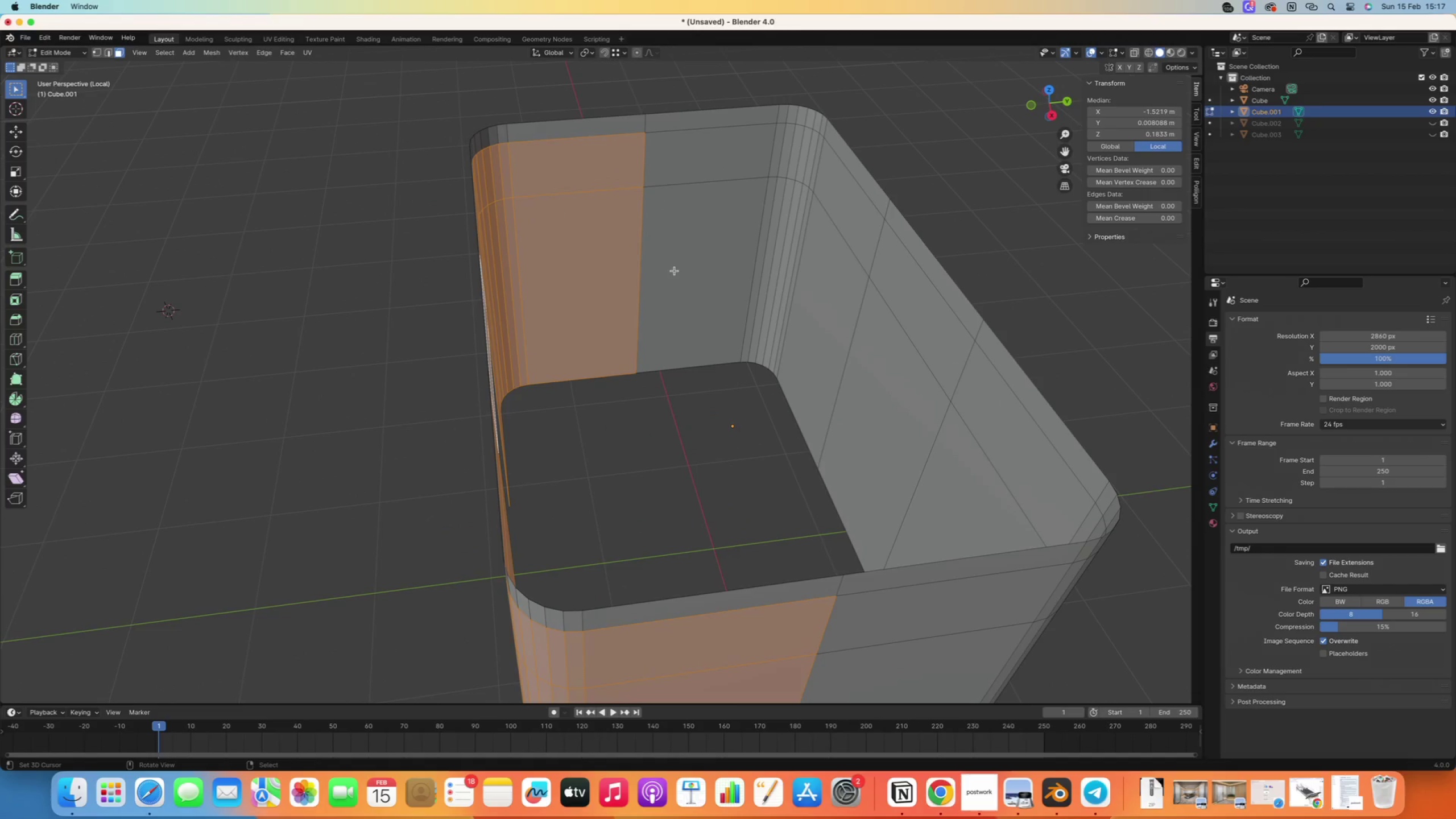 
key(3)
 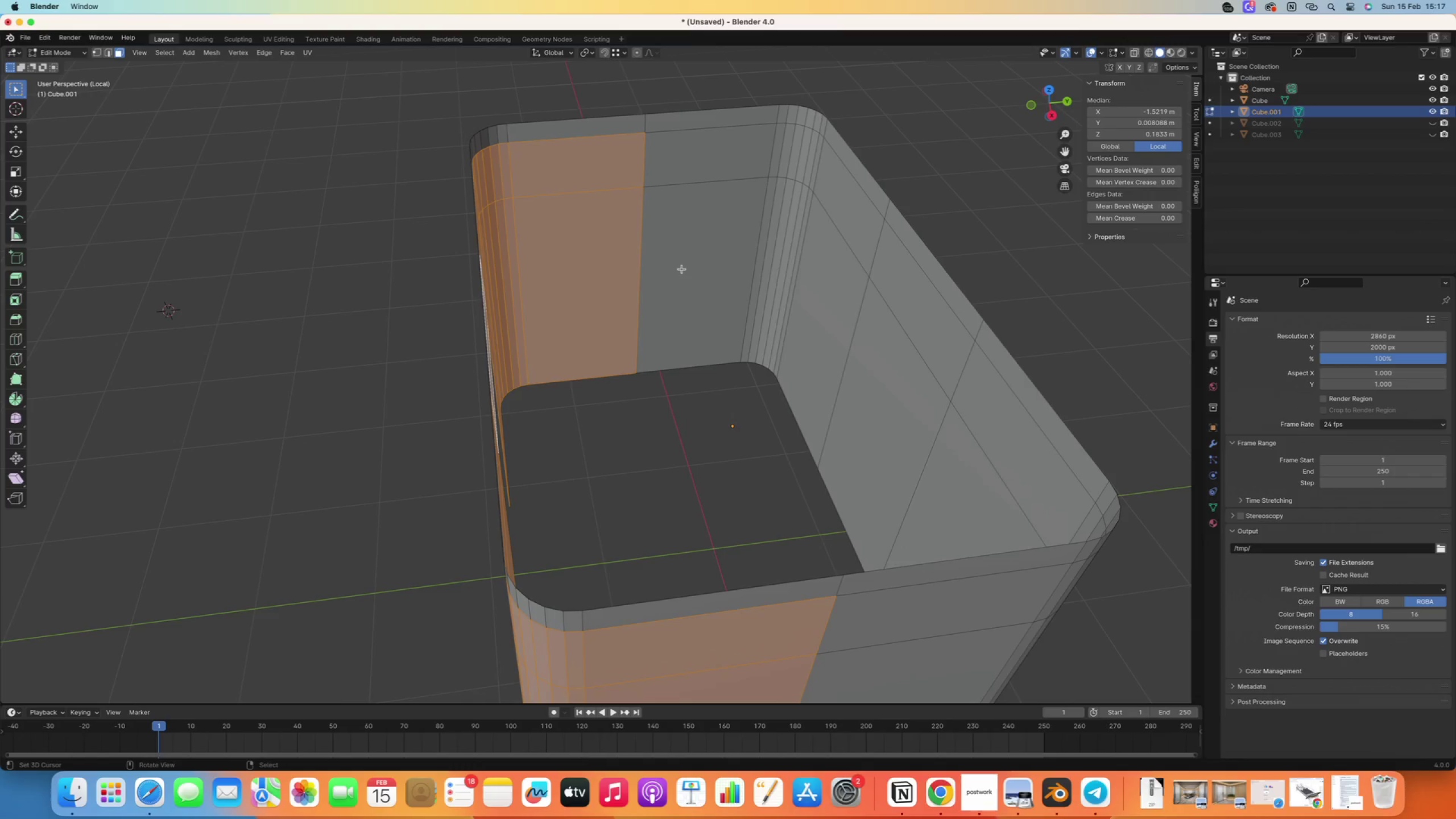 
key(Control+ControlLeft)
 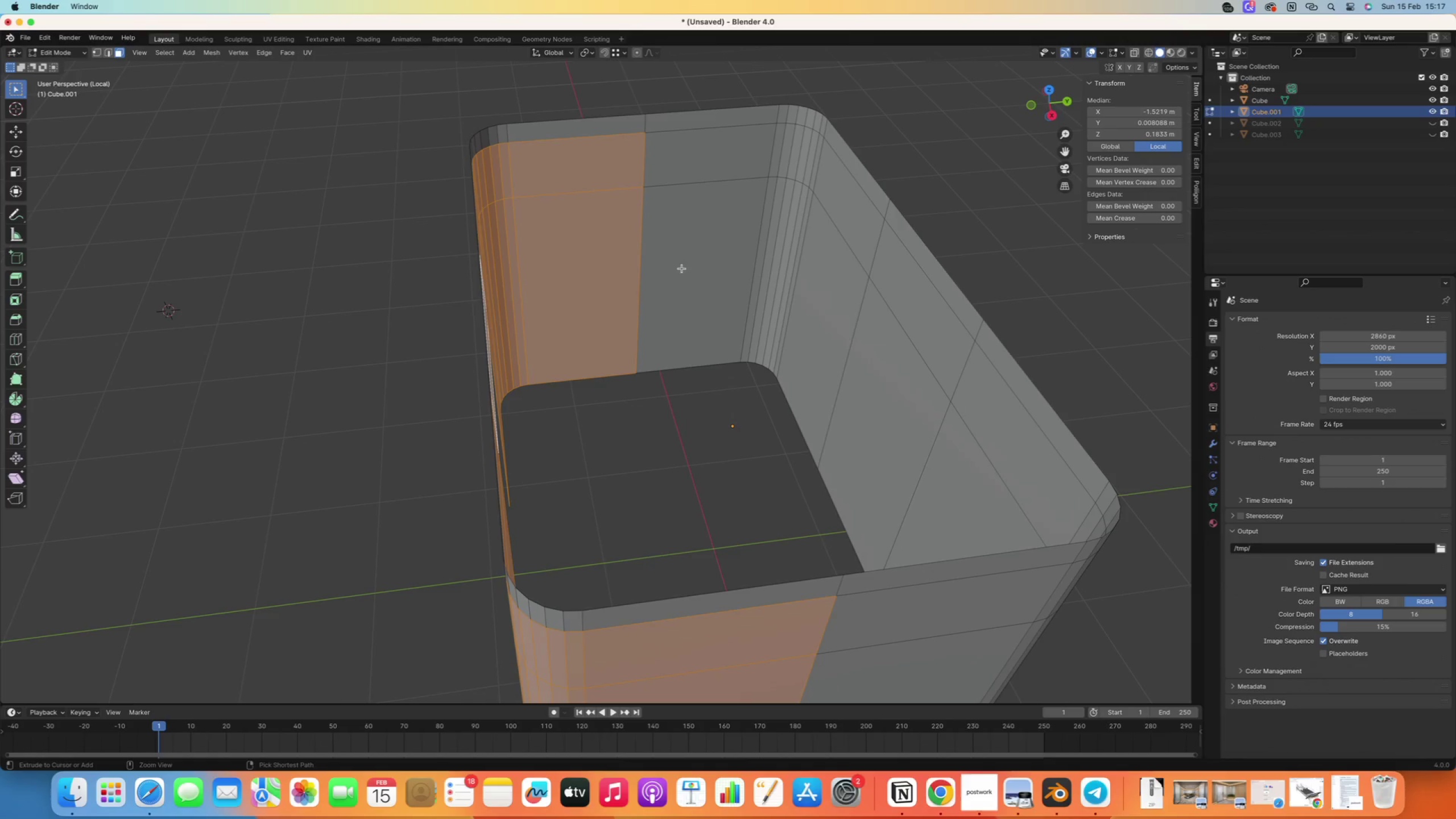 
key(Control+Z)
 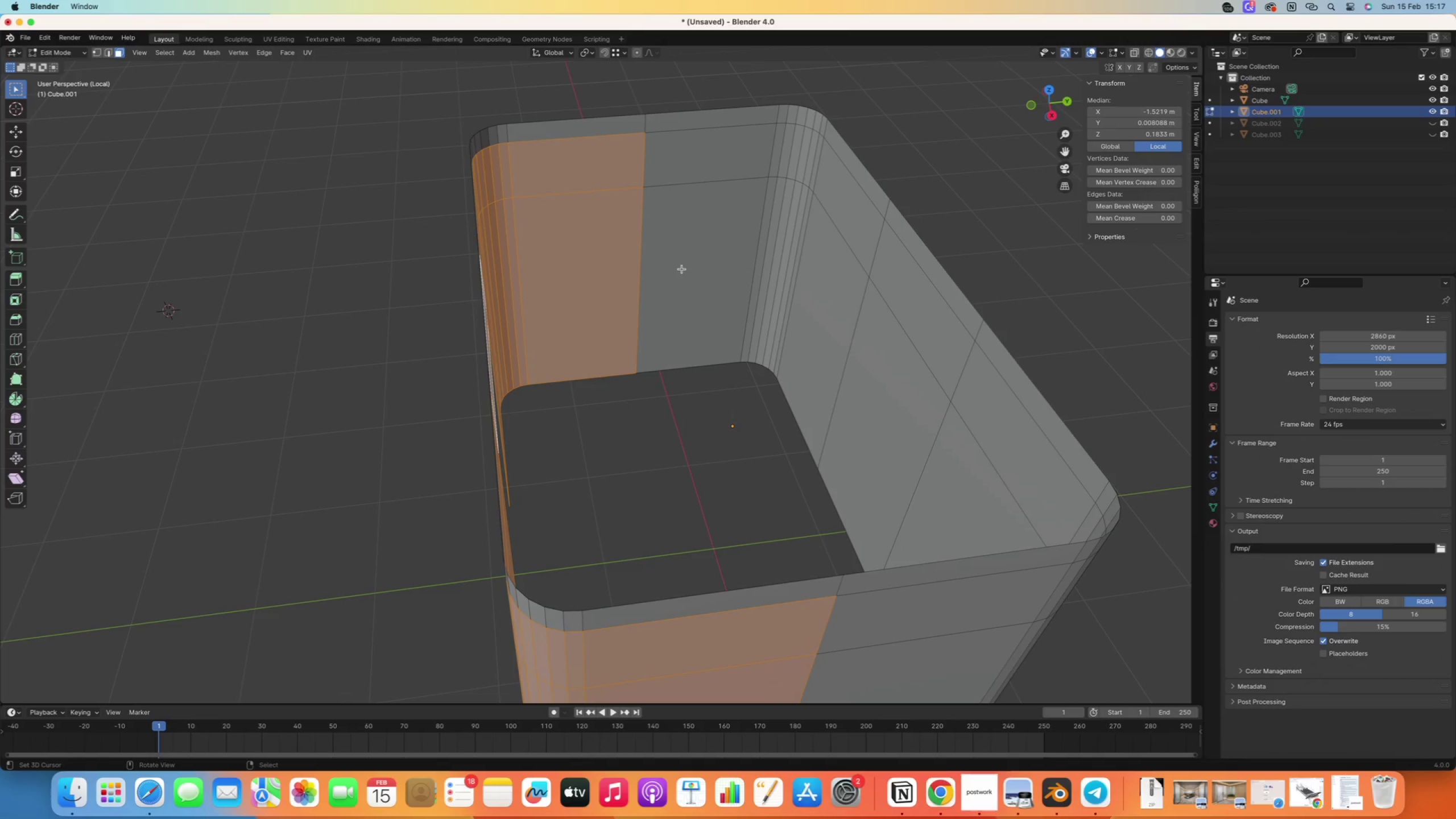 
key(C)
 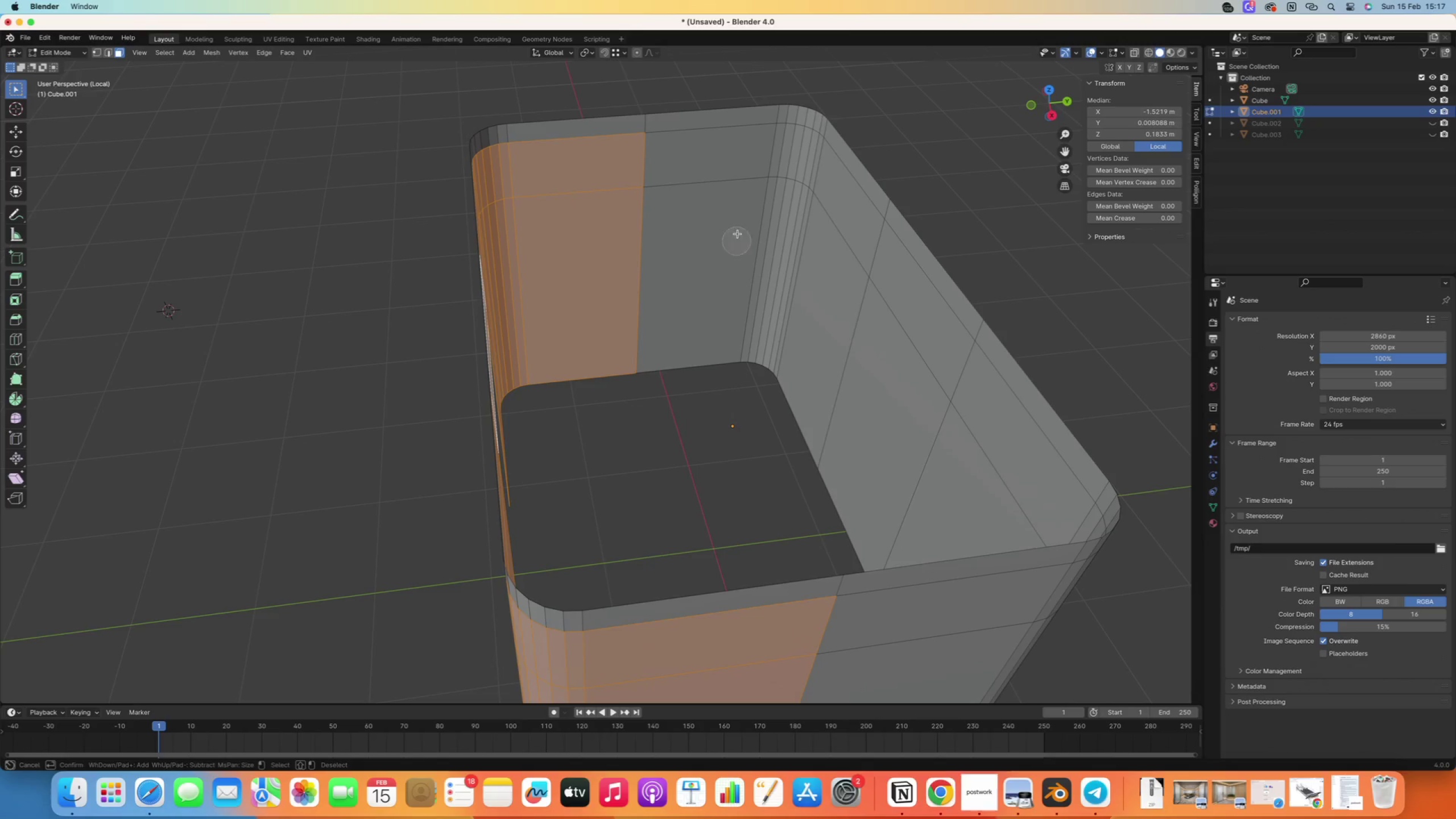 
wait(10.38)
 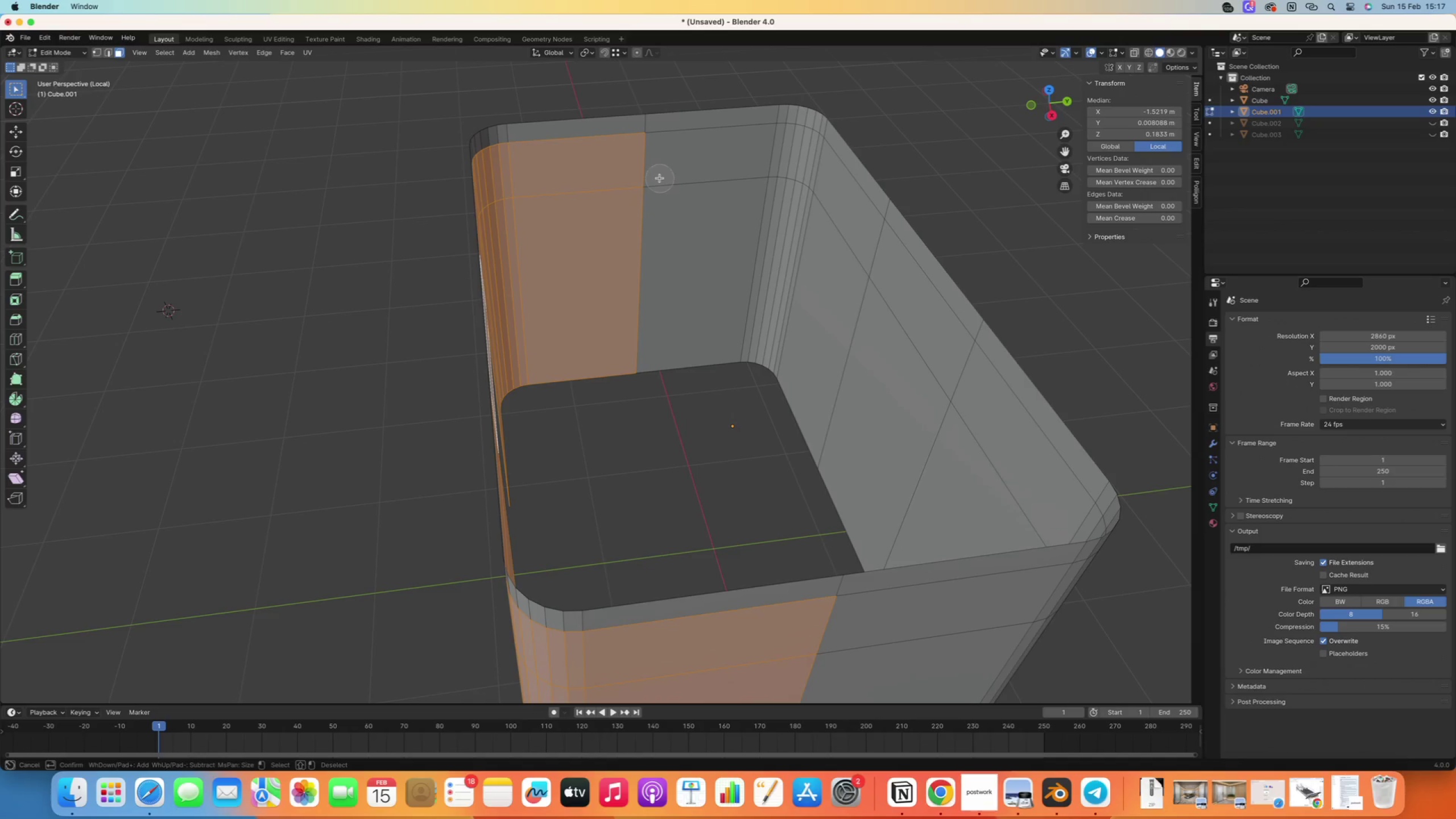 
key(Control+R)
 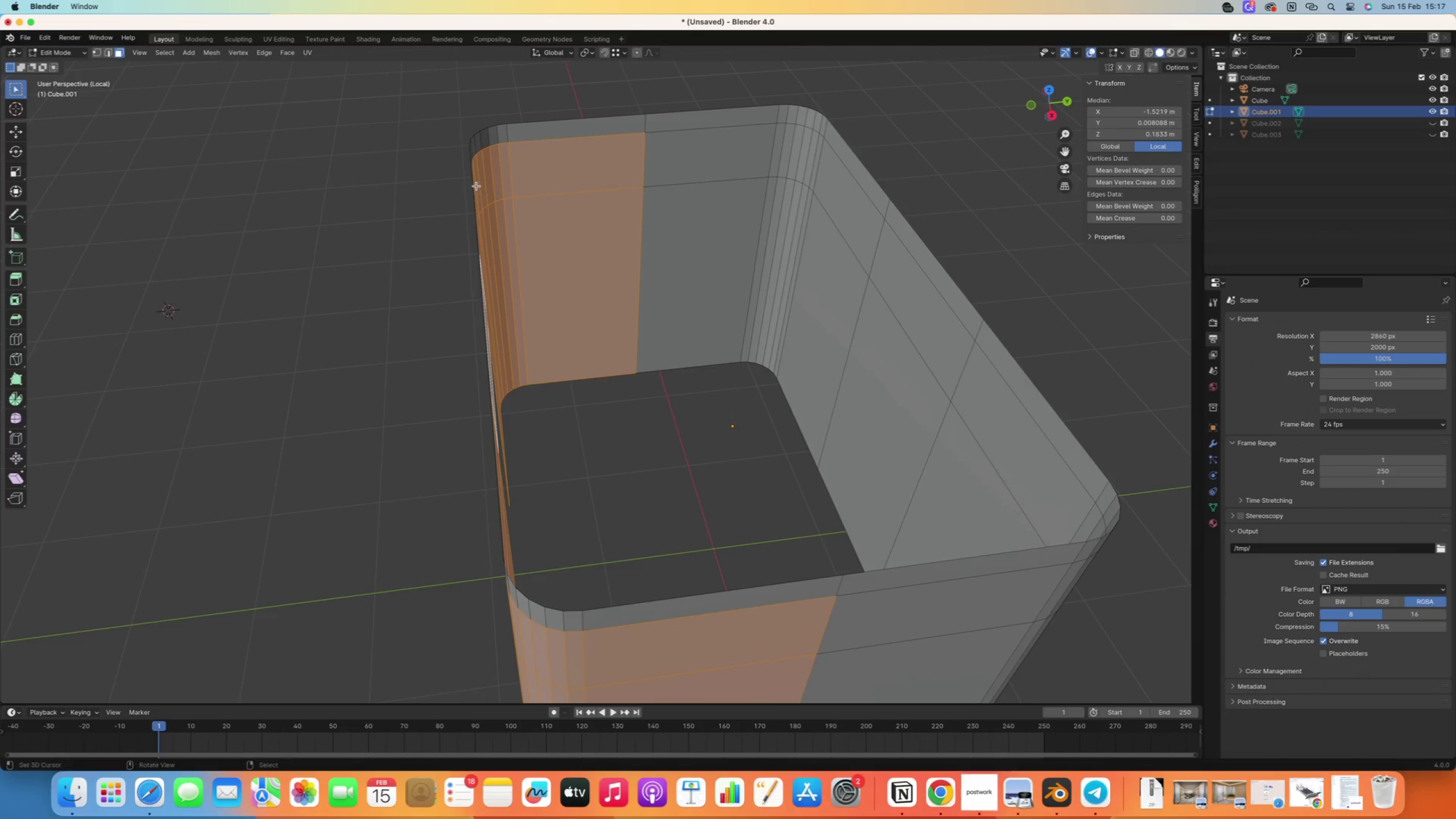 
double_click([503, 189])
 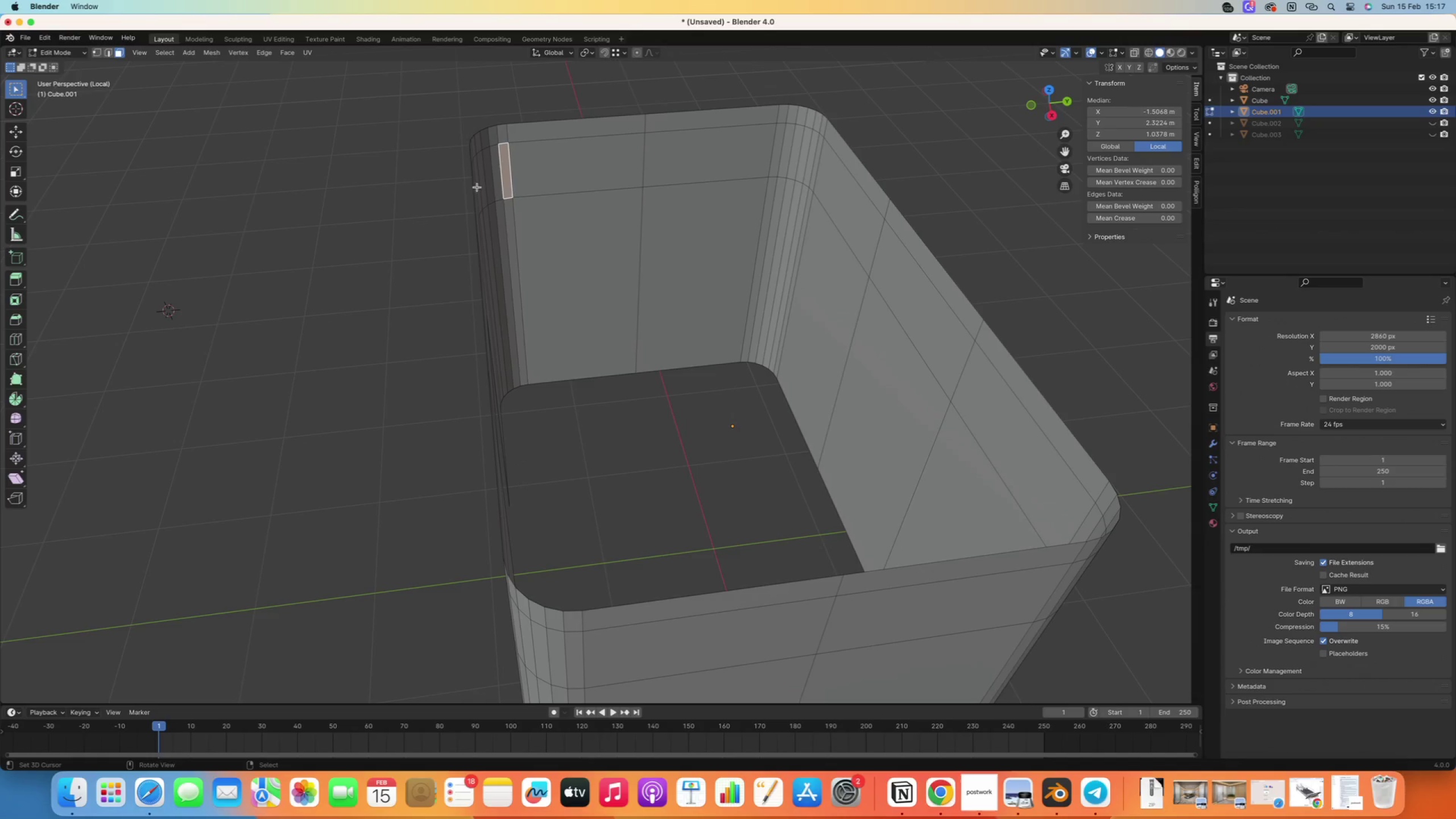 
triple_click([311, 179])
 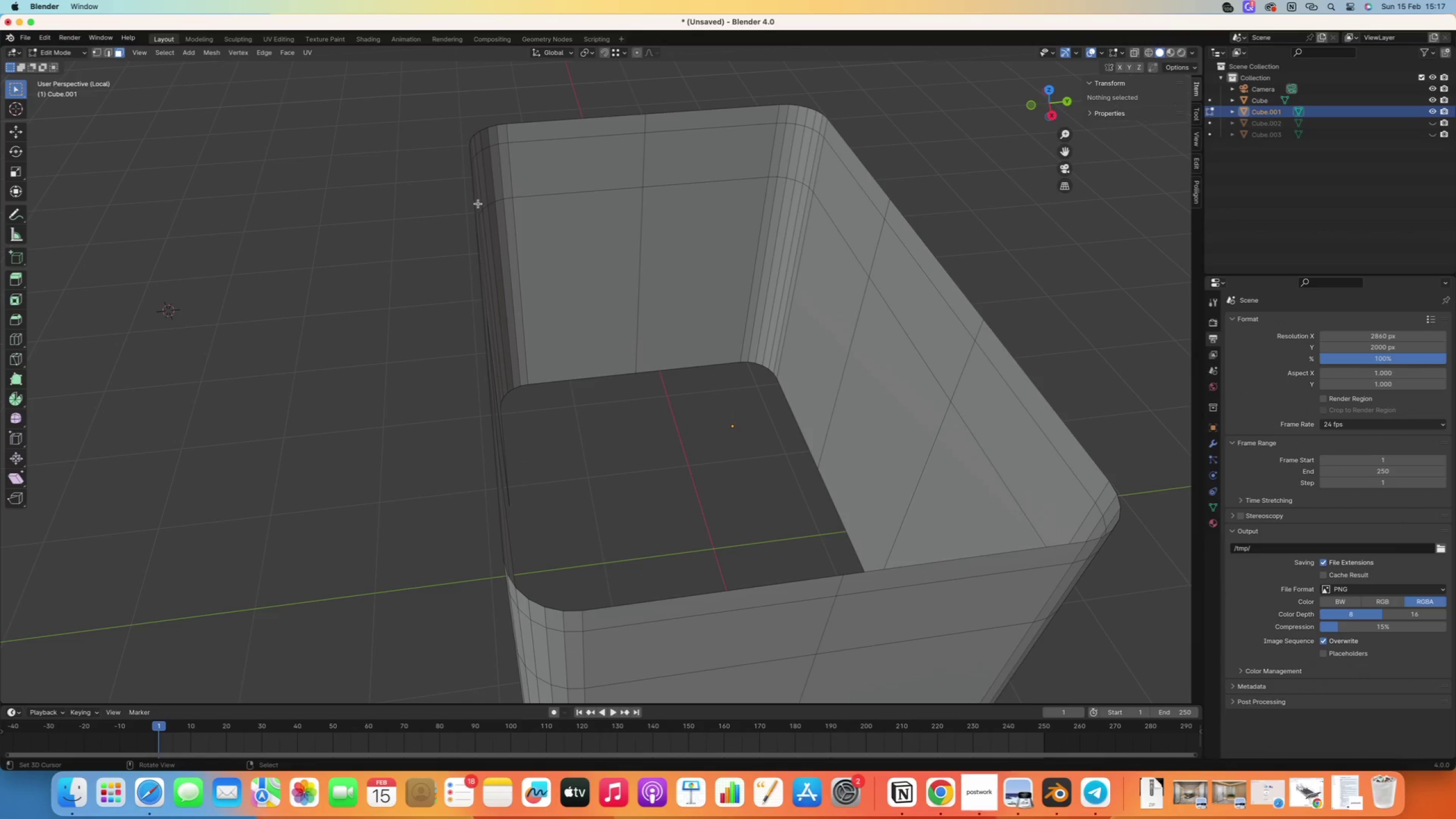 
key(Control+R)
 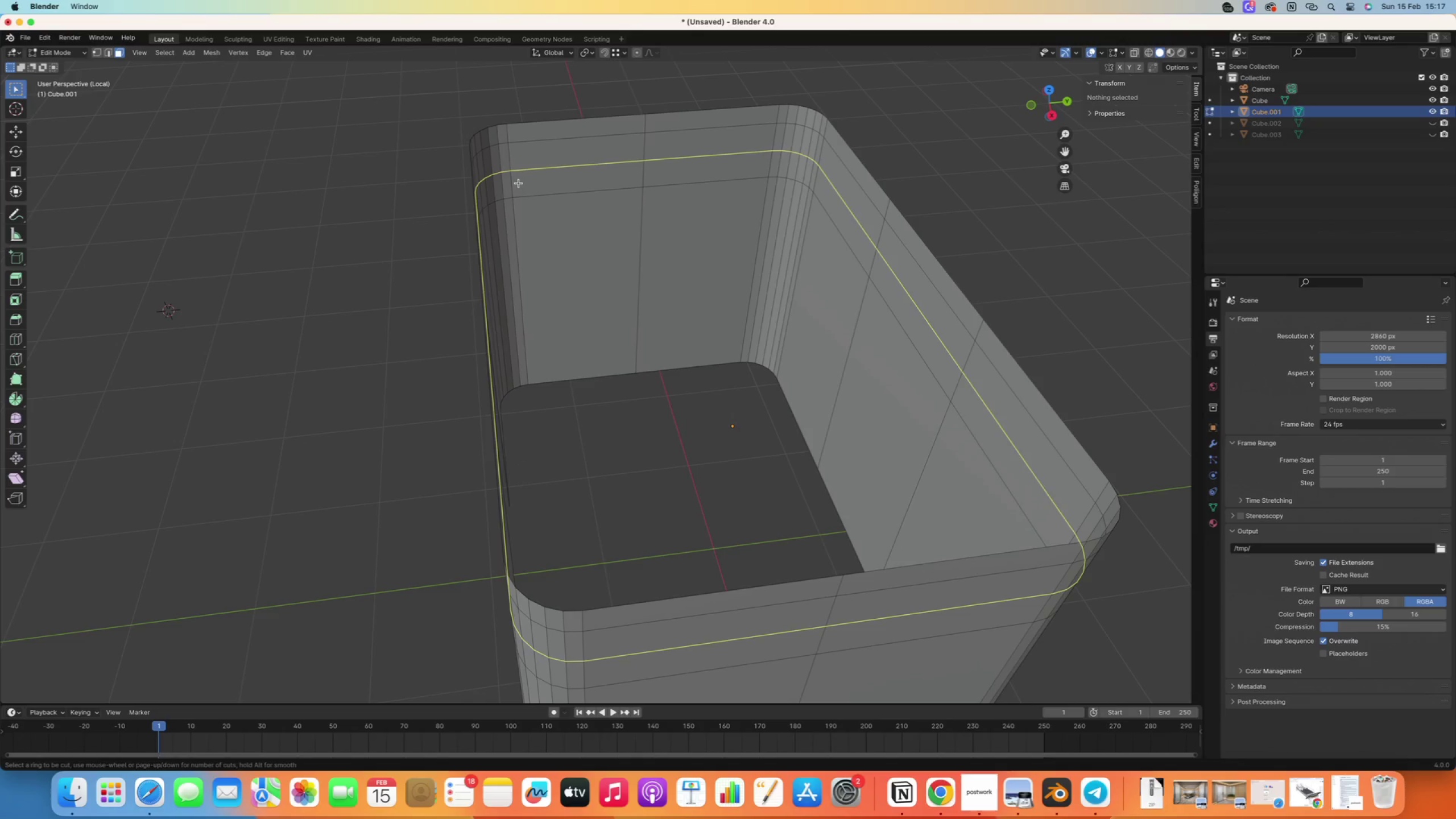 
left_click([519, 183])
 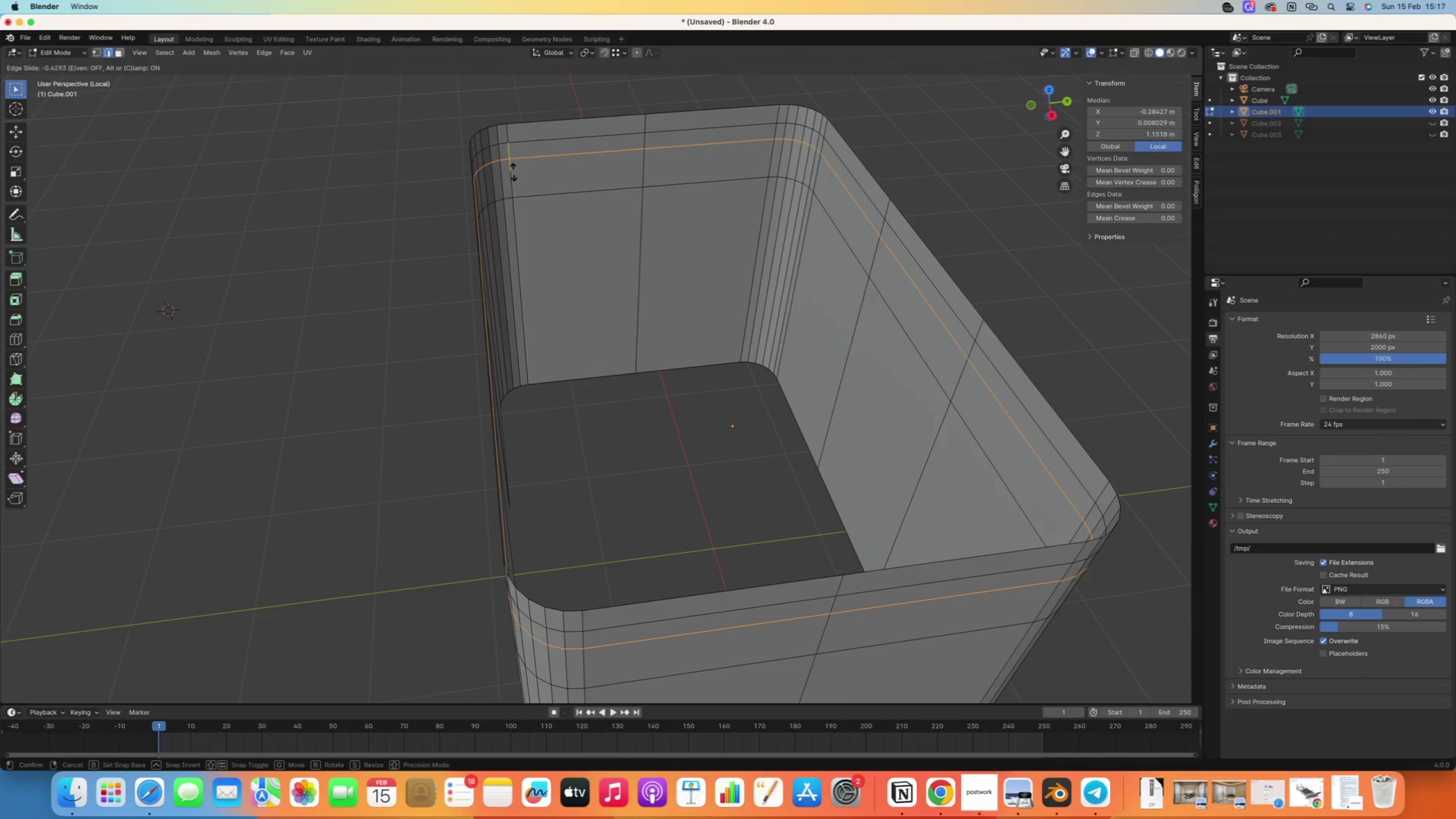 
right_click([511, 181])
 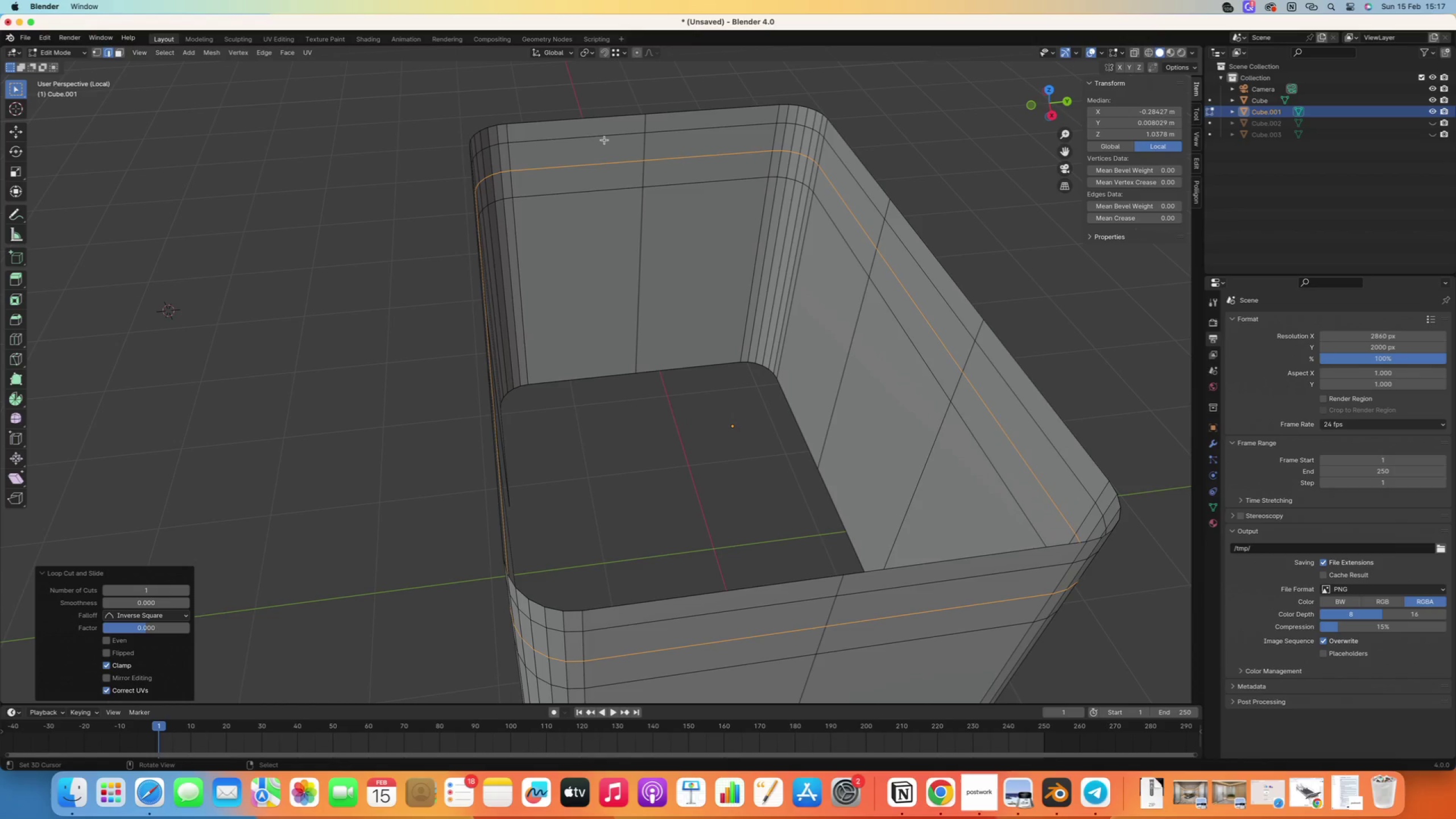 
right_click([623, 137])
 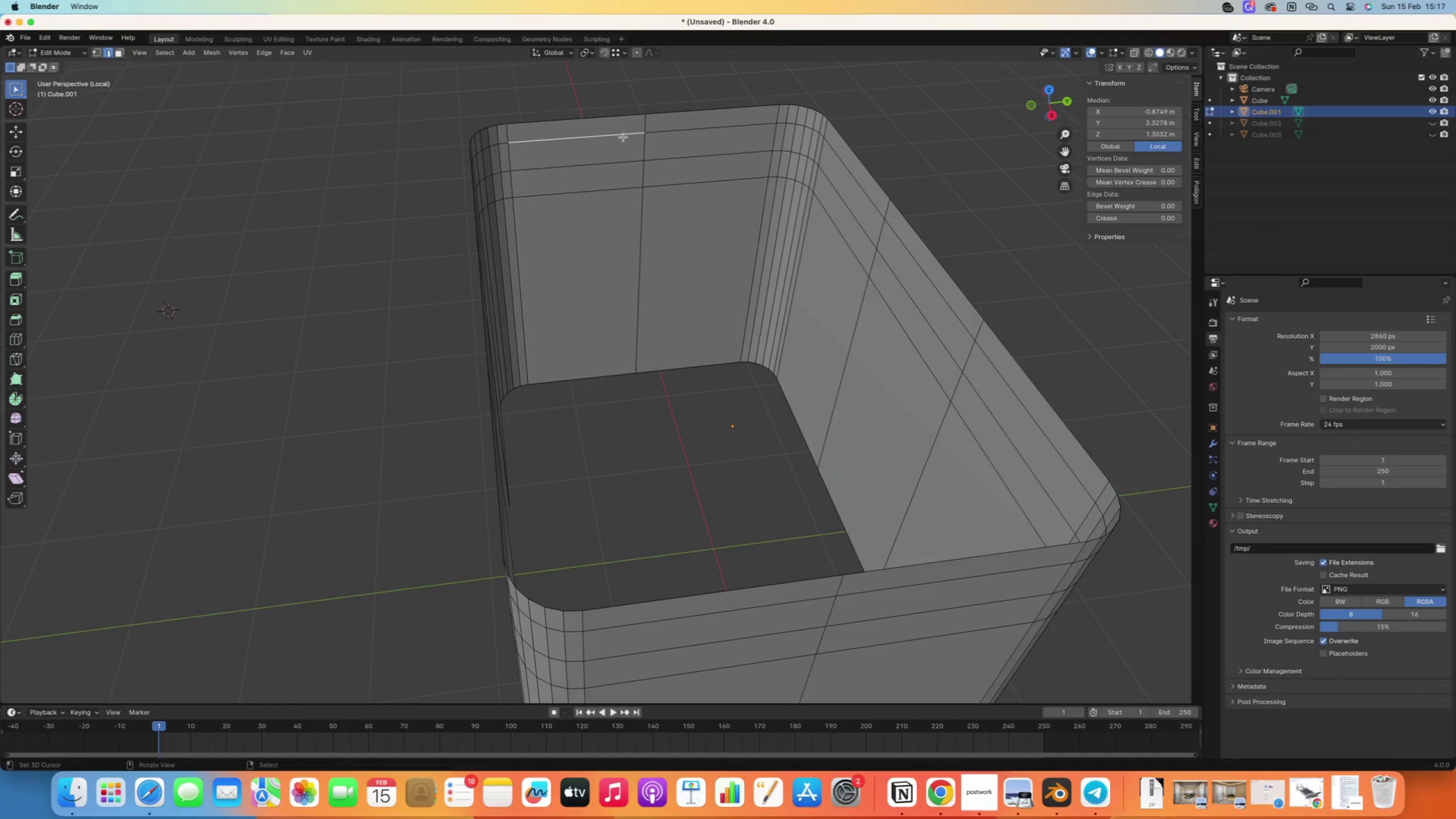 
hold_key(key=AltRight, duration=0.44)
right_click([623, 137])
 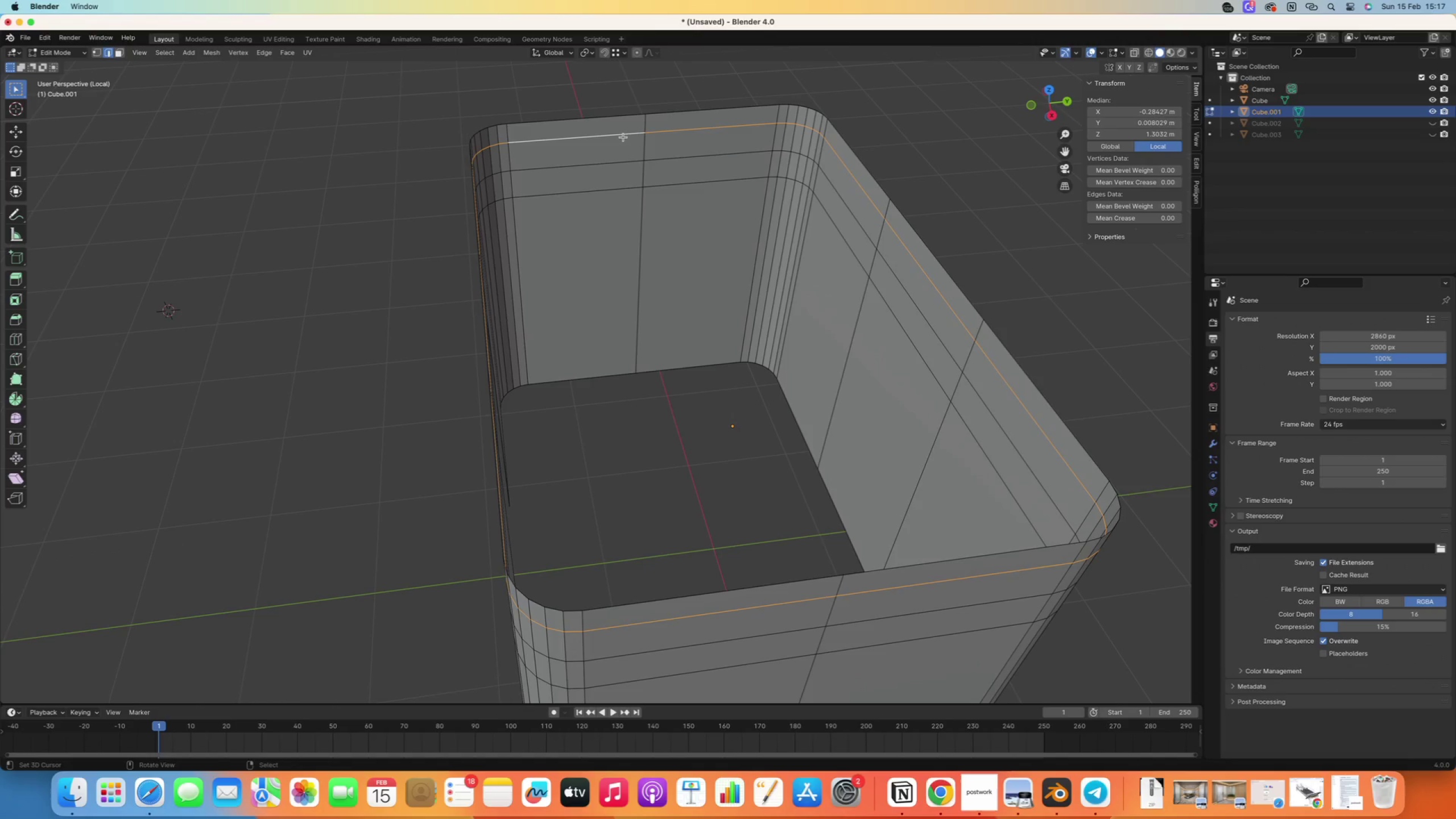 
type(gg)
 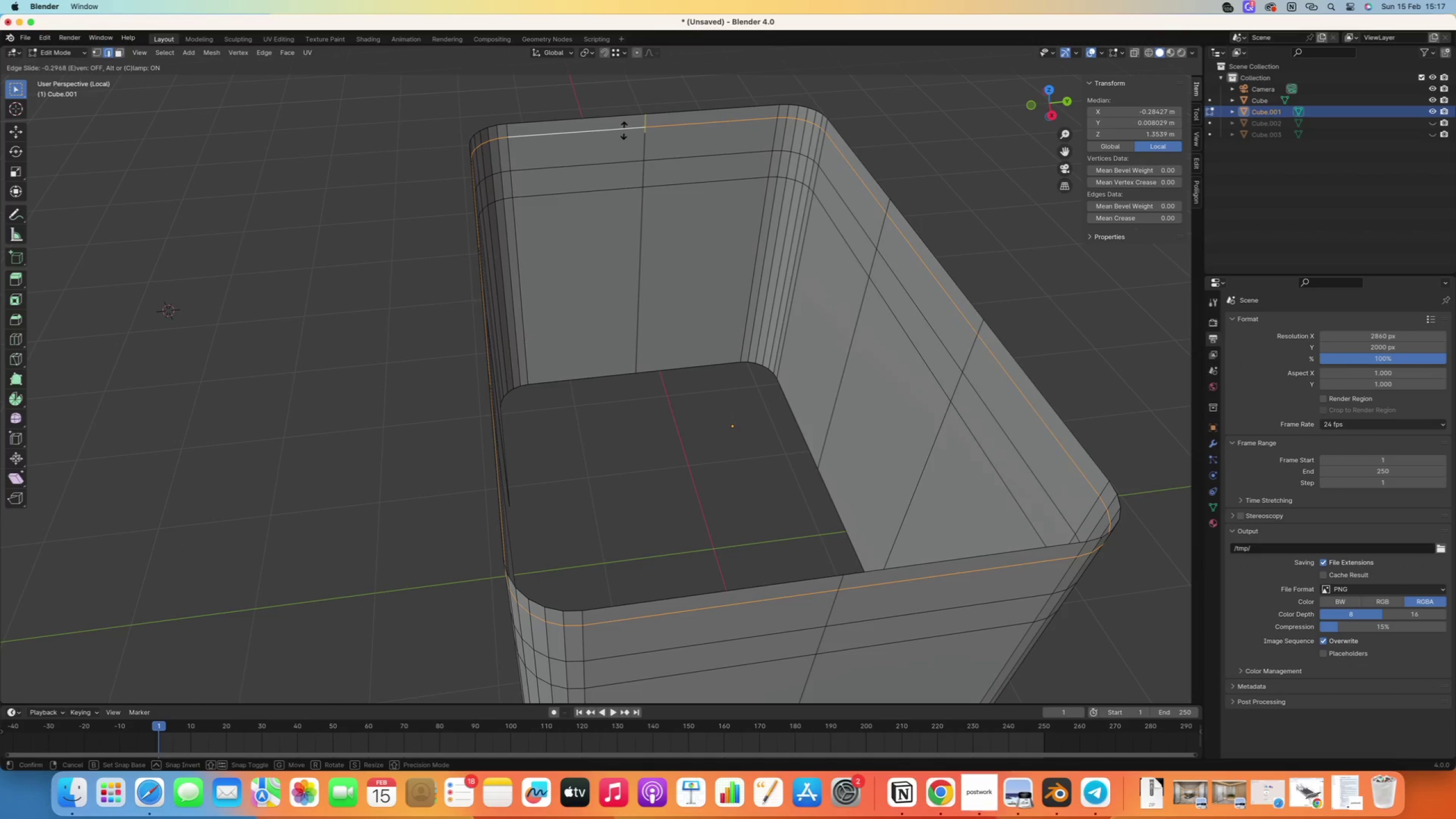 
left_click([624, 130])
 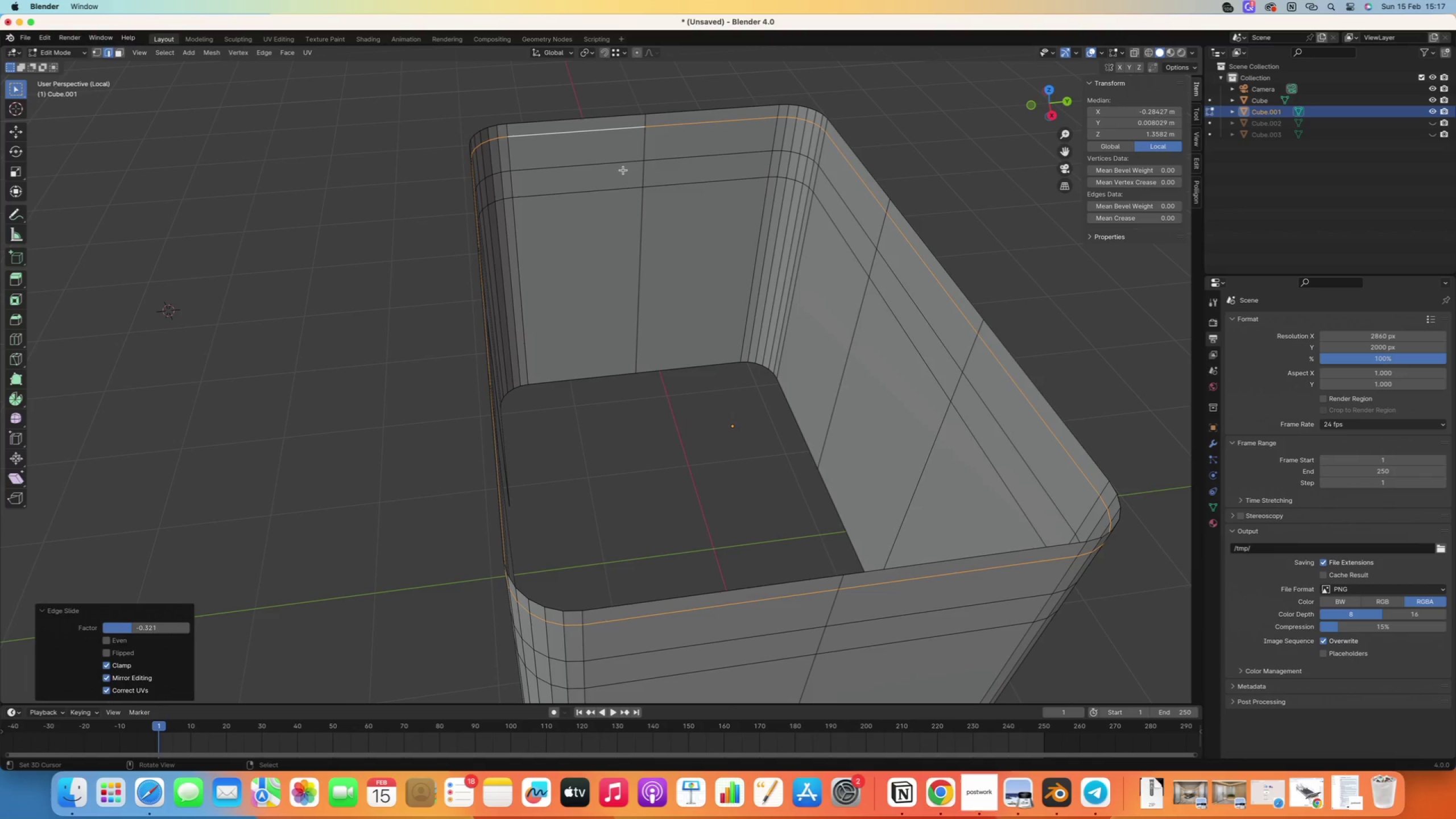 
key(3)
 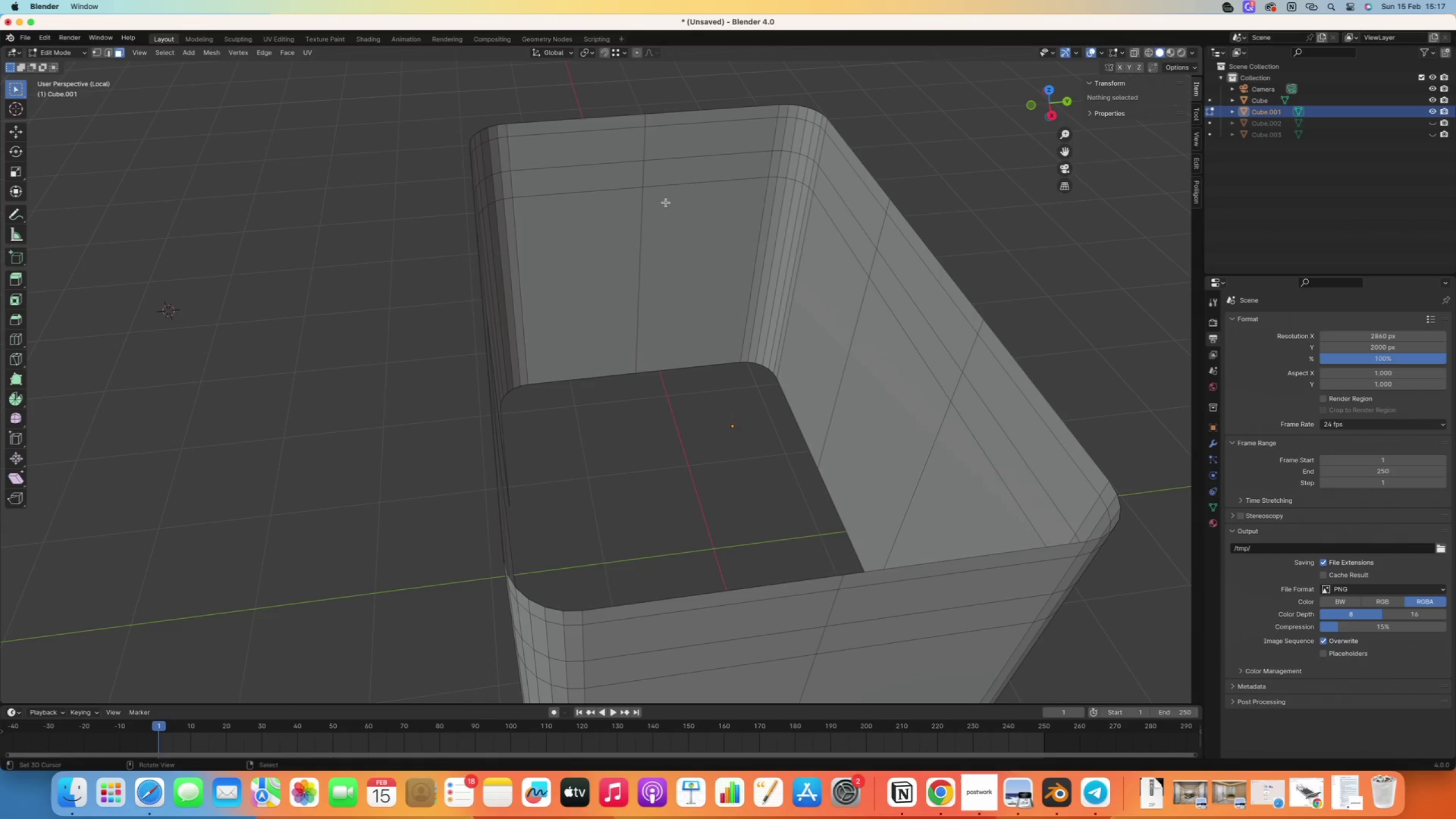 
scroll: coordinate [675, 286], scroll_direction: down, amount: 10.0
 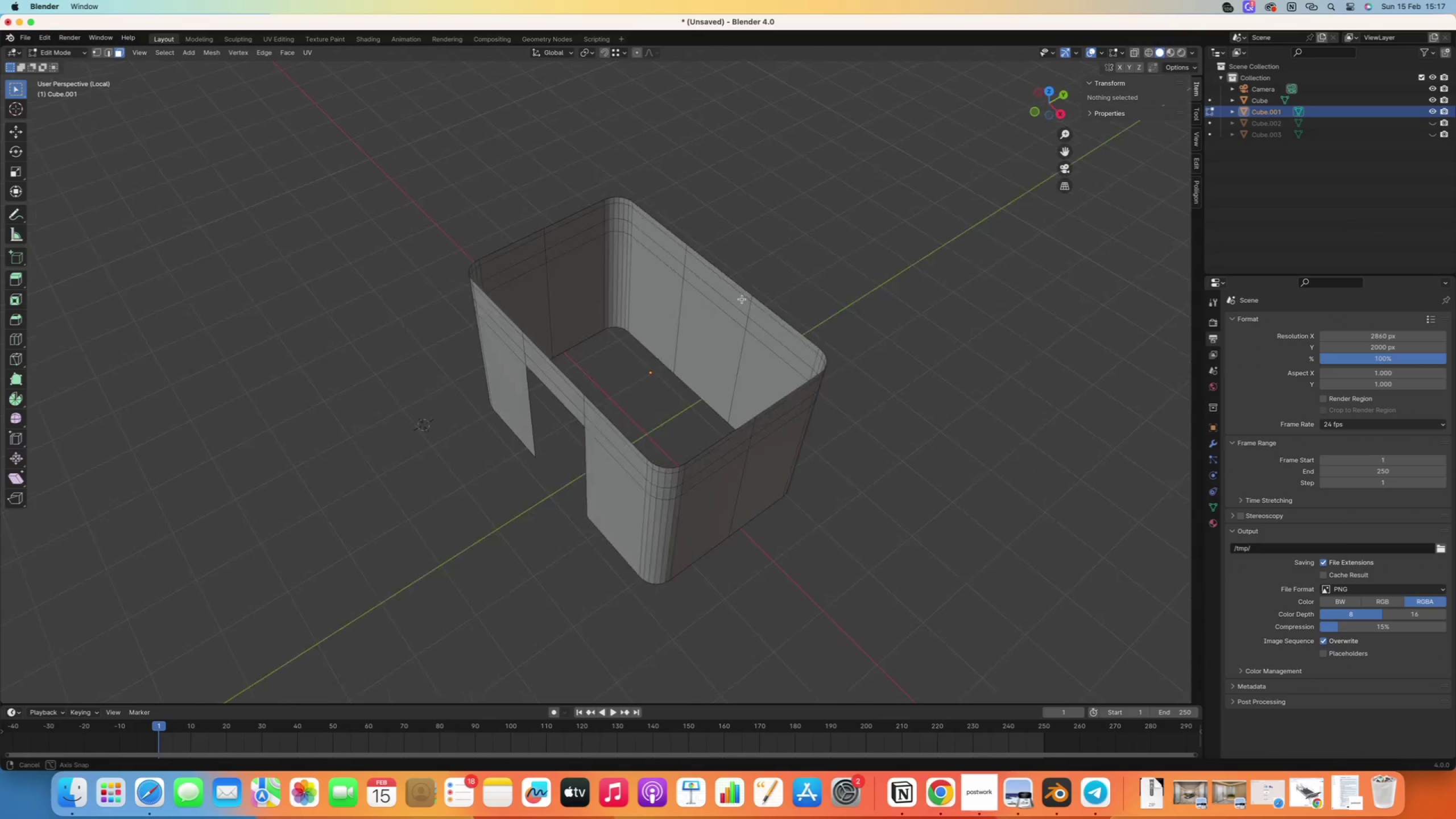 
scroll: coordinate [681, 297], scroll_direction: up, amount: 10.0
 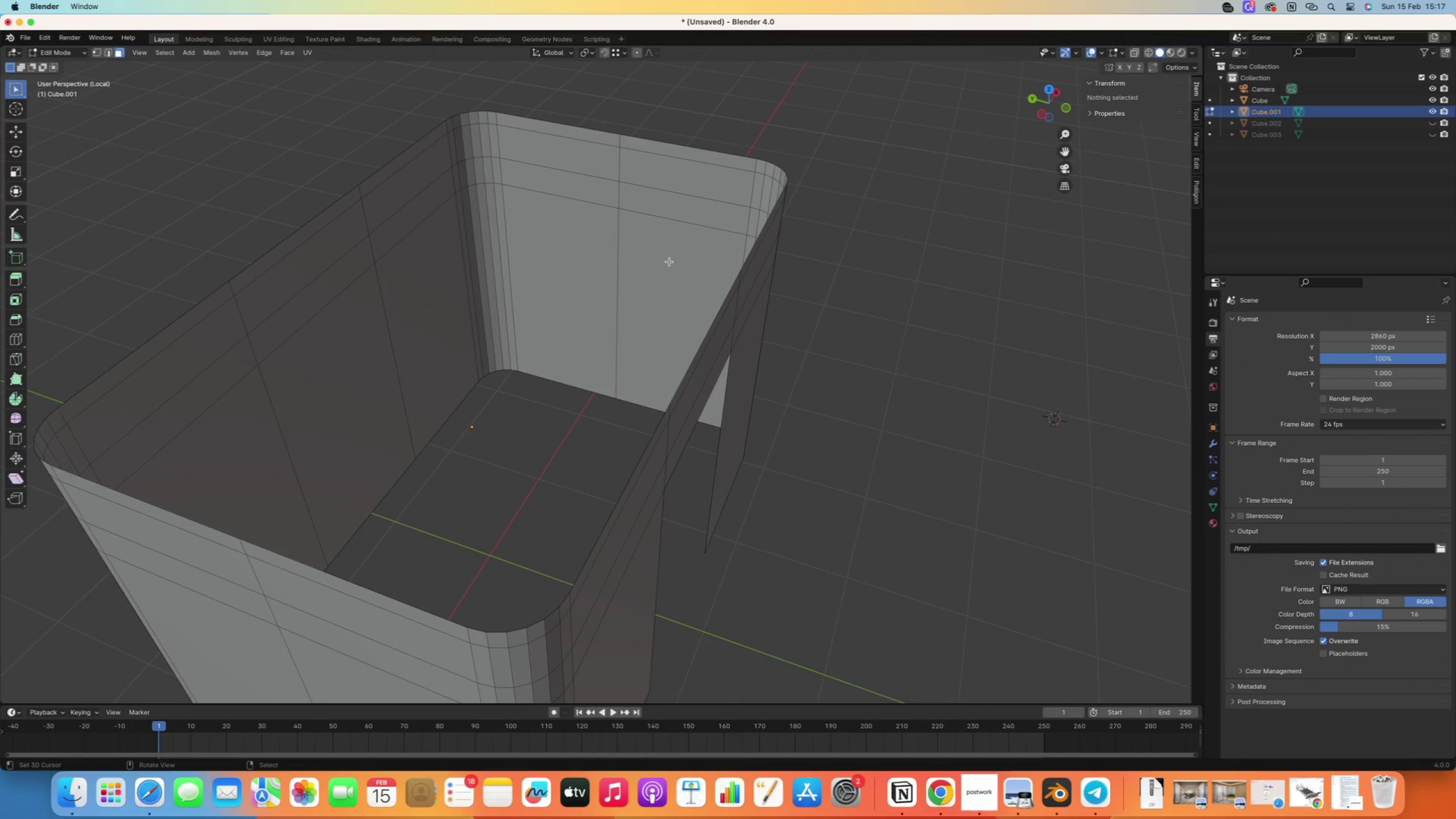 
wait(7.83)
 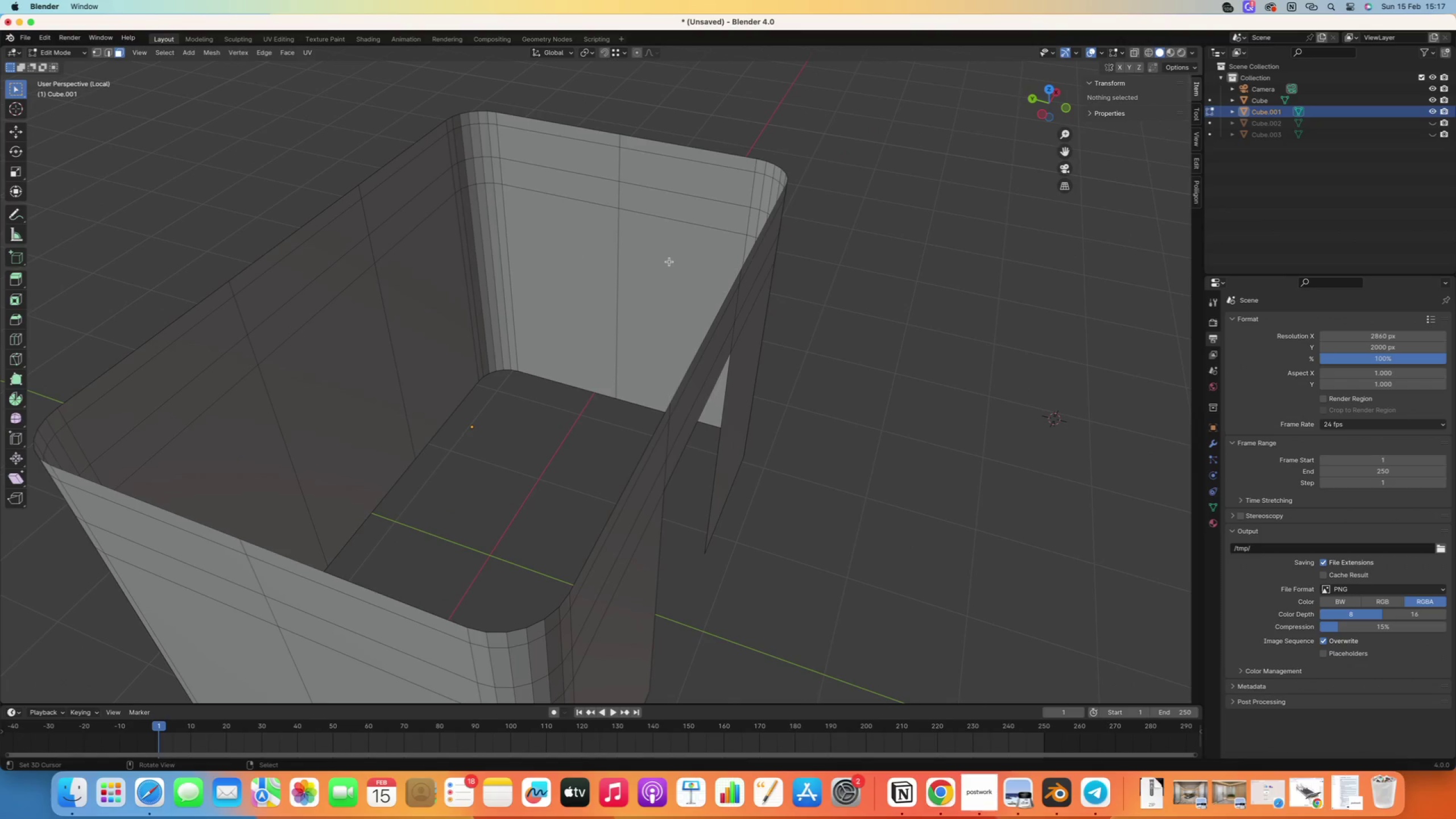 
right_click([669, 262])
 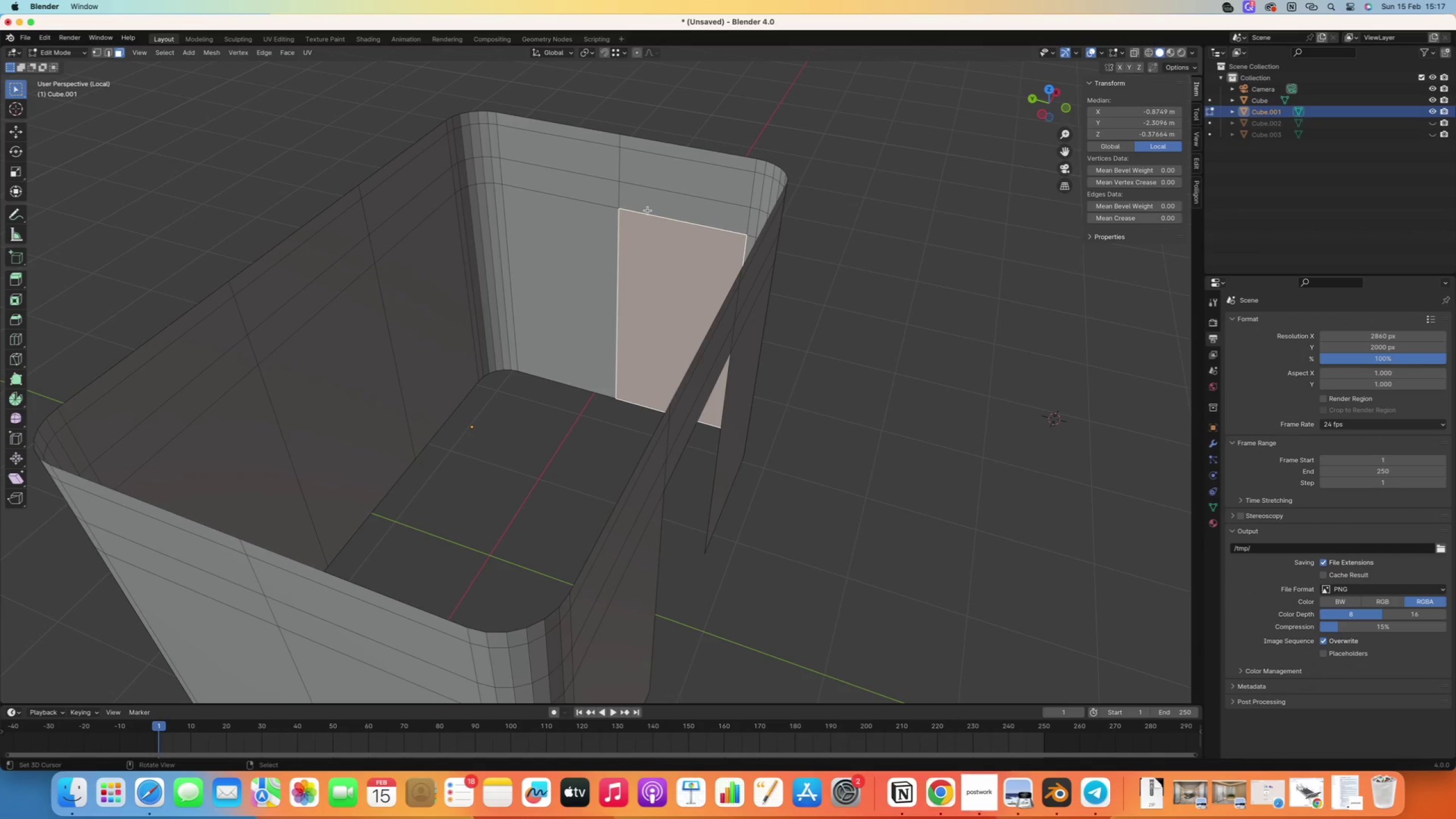 
key(Shift+ShiftRight)
 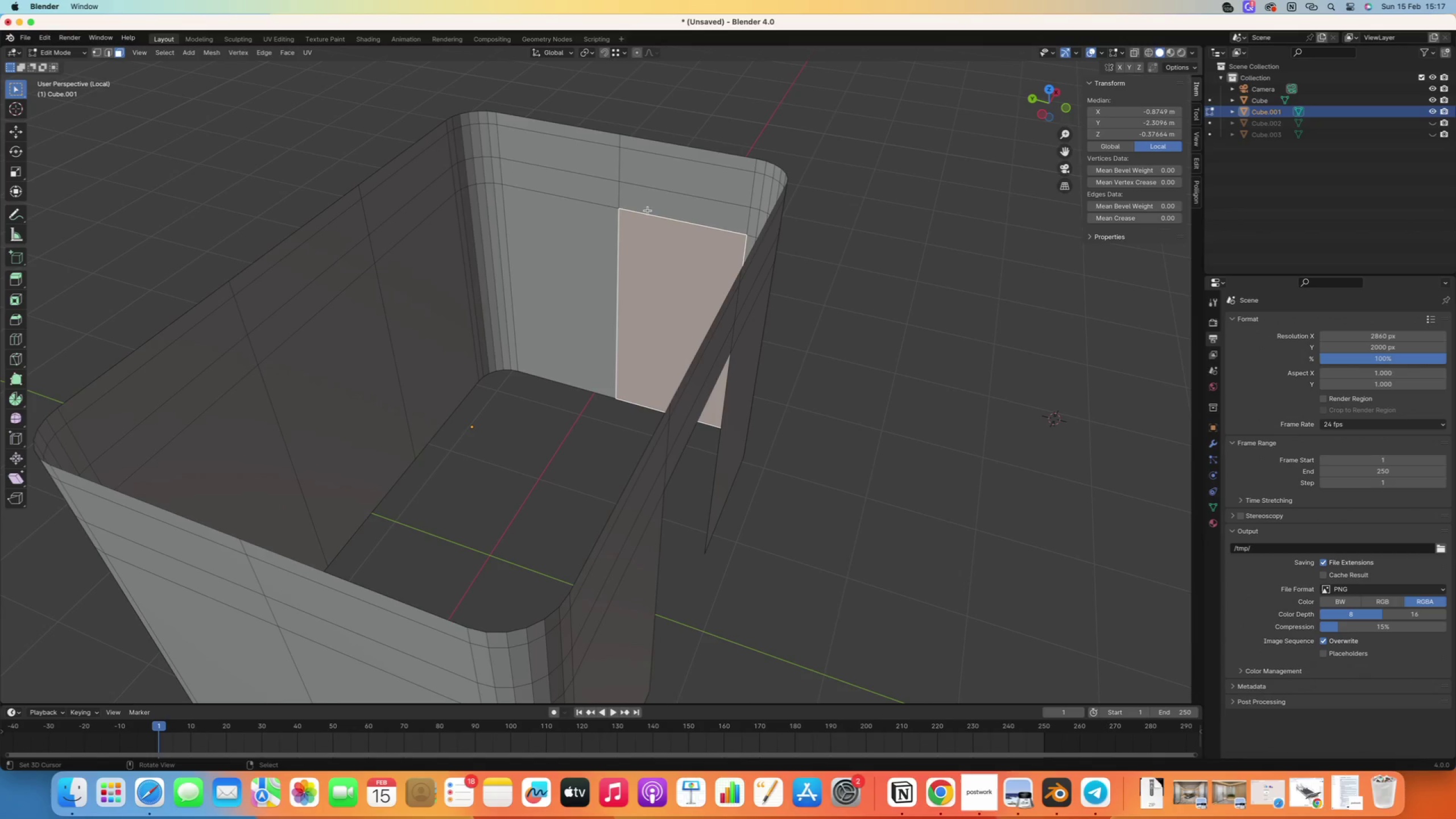 
key(C)
 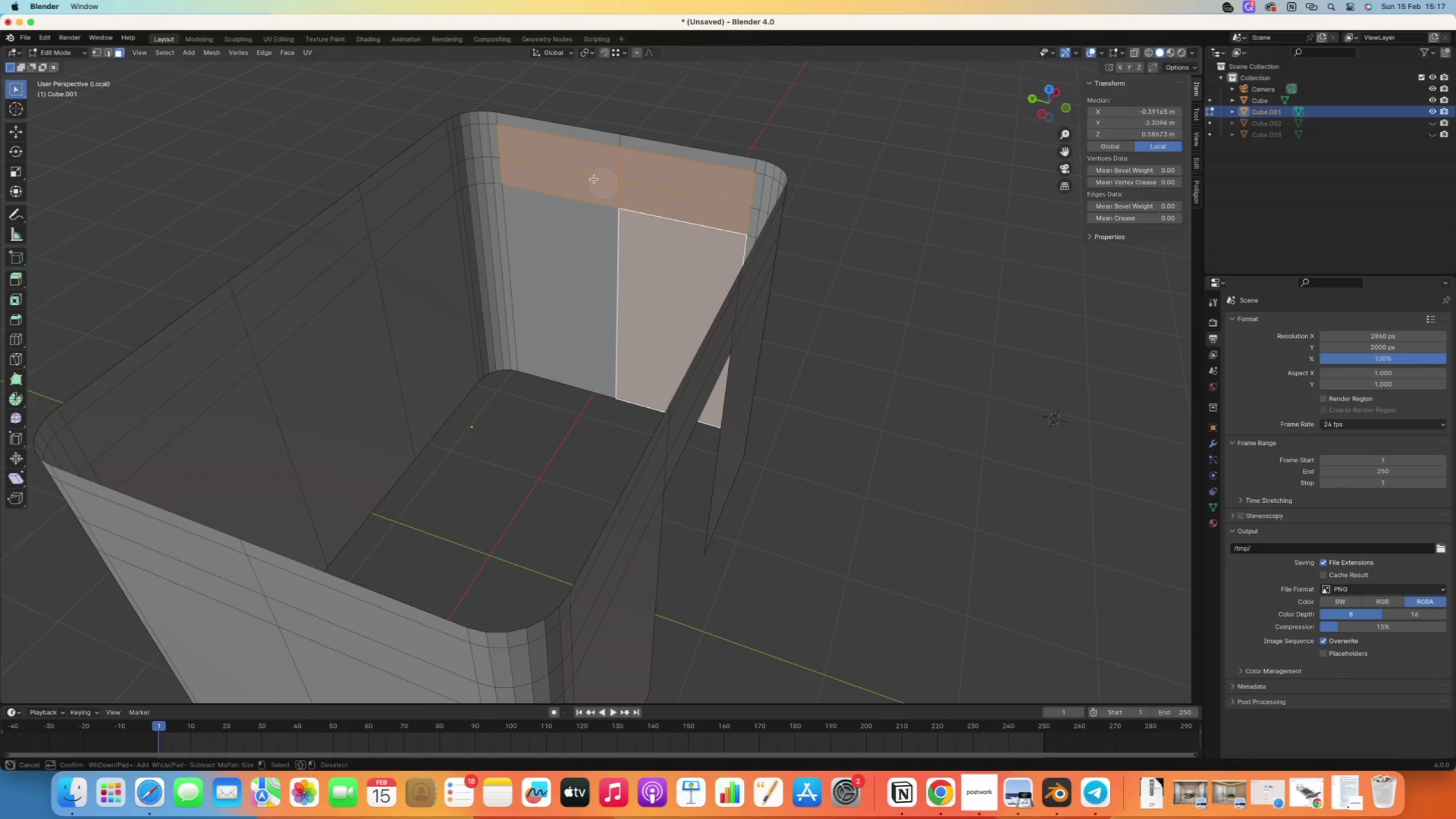 
left_click_drag(start_coordinate=[639, 253], to_coordinate=[184, 370])
 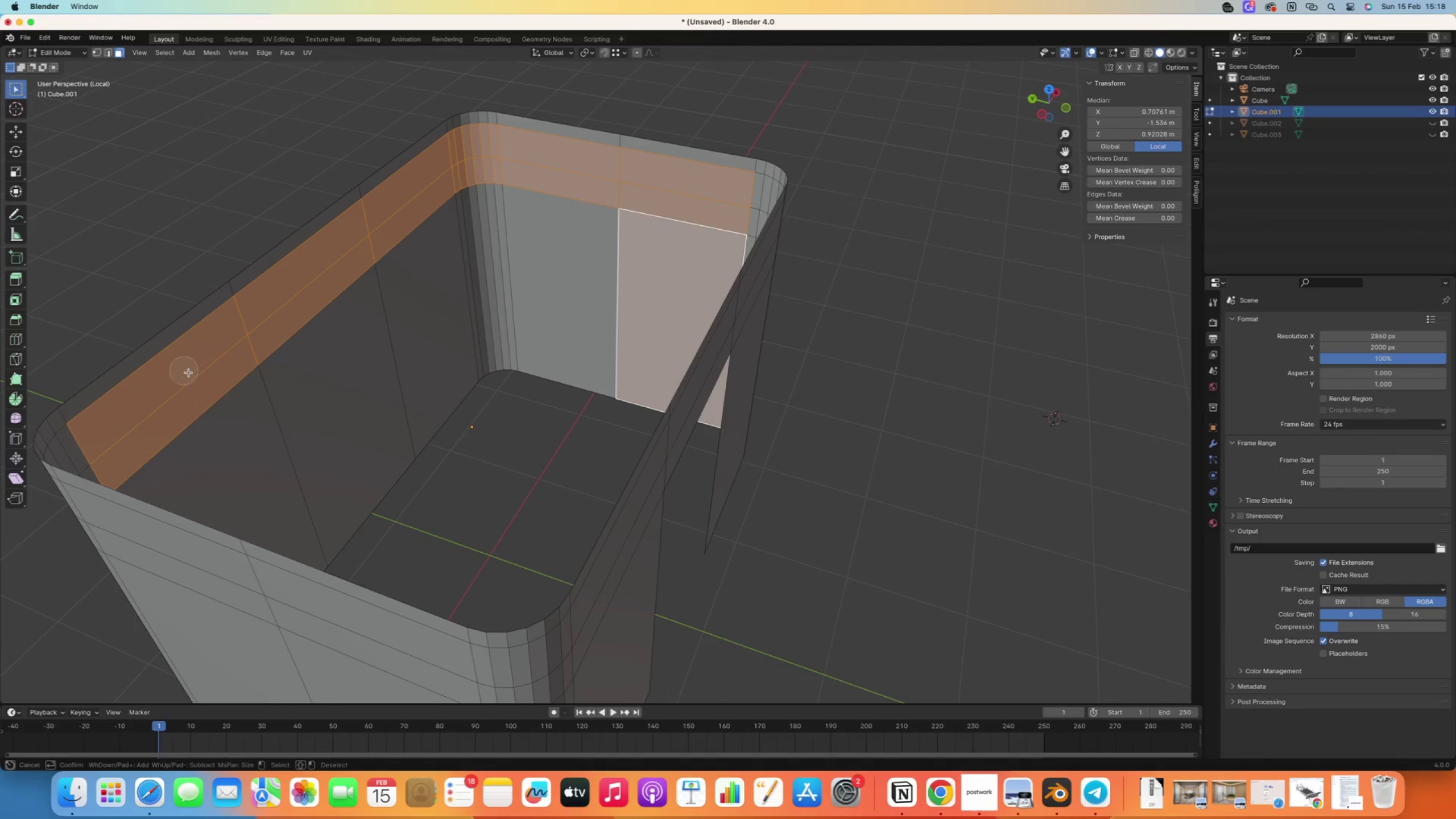 
right_click([258, 382])
 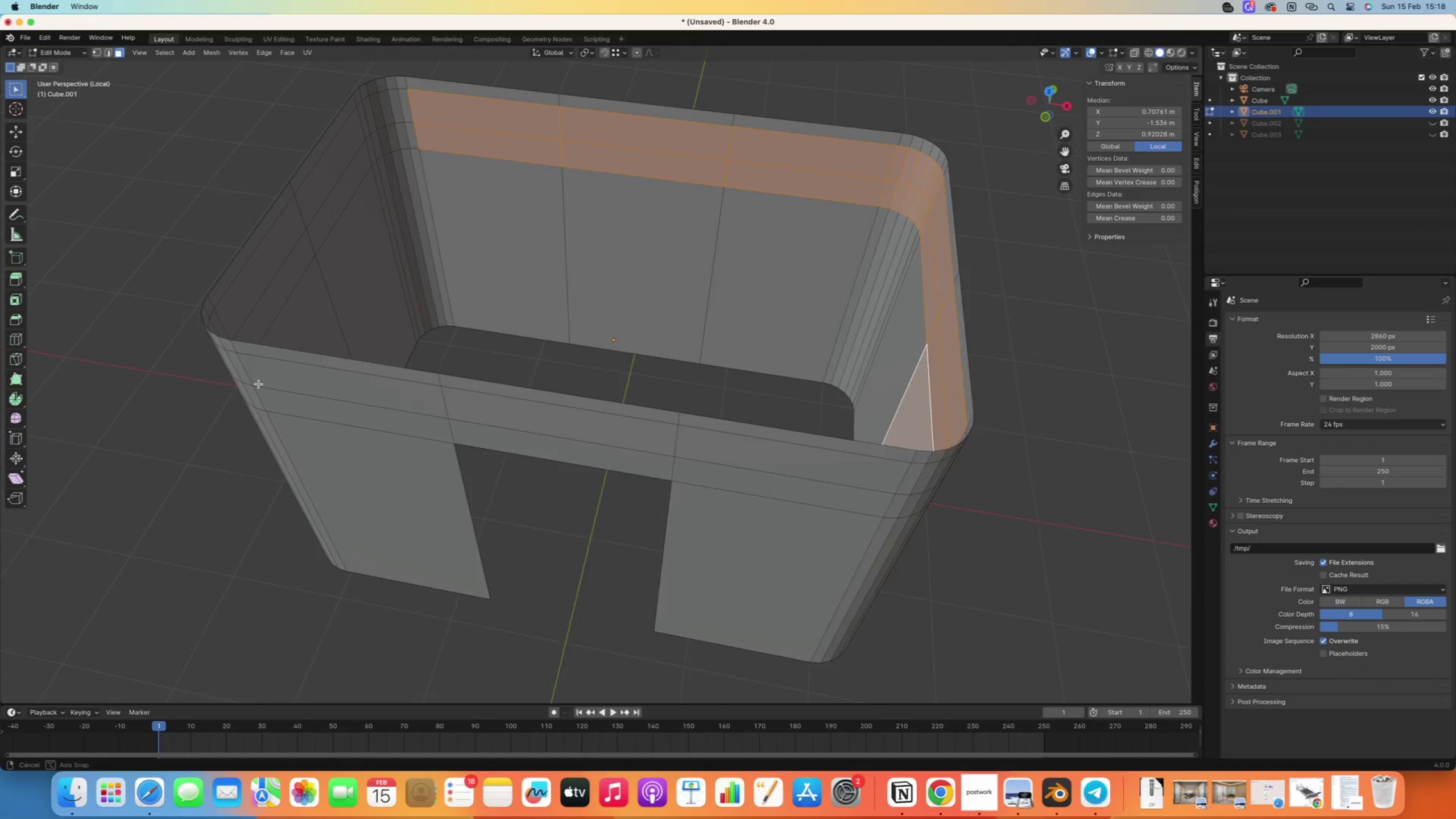 
hold_key(key=ShiftRight, duration=0.35)
 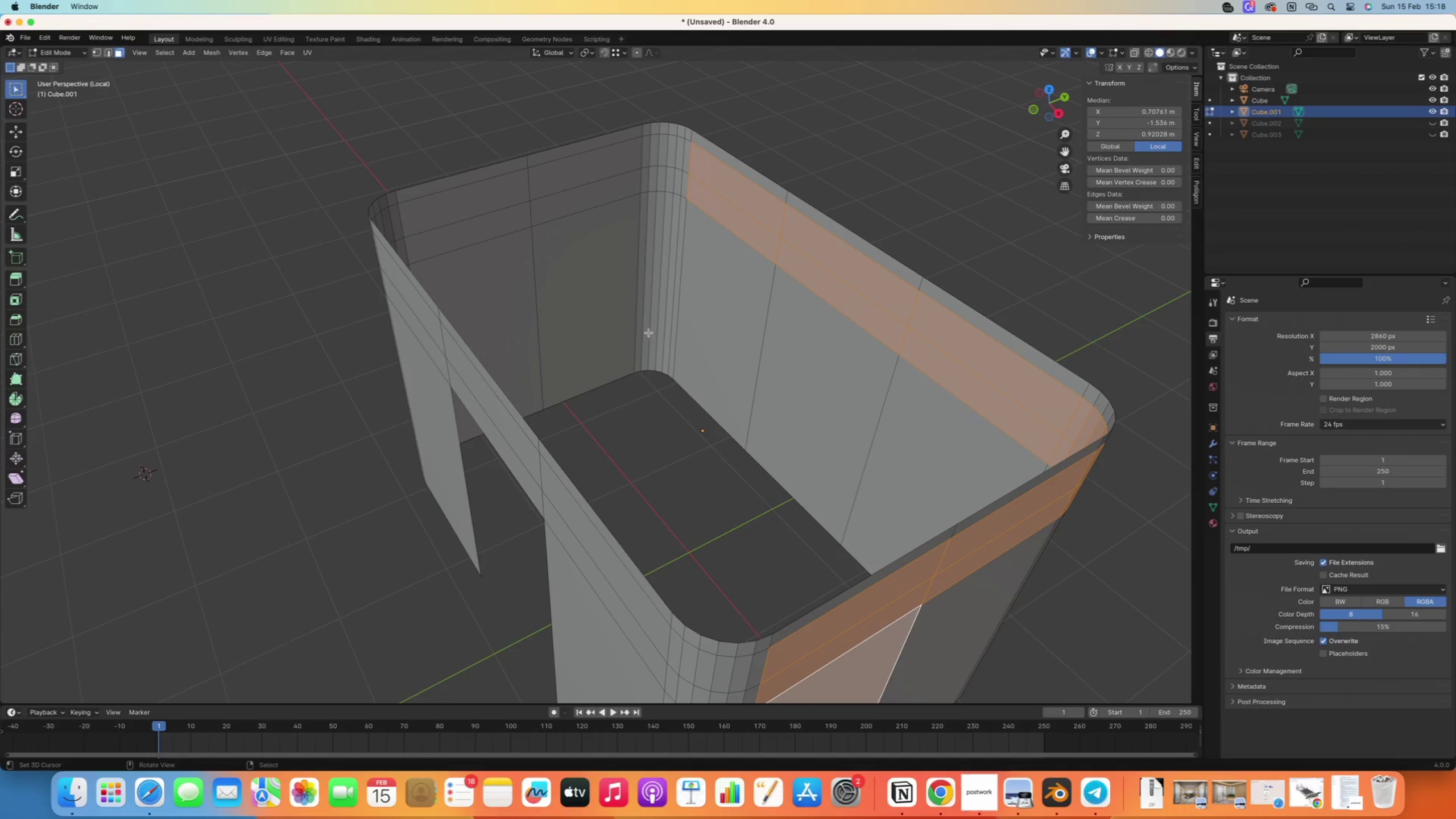 
right_click([667, 459])
 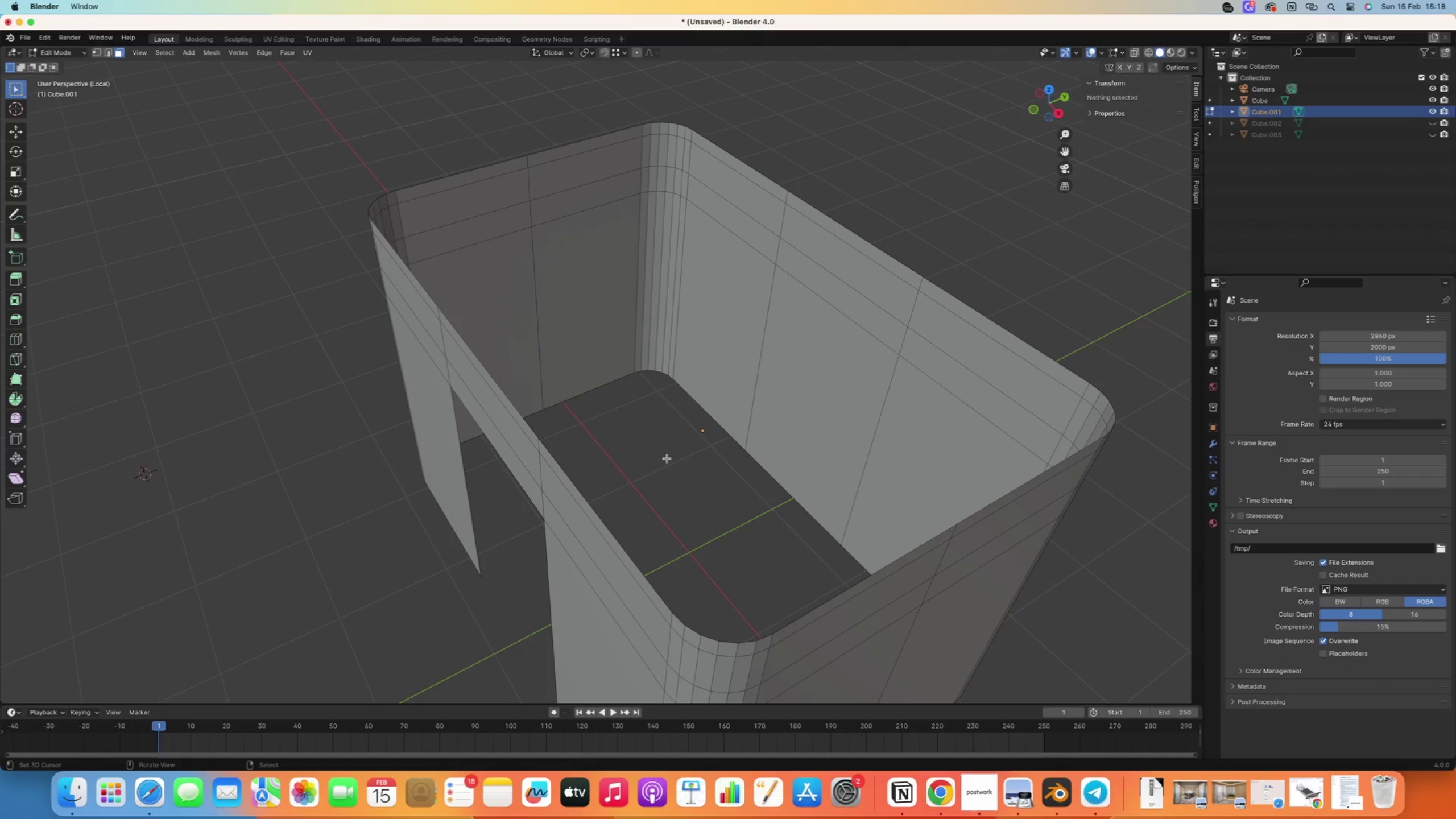 
key(Control+R)
 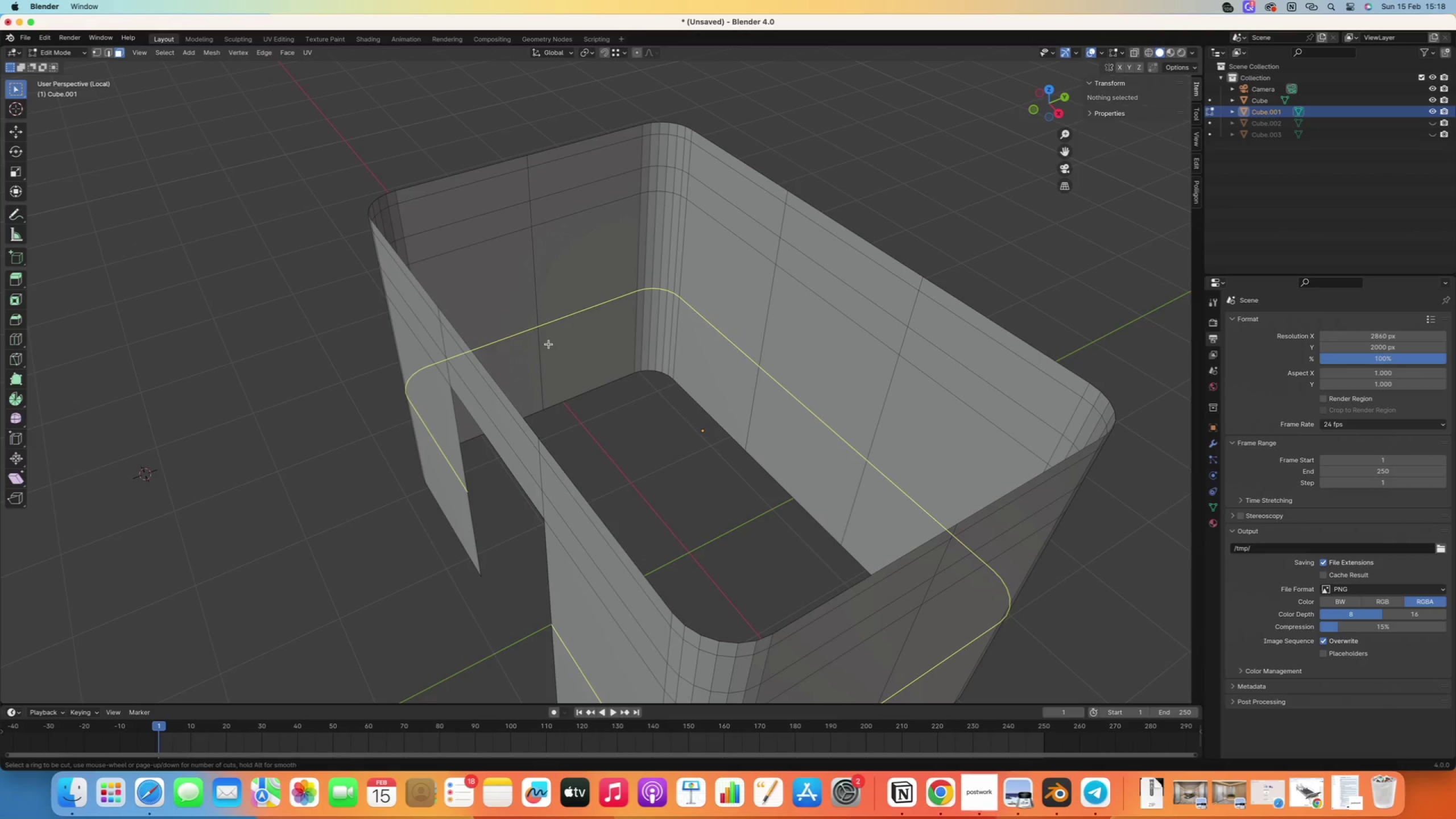 
left_click([549, 344])
 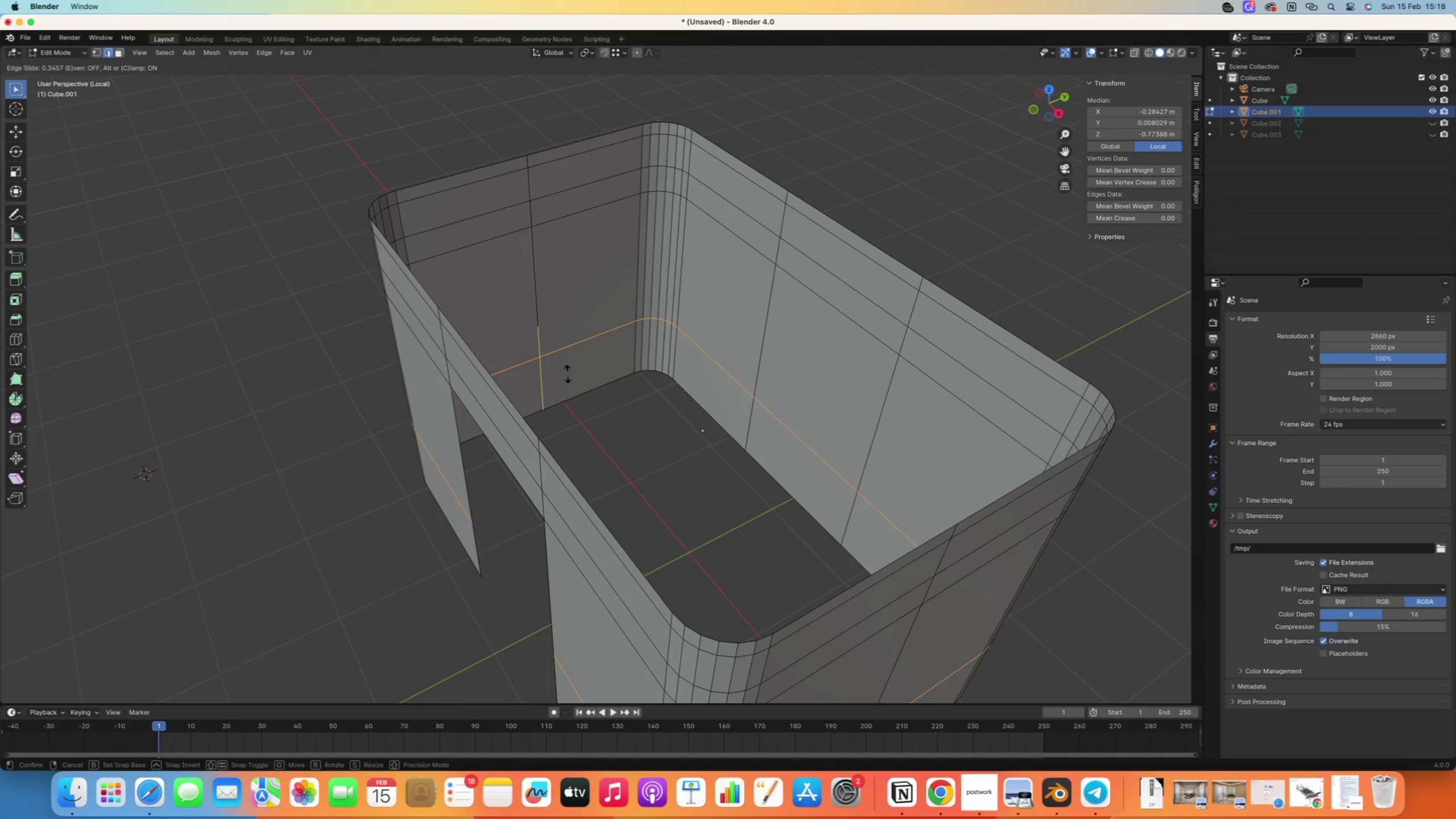 
right_click([581, 374])
 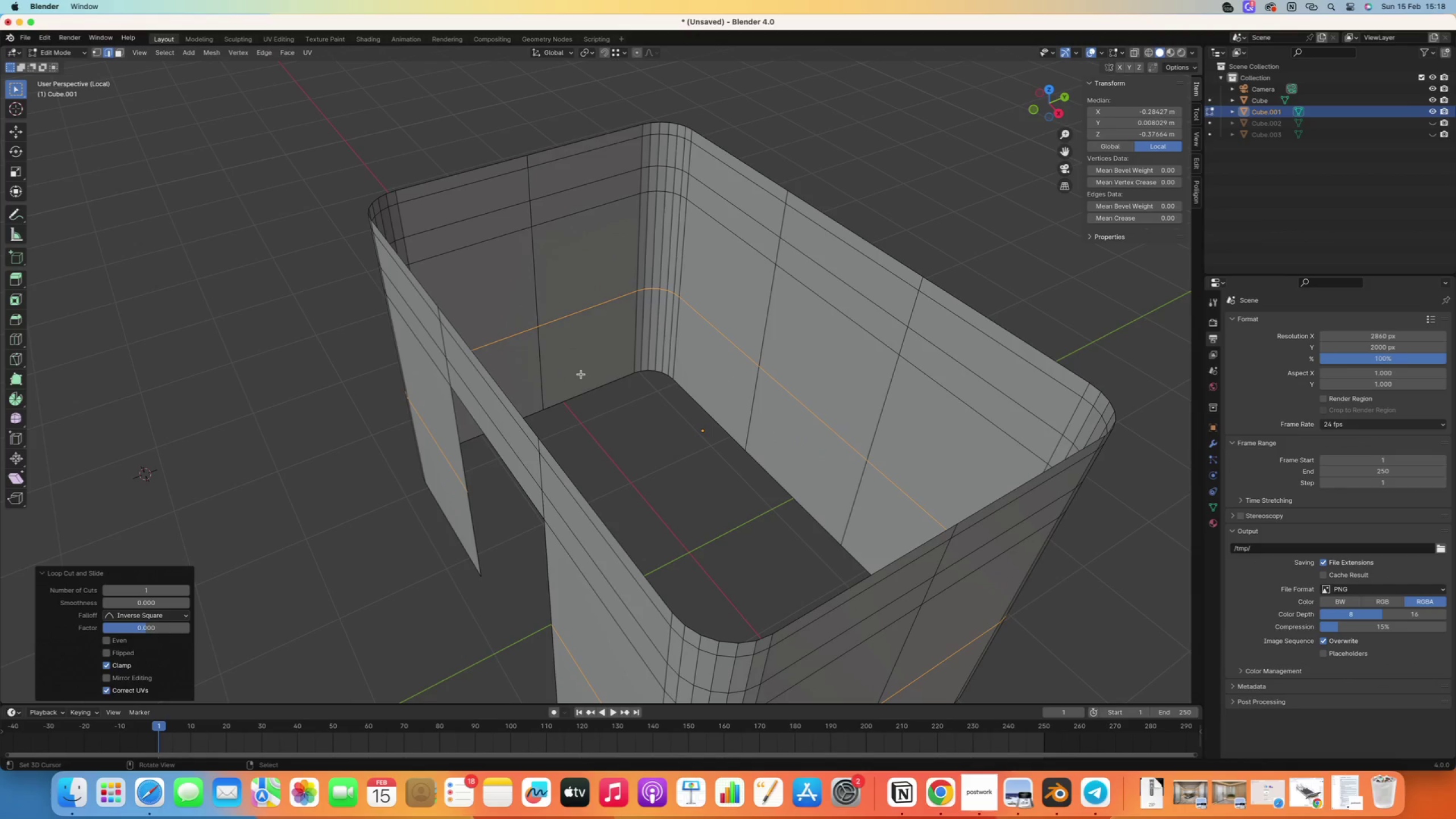 
type(gz)
 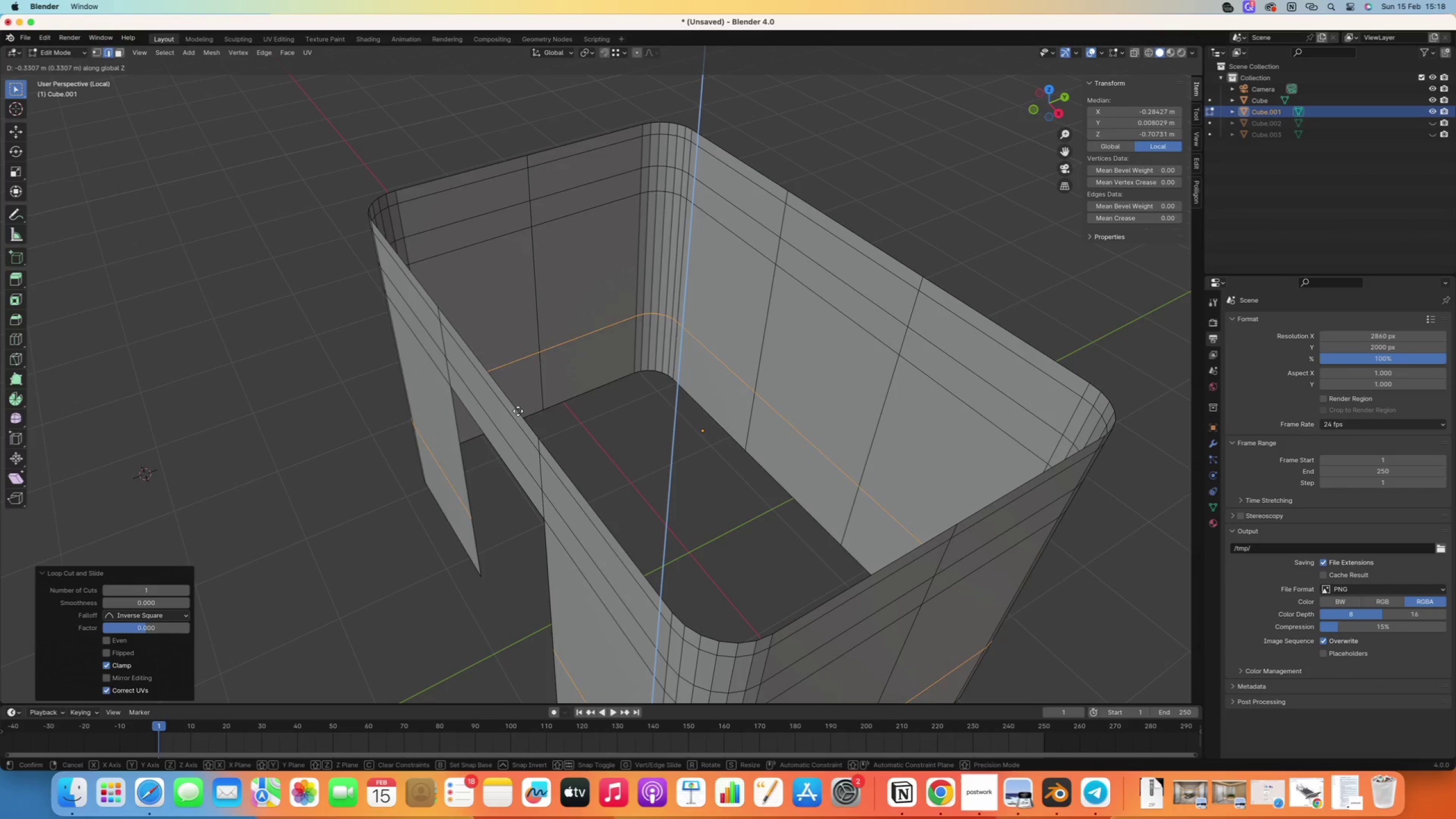 
hold_key(key=ControlRight, duration=1.19)
left_click([481, 574])
 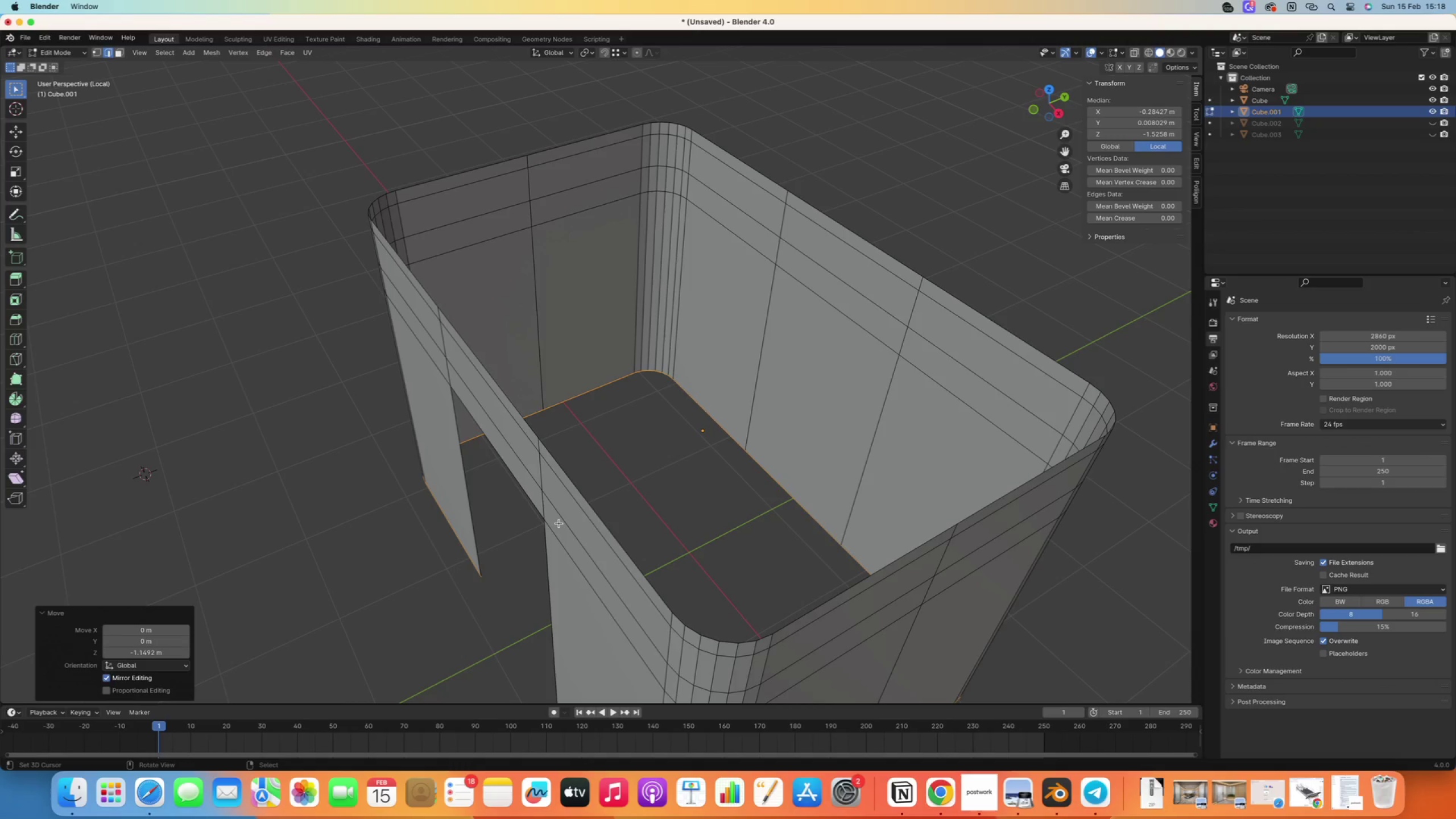 
type(gz)
 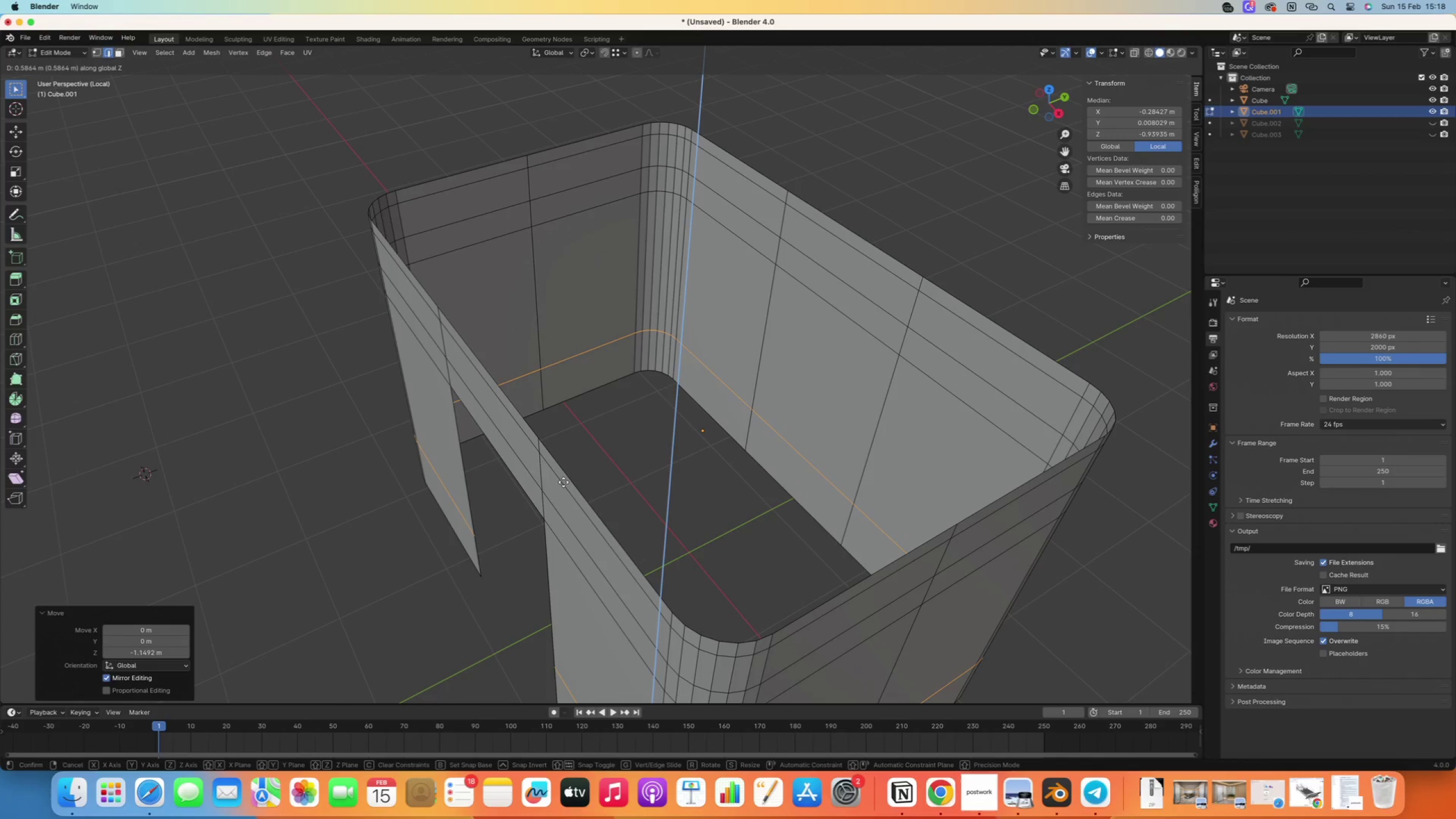 
key(0)
 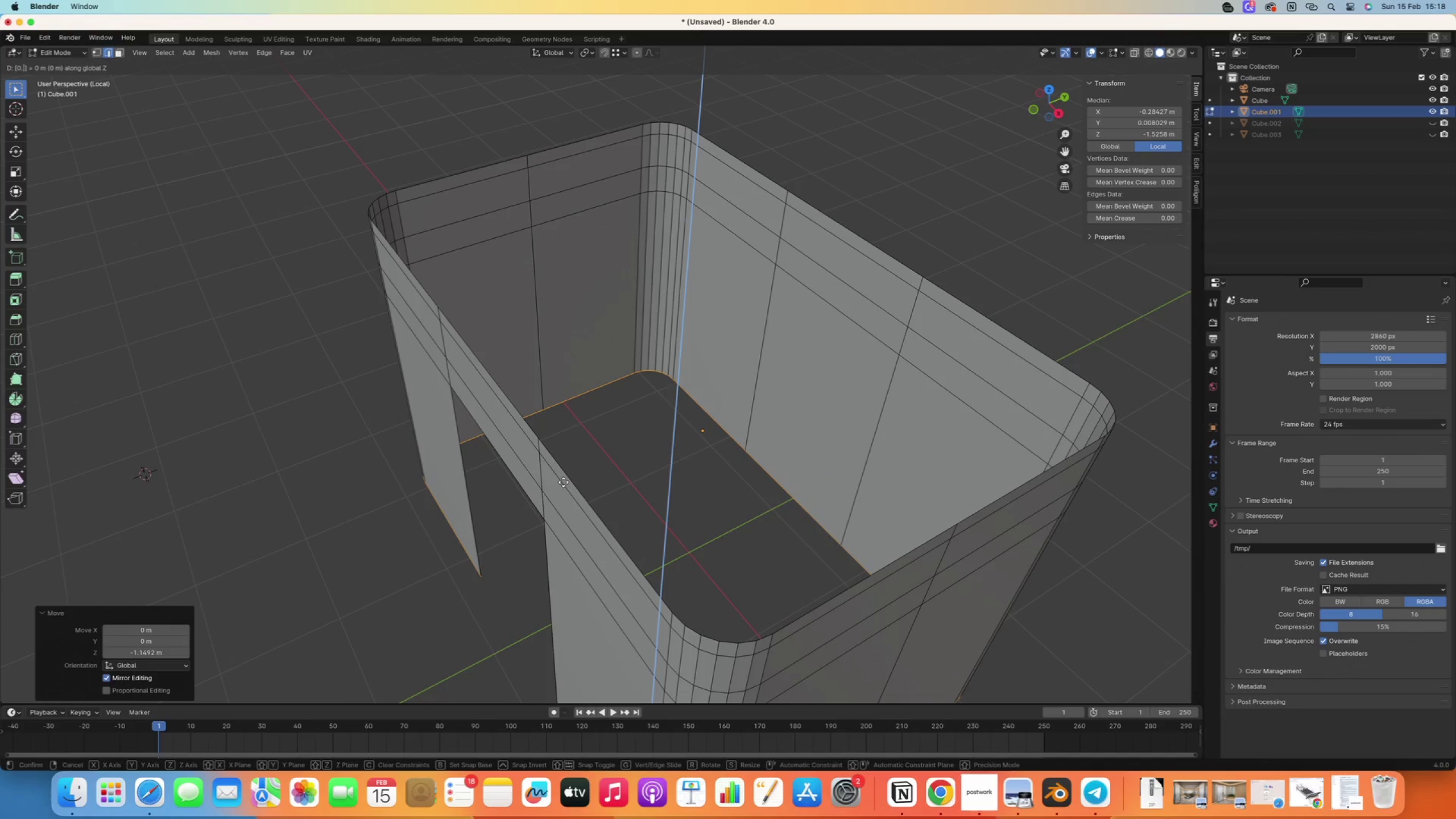 
key(Period)
 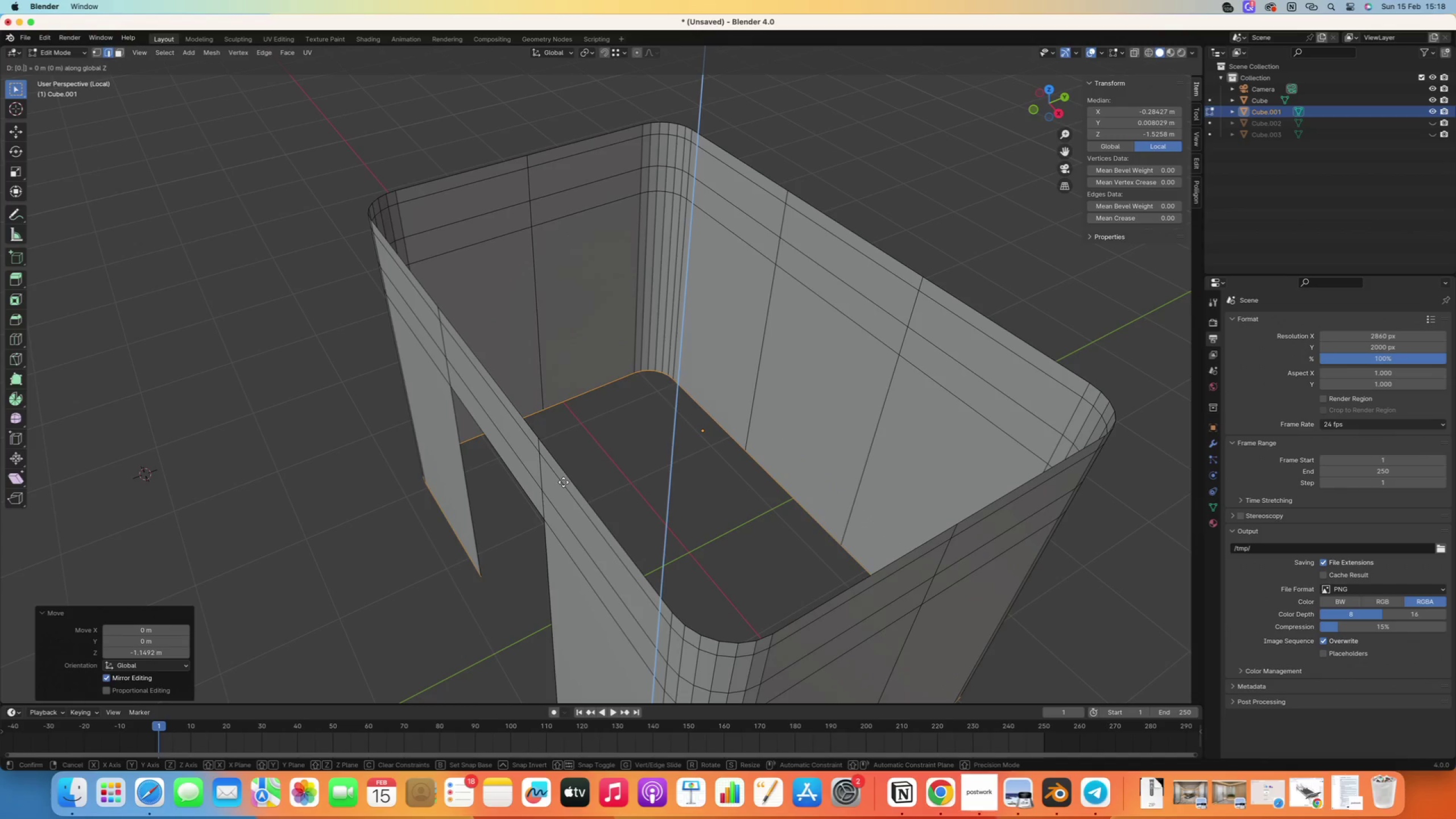 
key(9)
 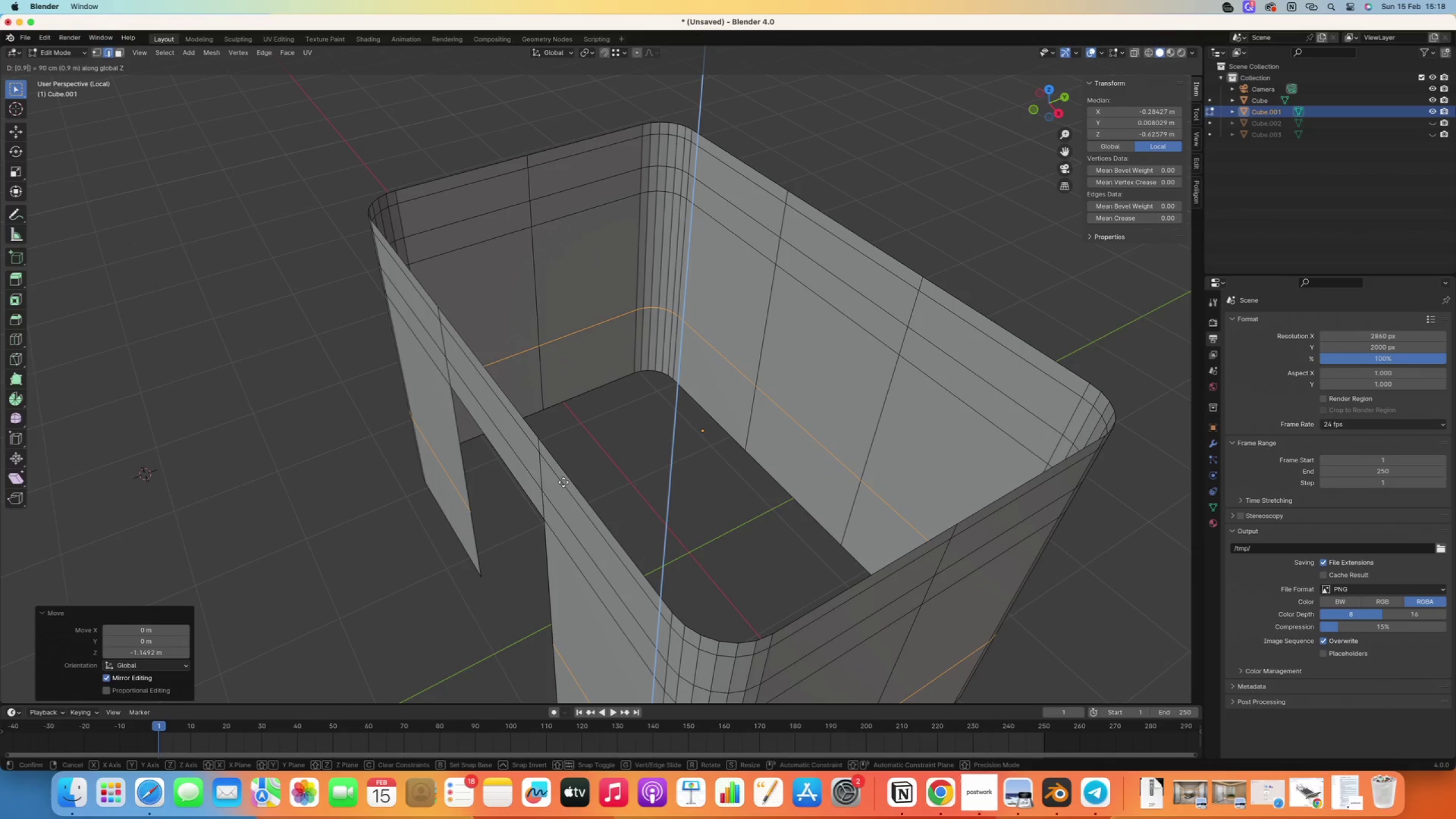 
key(Enter)
 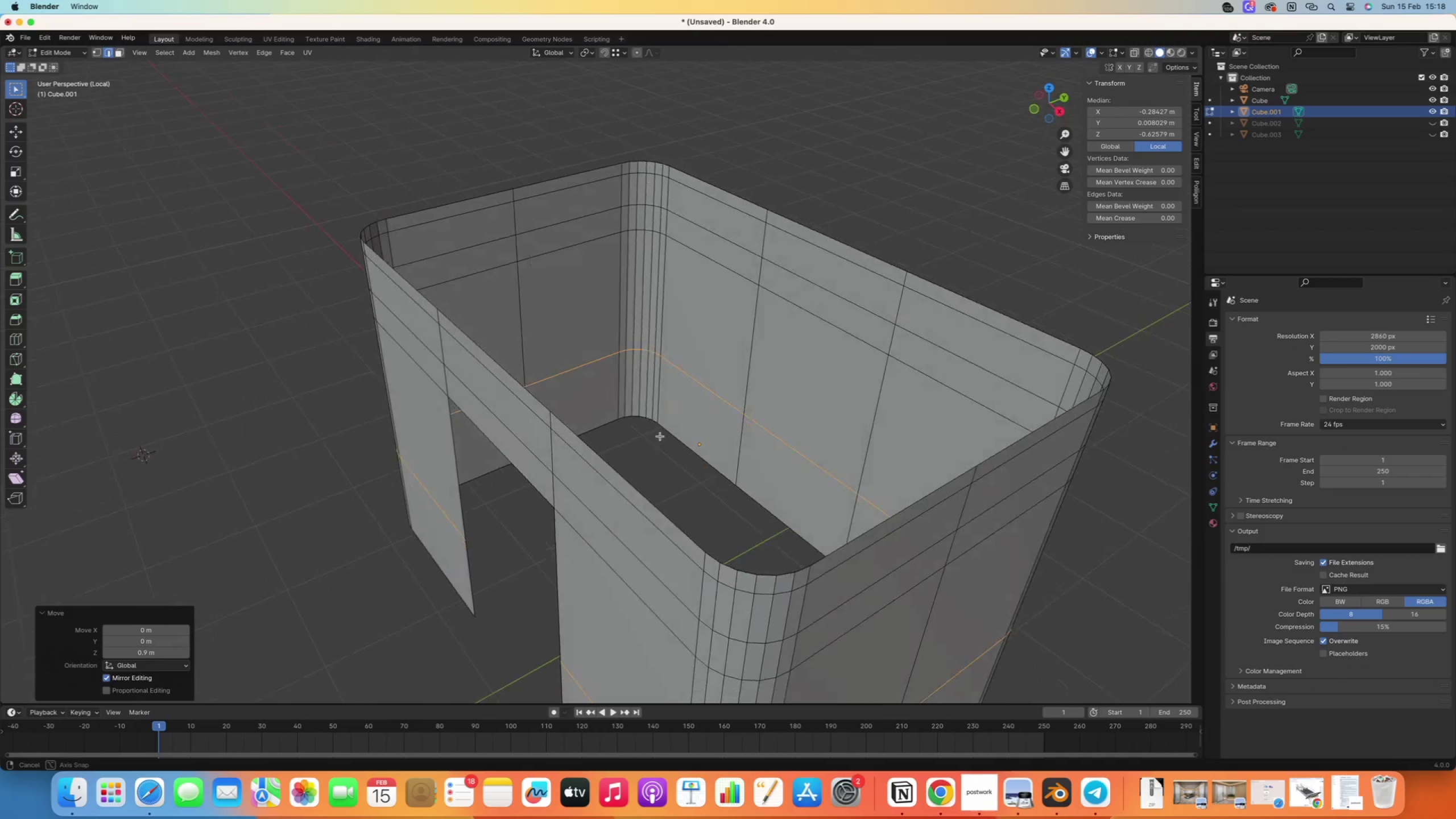 
scroll: coordinate [671, 438], scroll_direction: up, amount: 2.0
 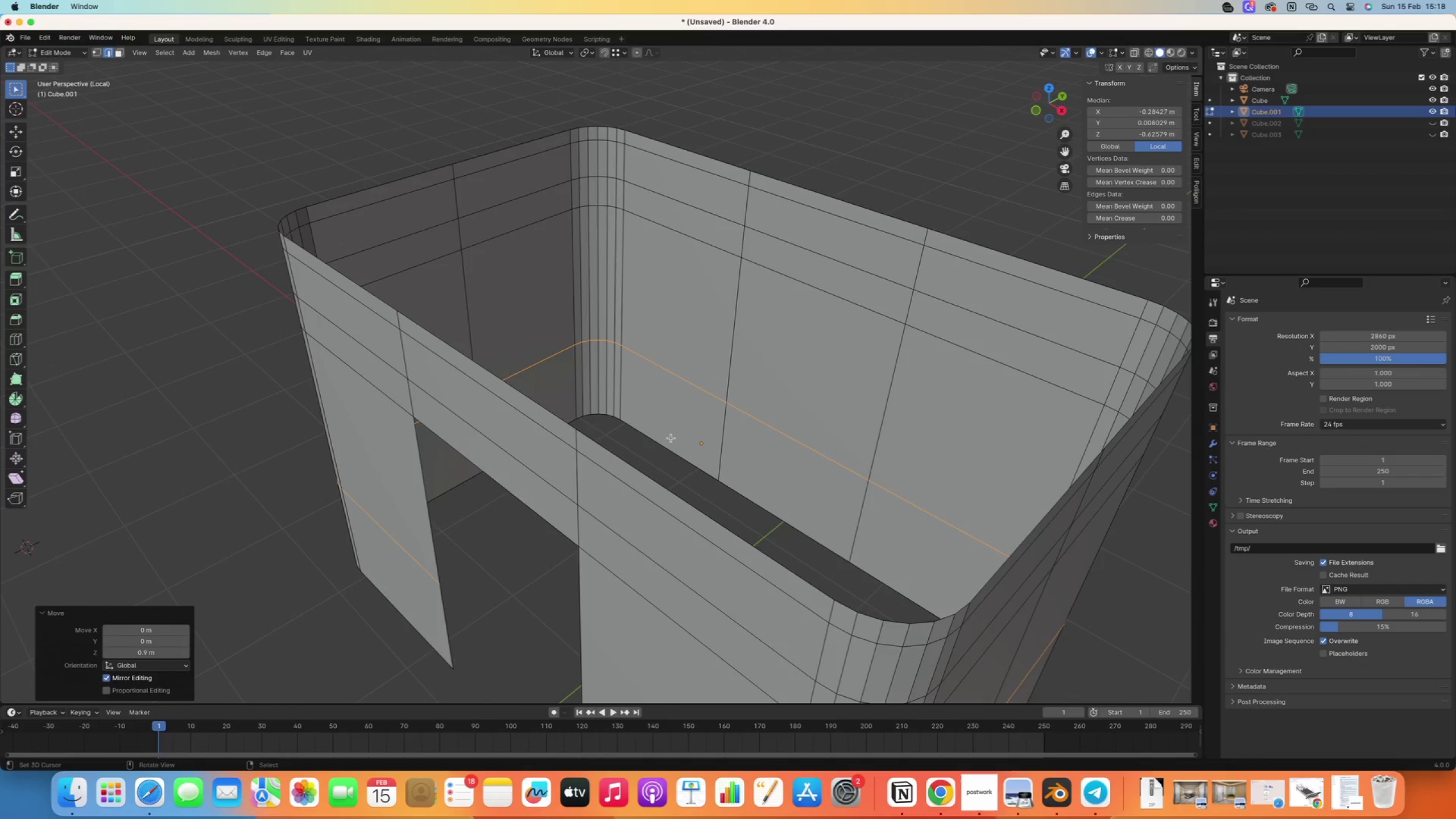 
type(gz)
 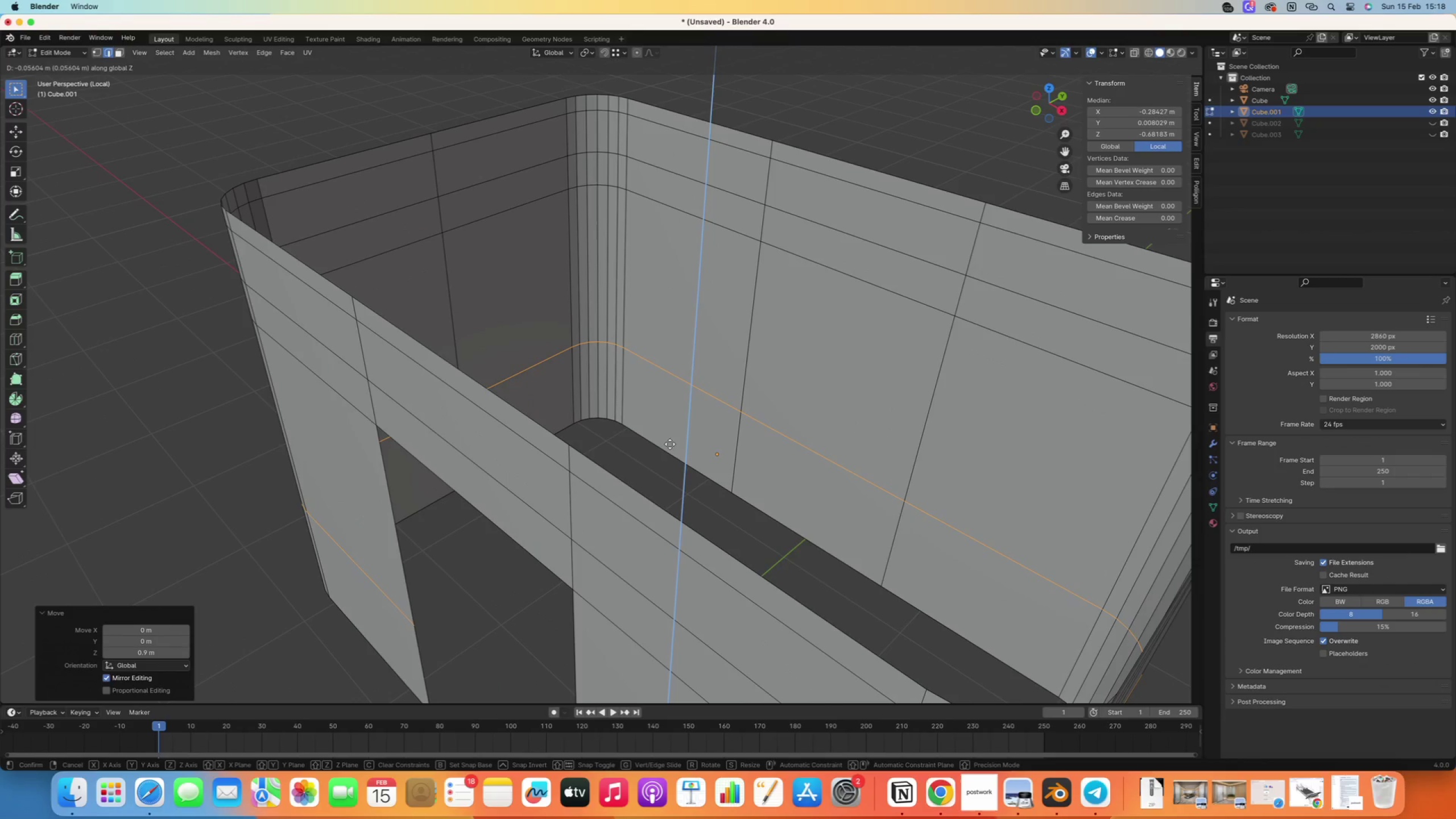 
key(Minus)
 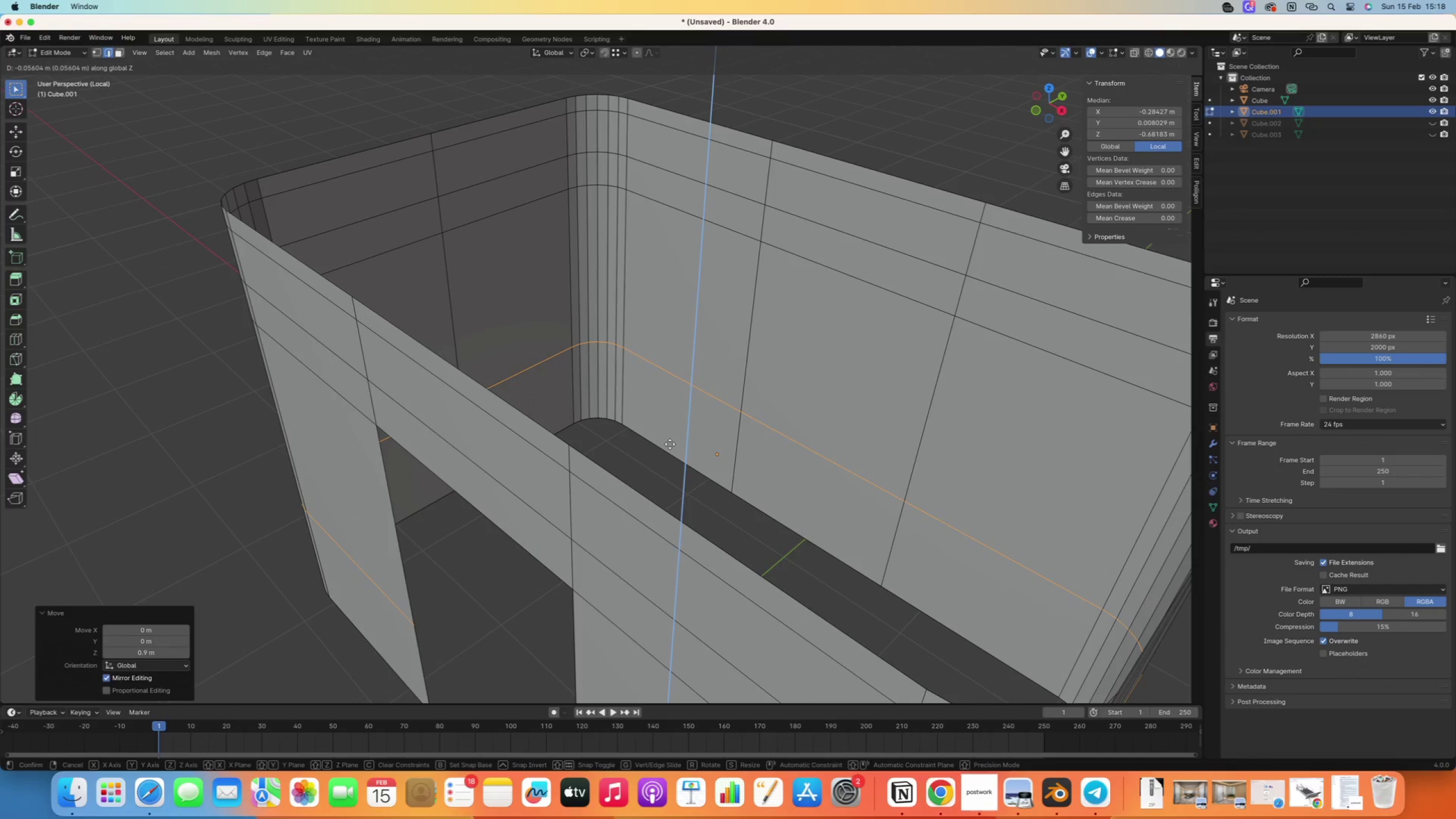 
key(0)
 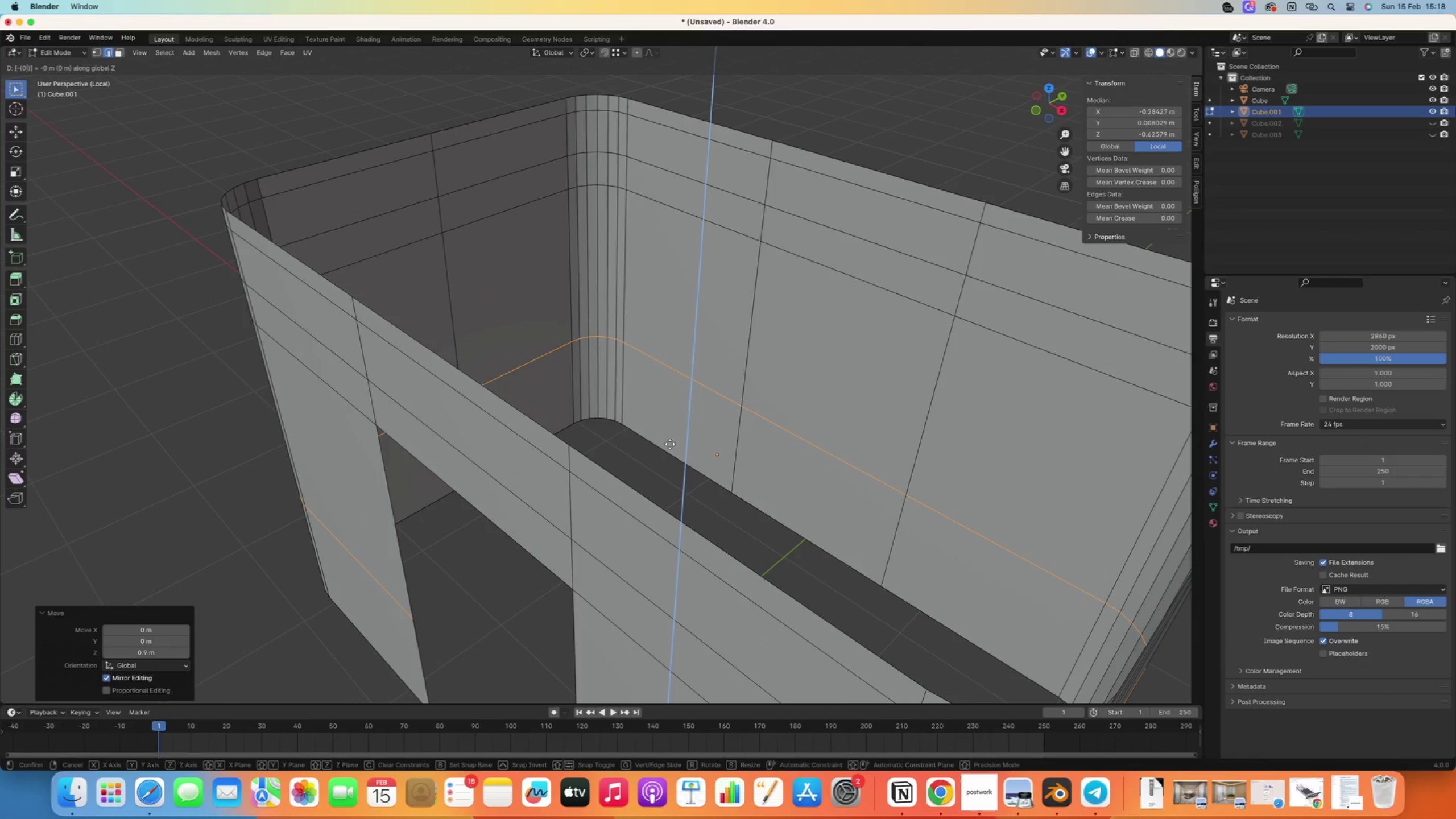 
key(Period)
 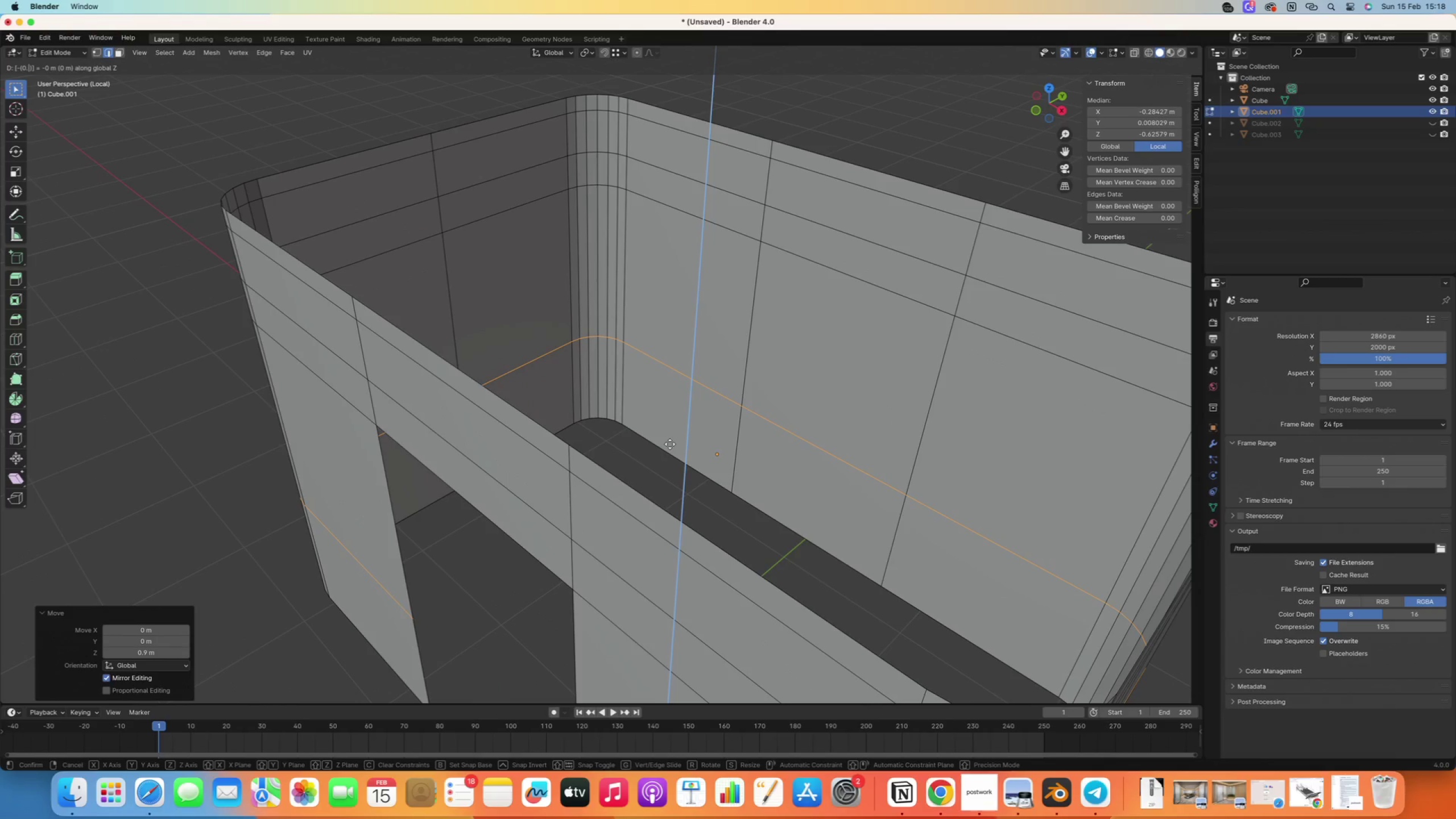 
key(2)
 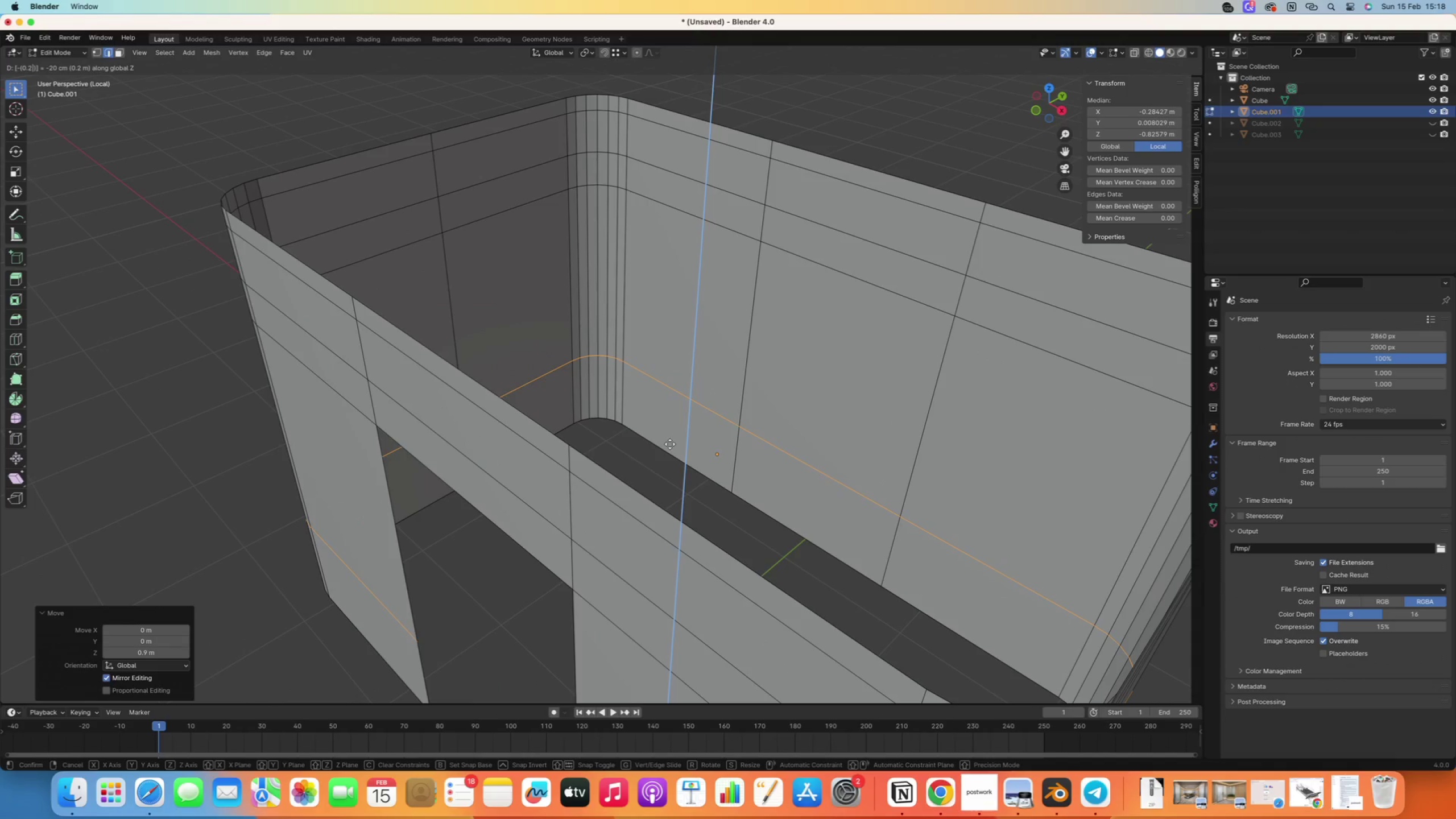 
key(Enter)
 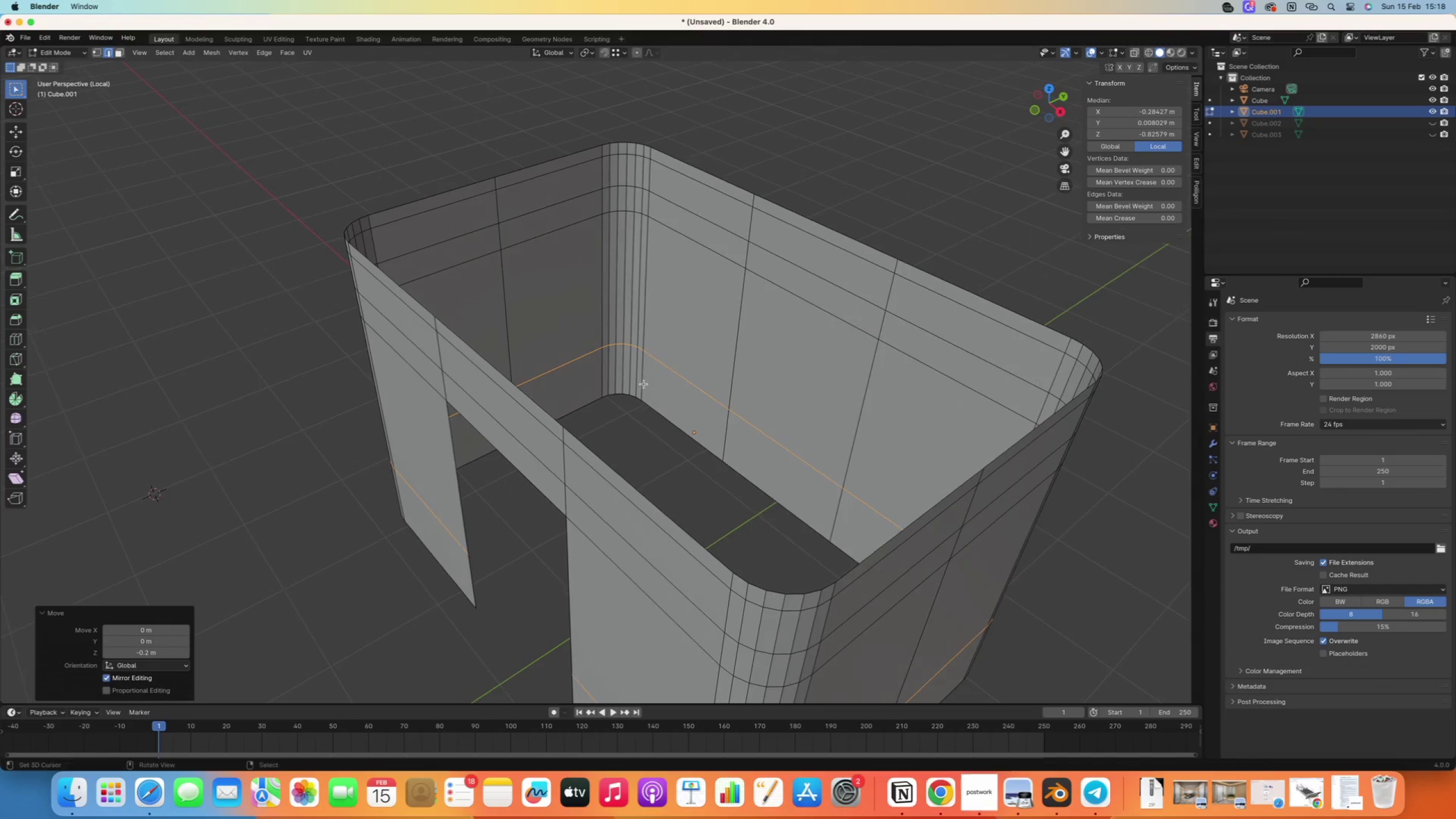 
scroll: coordinate [670, 444], scroll_direction: down, amount: 2.0
 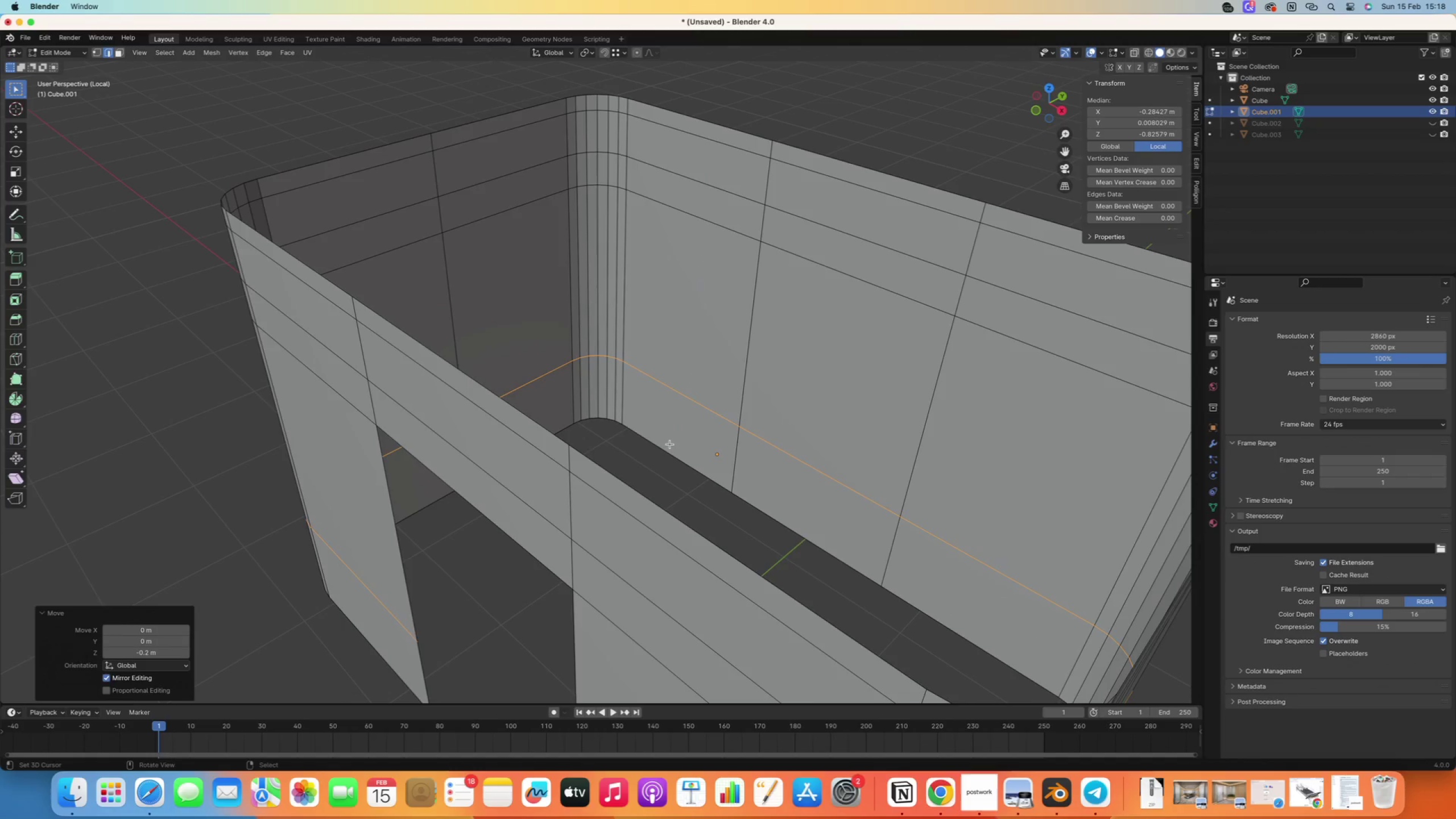 
key(Numpad0)
 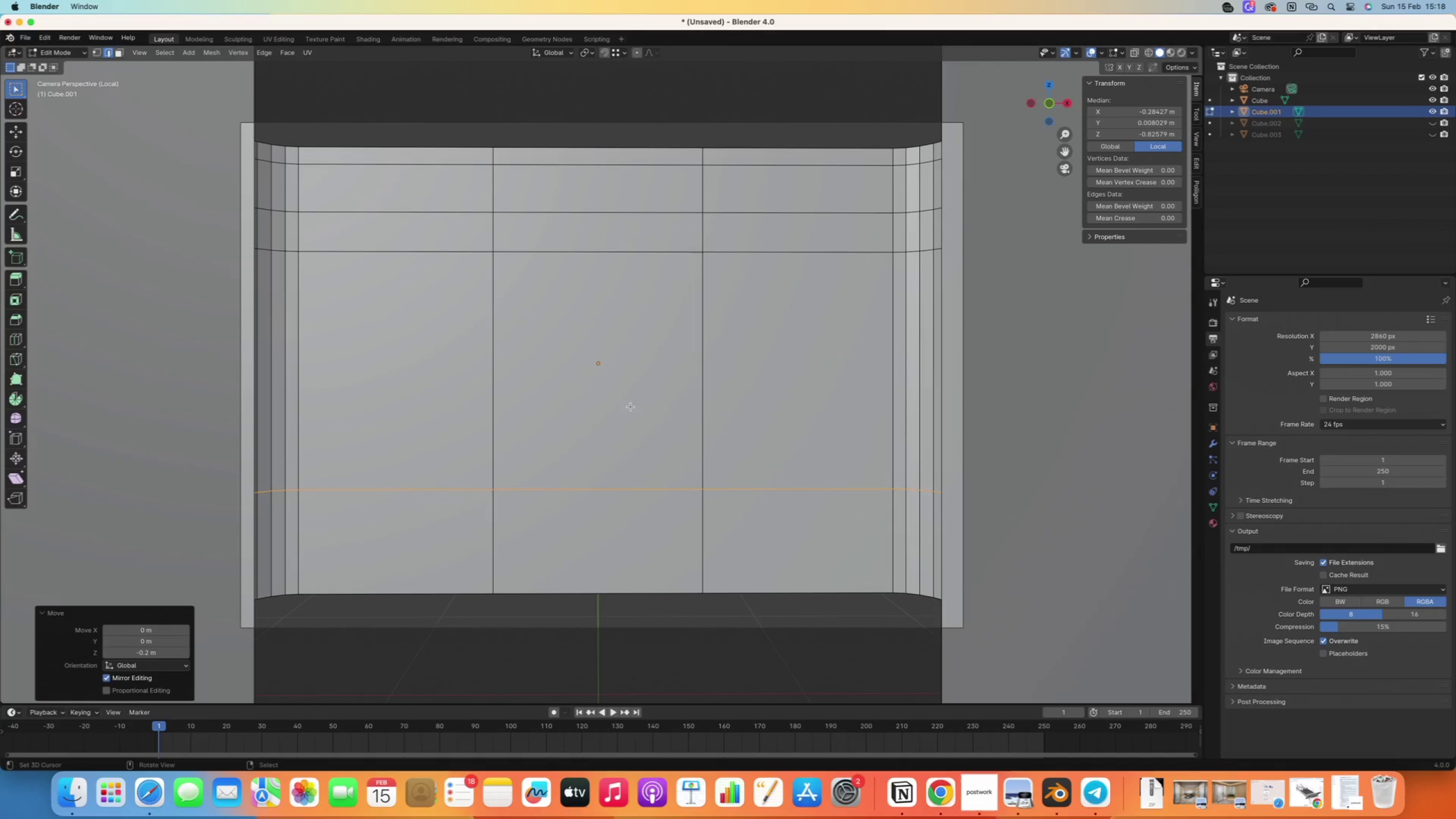 
type(gz)
 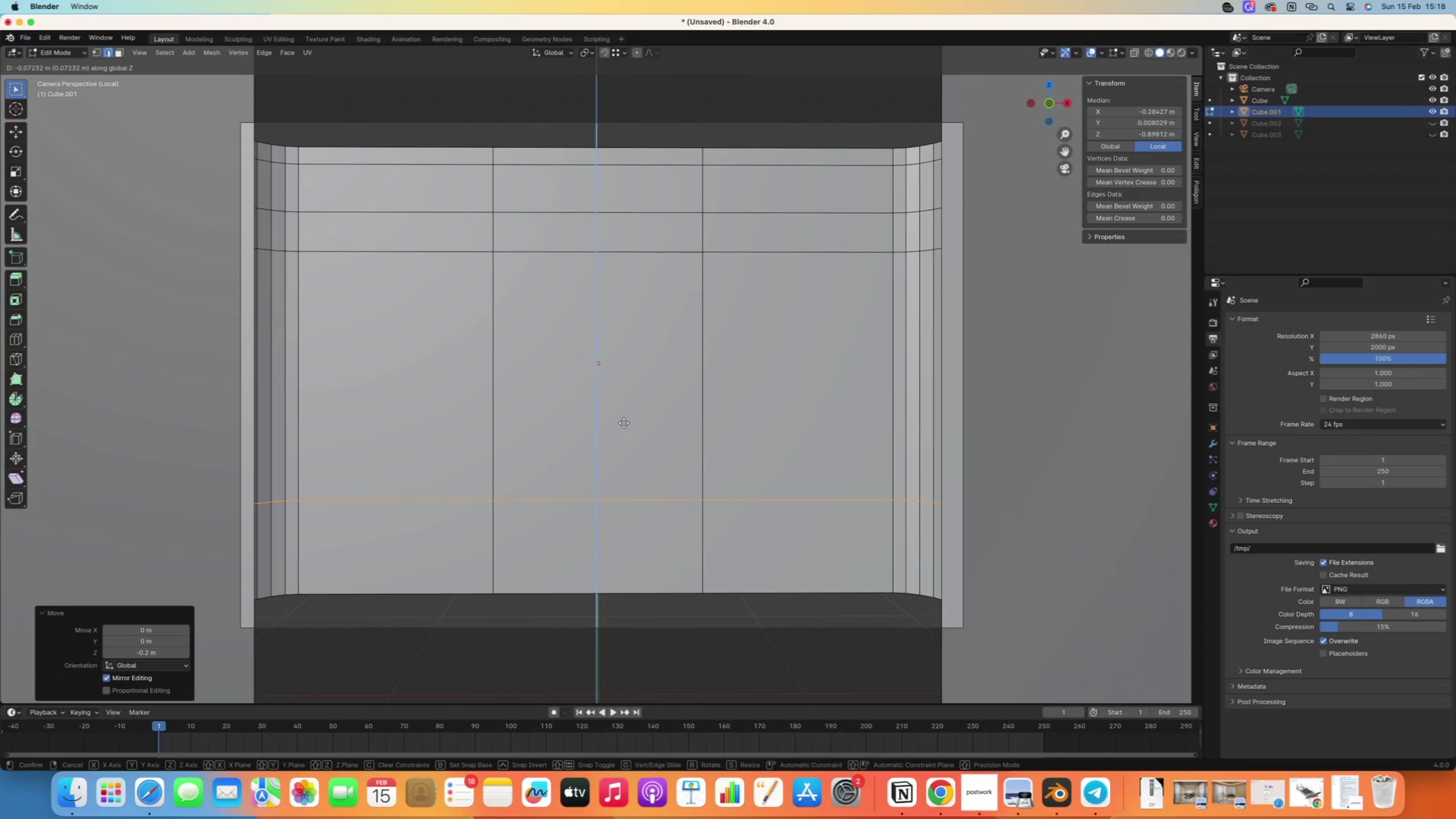 
left_click([622, 425])
 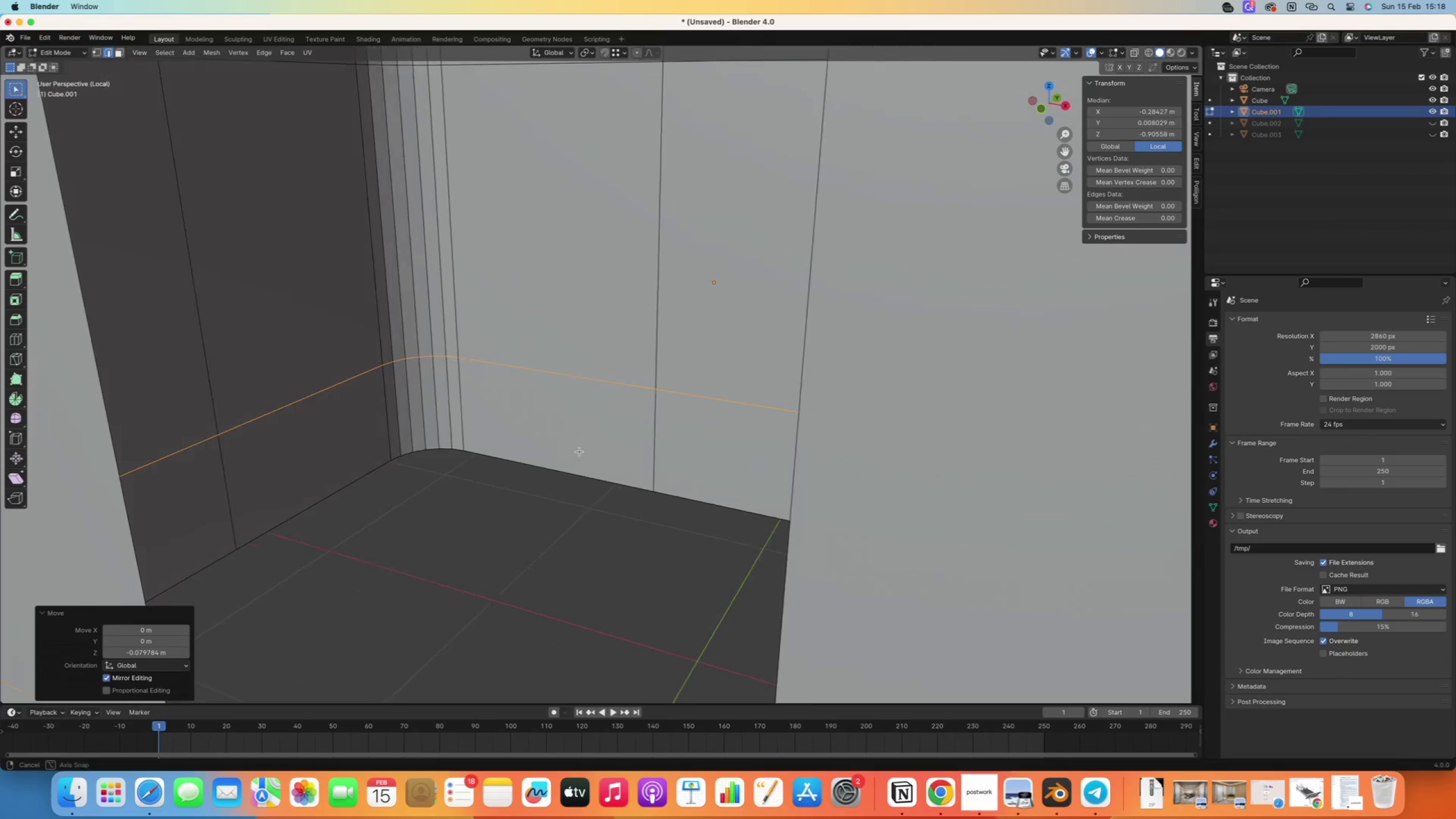 
scroll: coordinate [558, 492], scroll_direction: down, amount: 30.0
 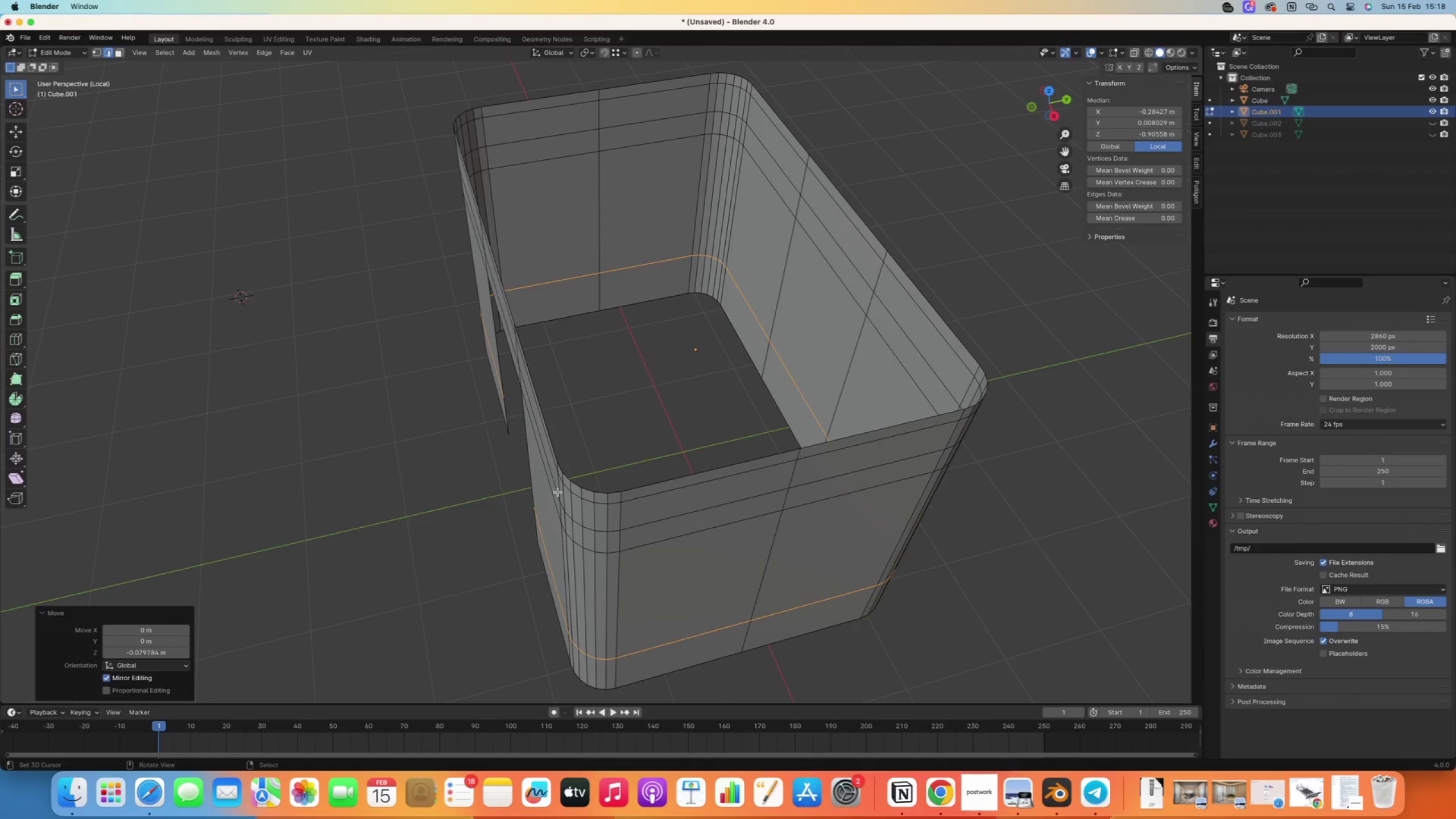 
wait(8.03)
 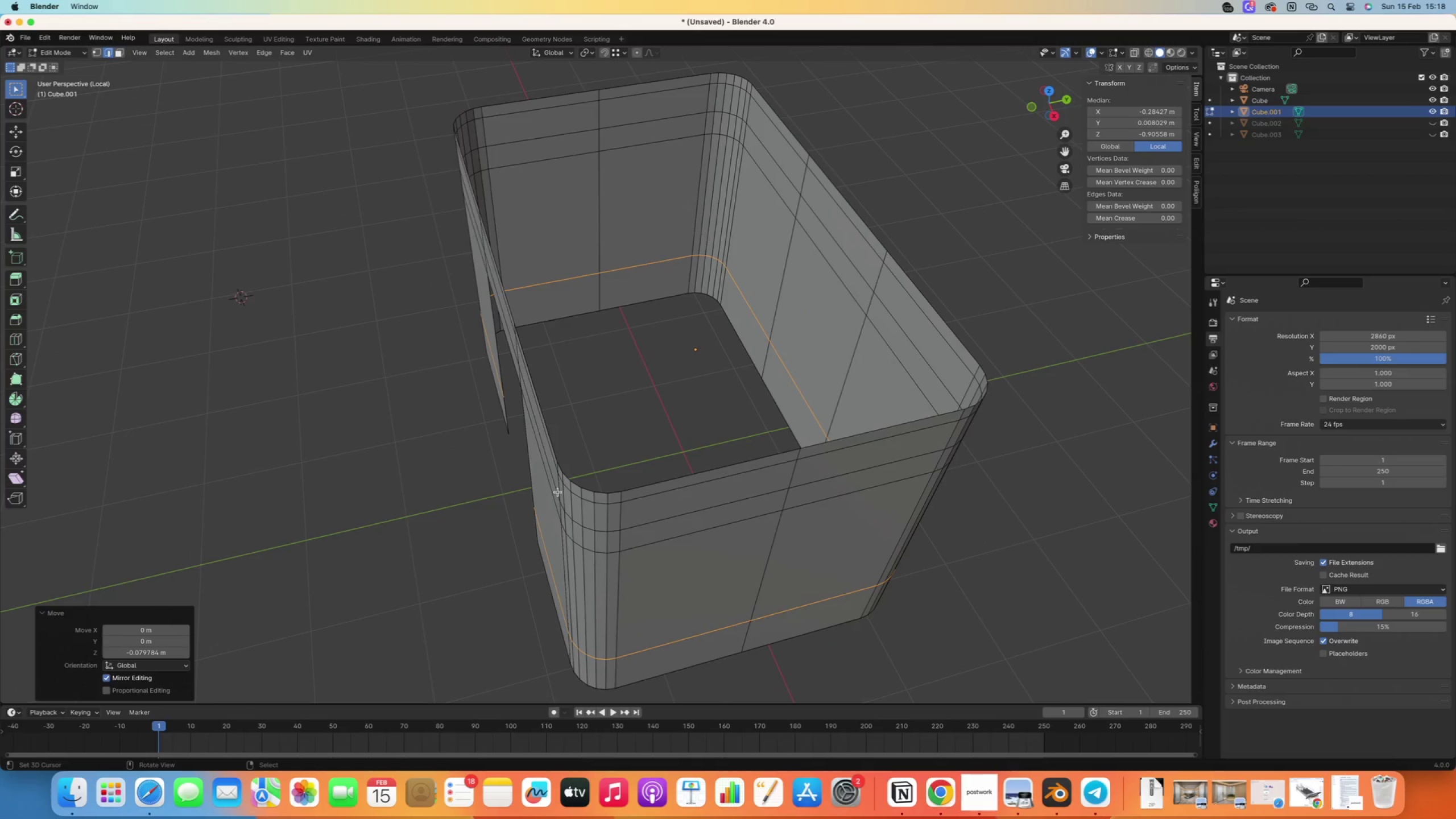 
key(3)
 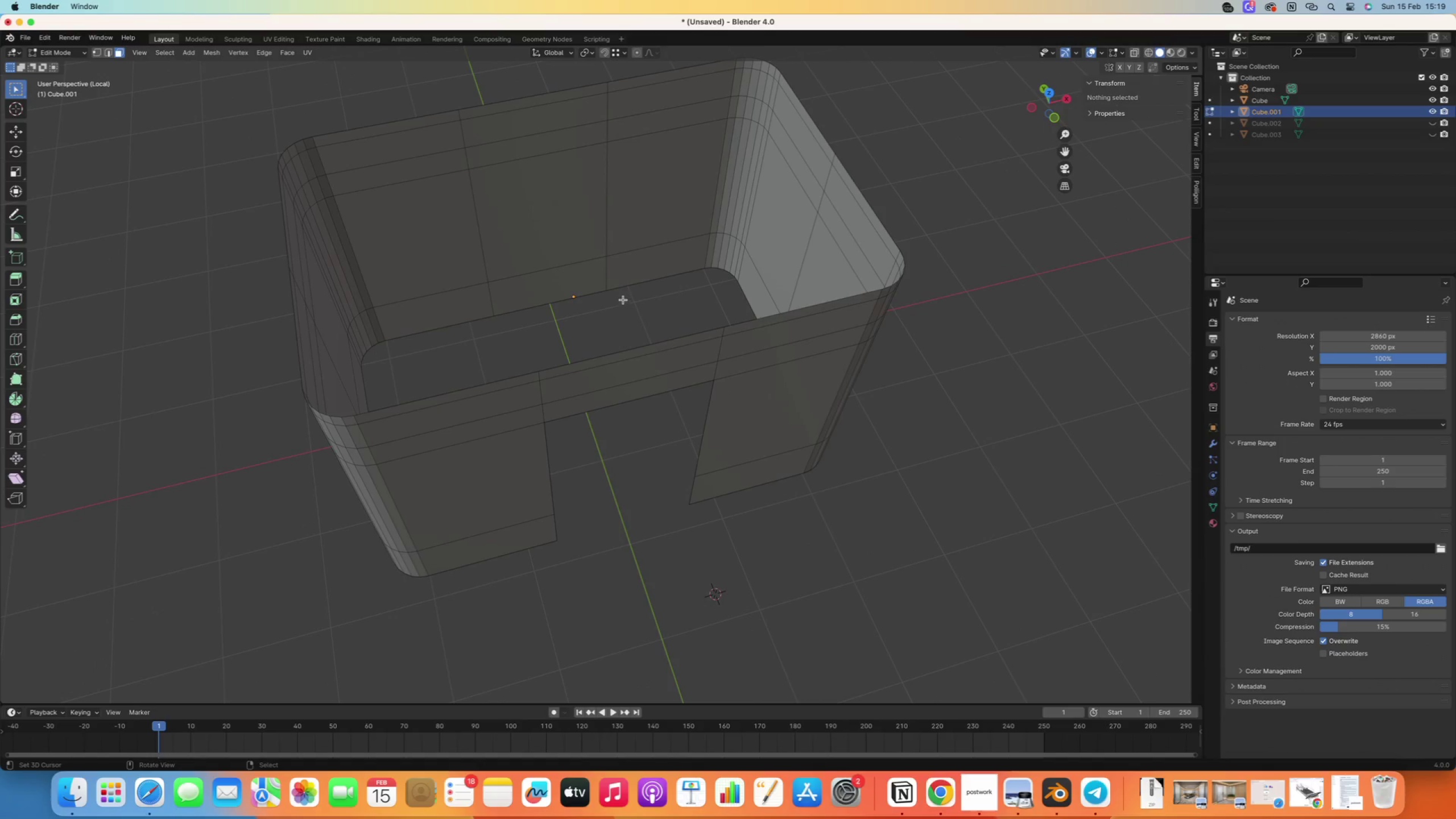 
key(C)
 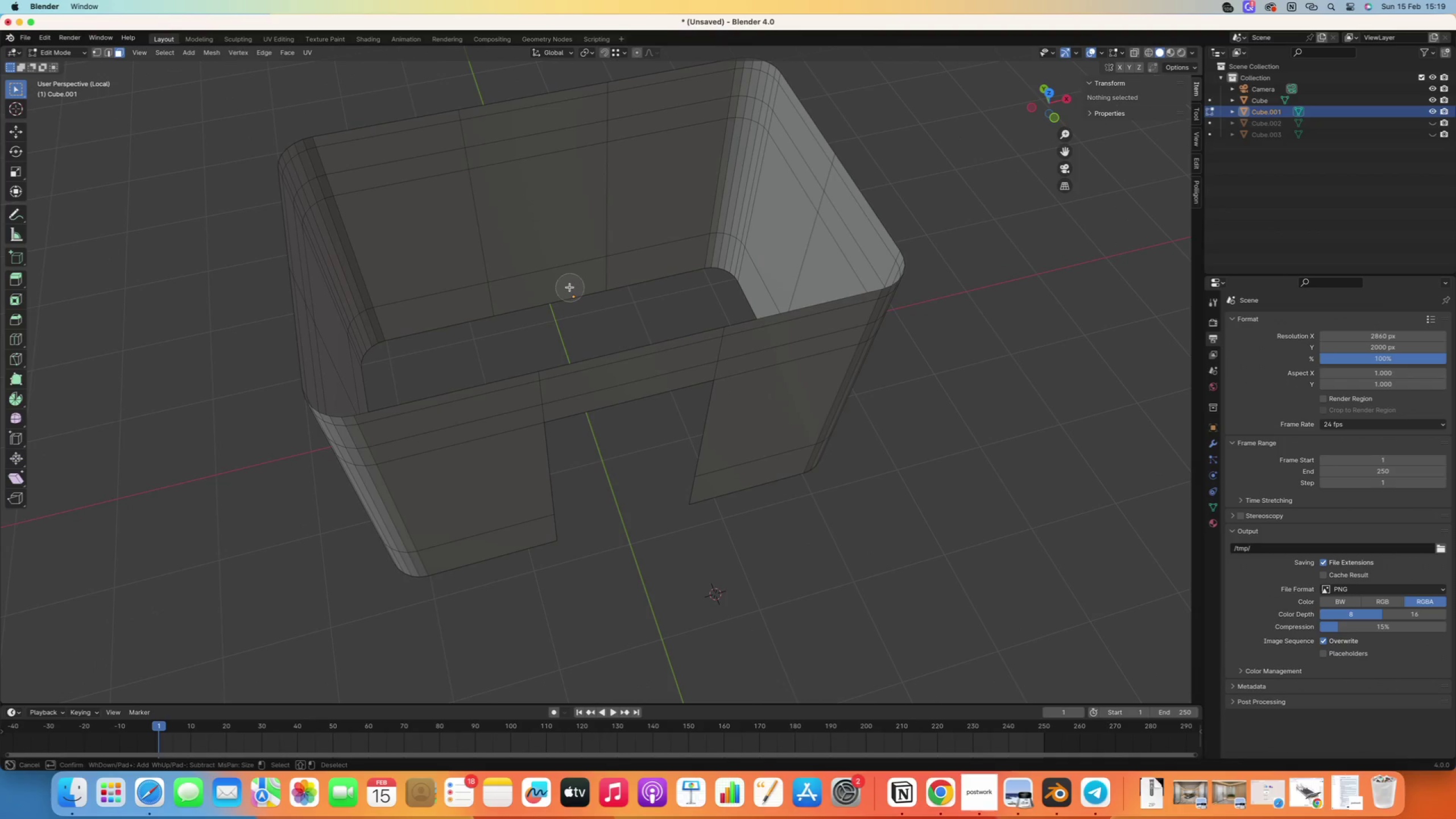 
left_click_drag(start_coordinate=[570, 287], to_coordinate=[467, 313])
 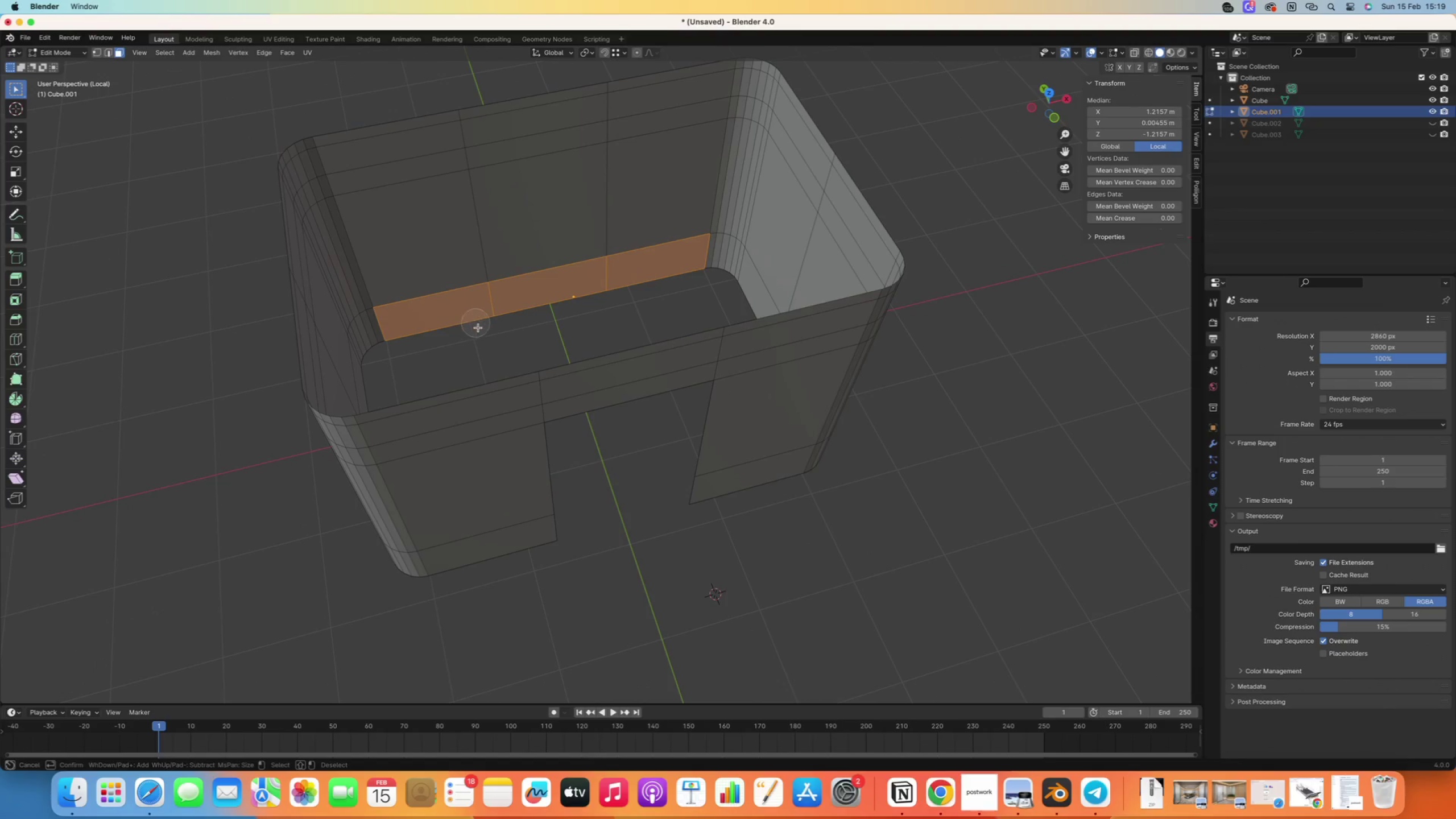 
right_click([480, 333])
 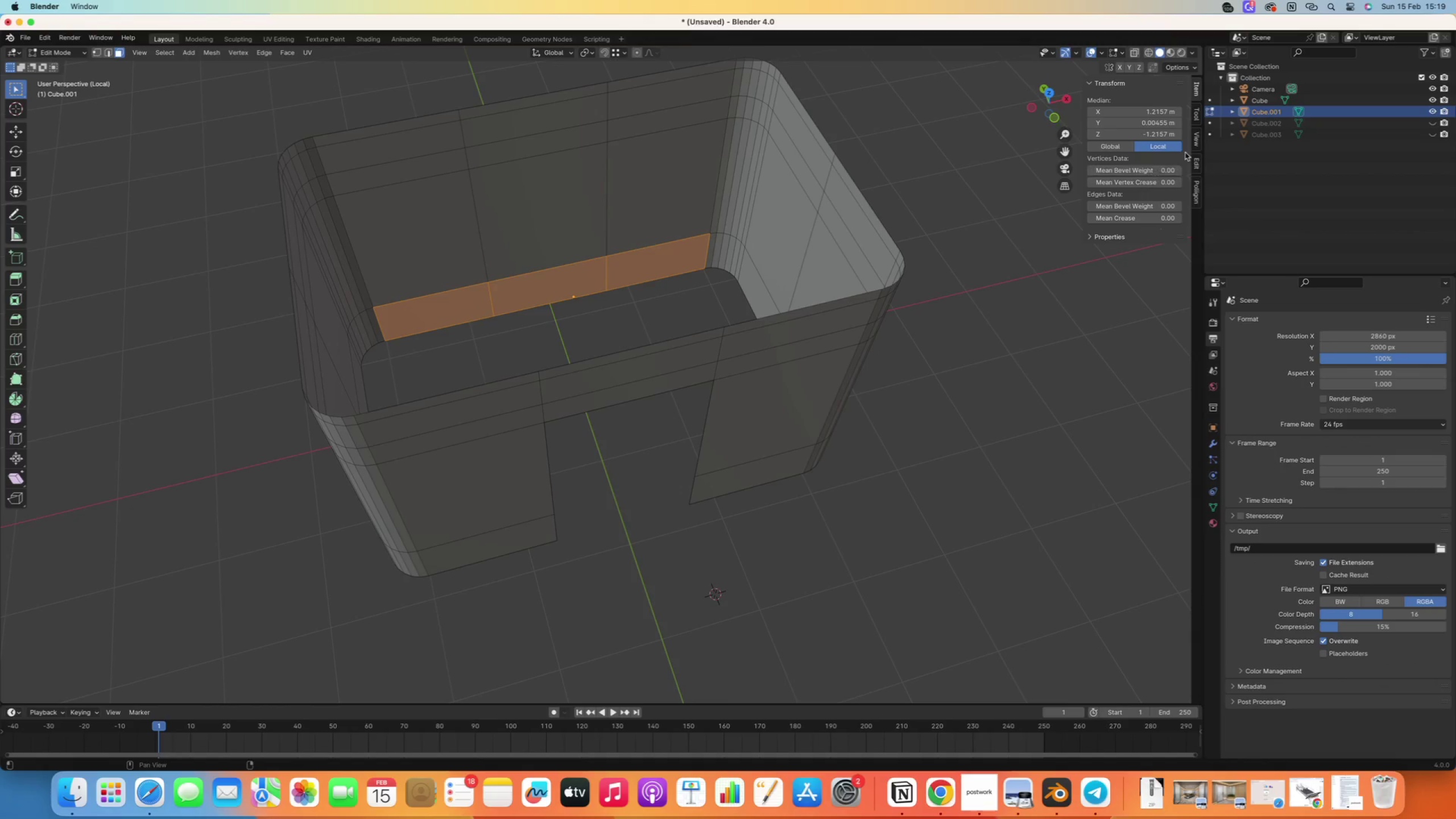 
left_click([1194, 145])
 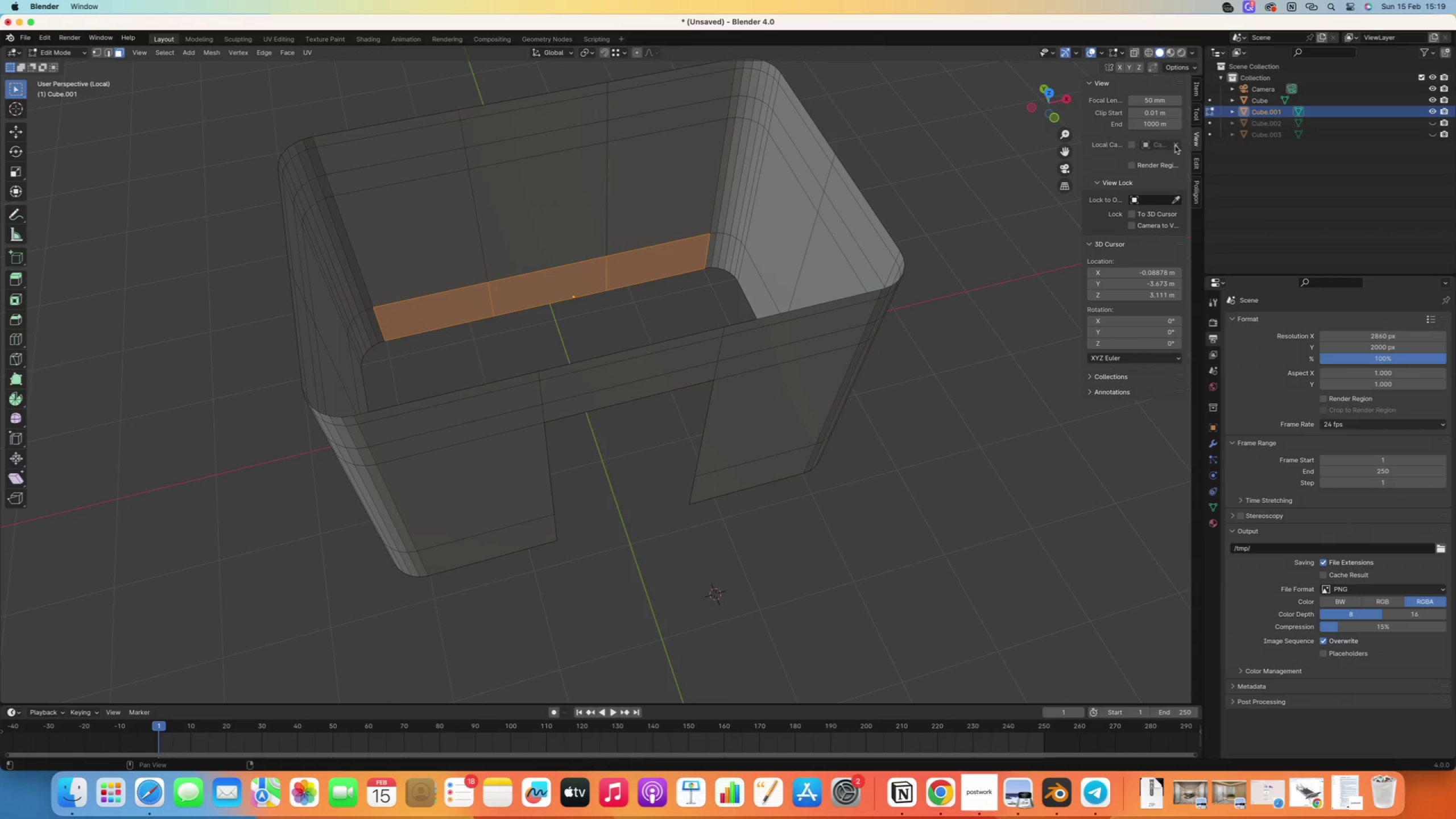 
left_click([1197, 167])
 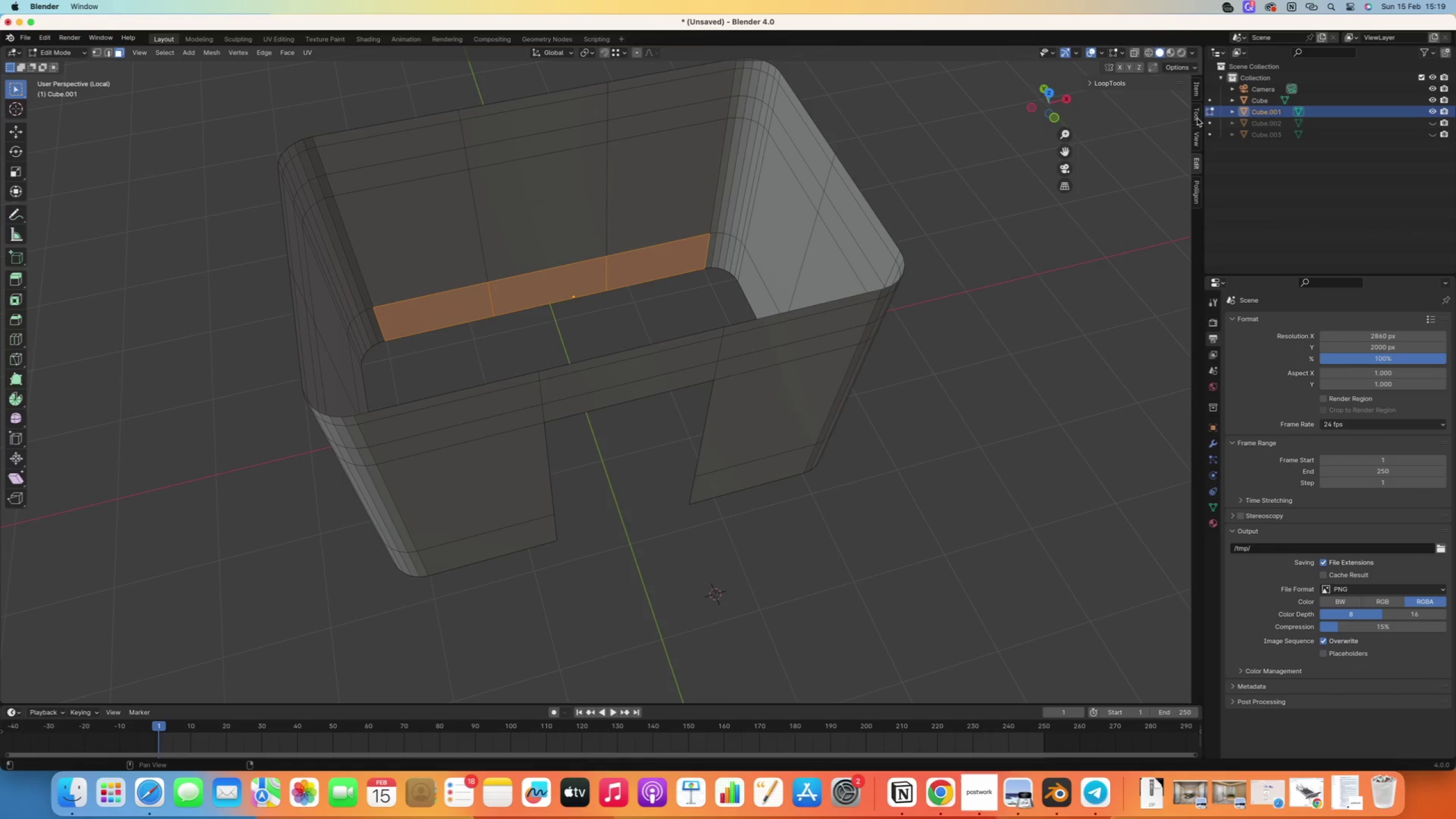 
left_click([1197, 118])
 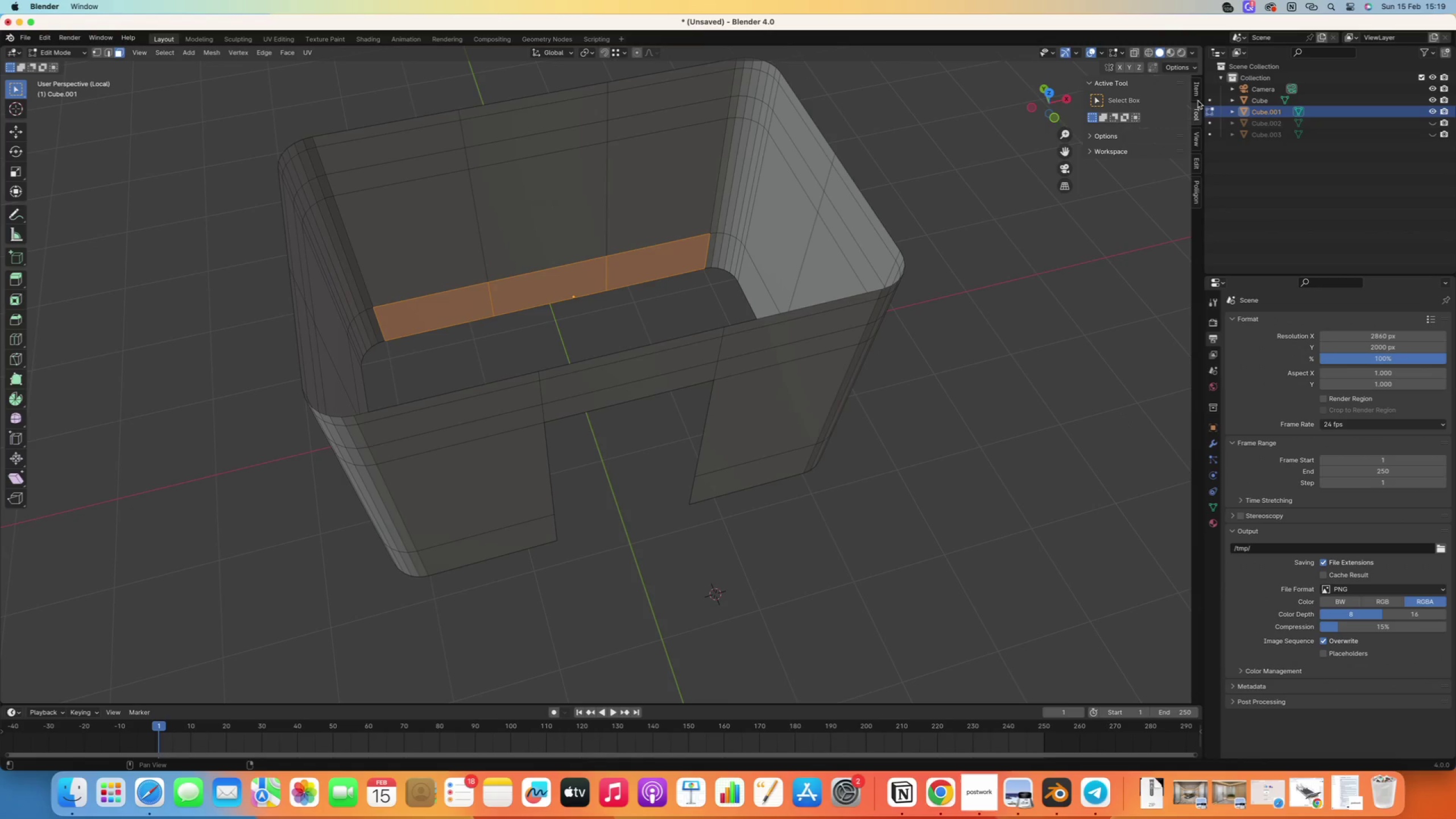 
left_click([1198, 97])
 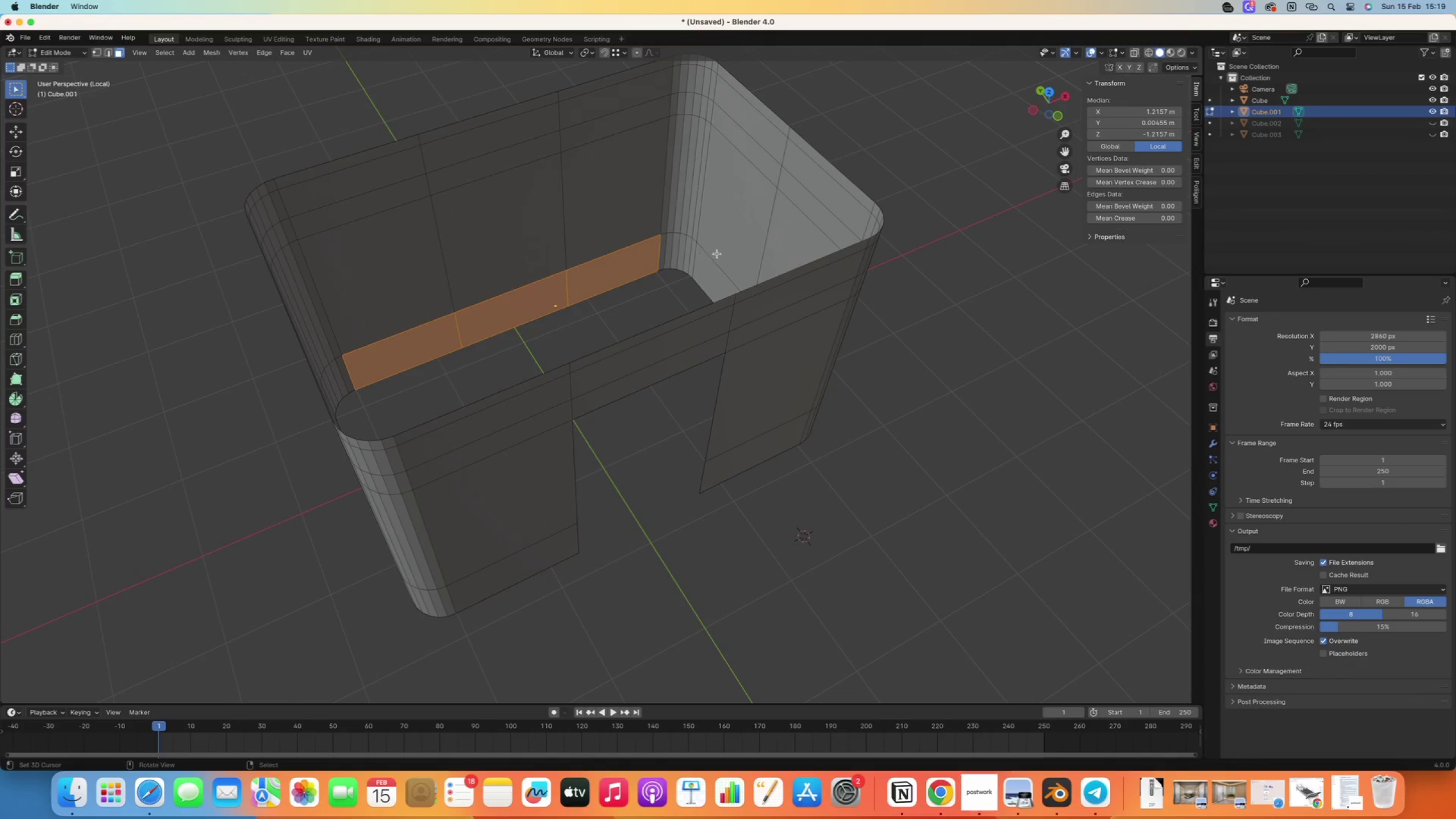 
key(C)
 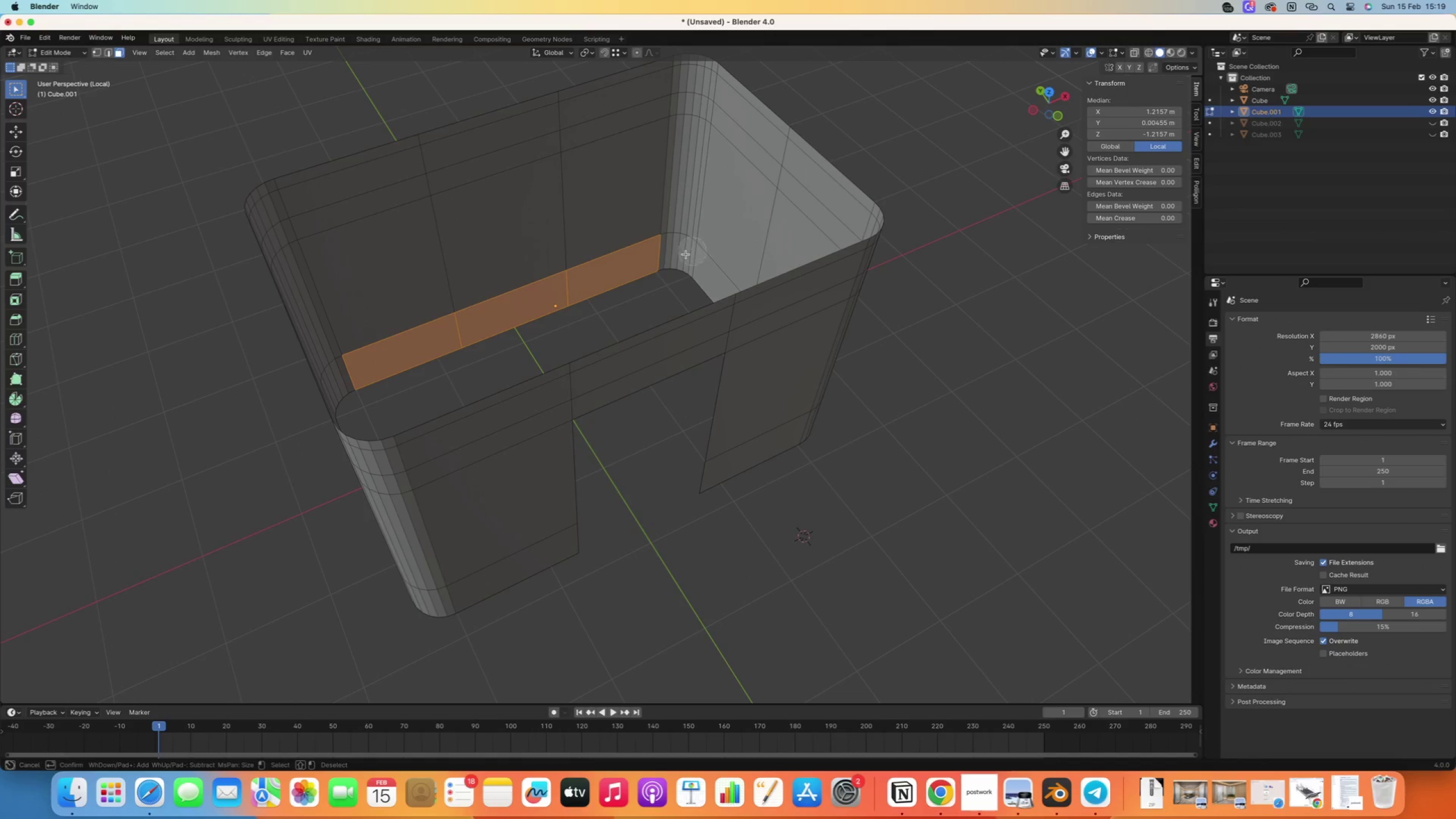 
left_click_drag(start_coordinate=[677, 261], to_coordinate=[375, 184])
 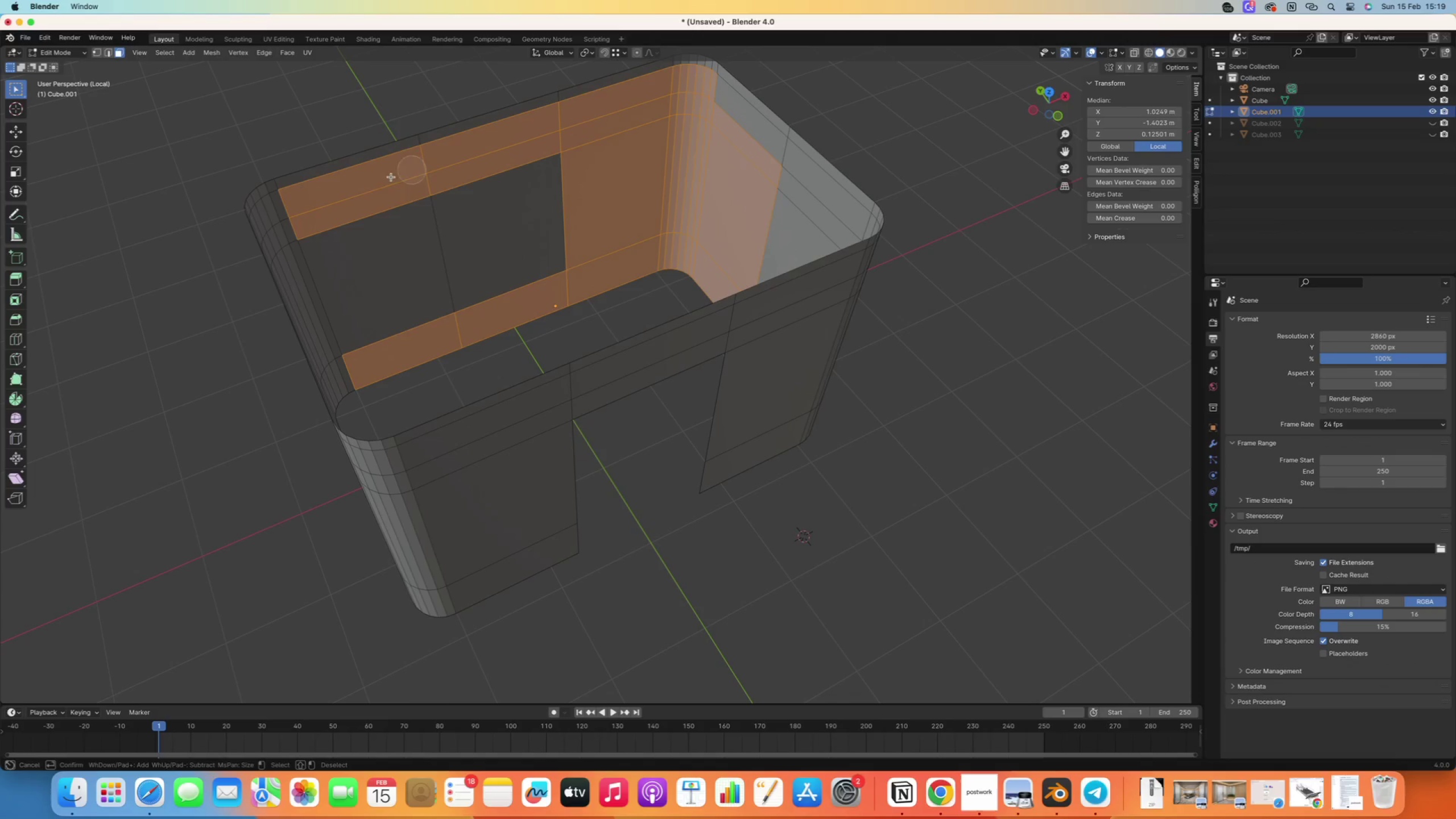 
hold_key(key=ShiftRight, duration=1.38)
 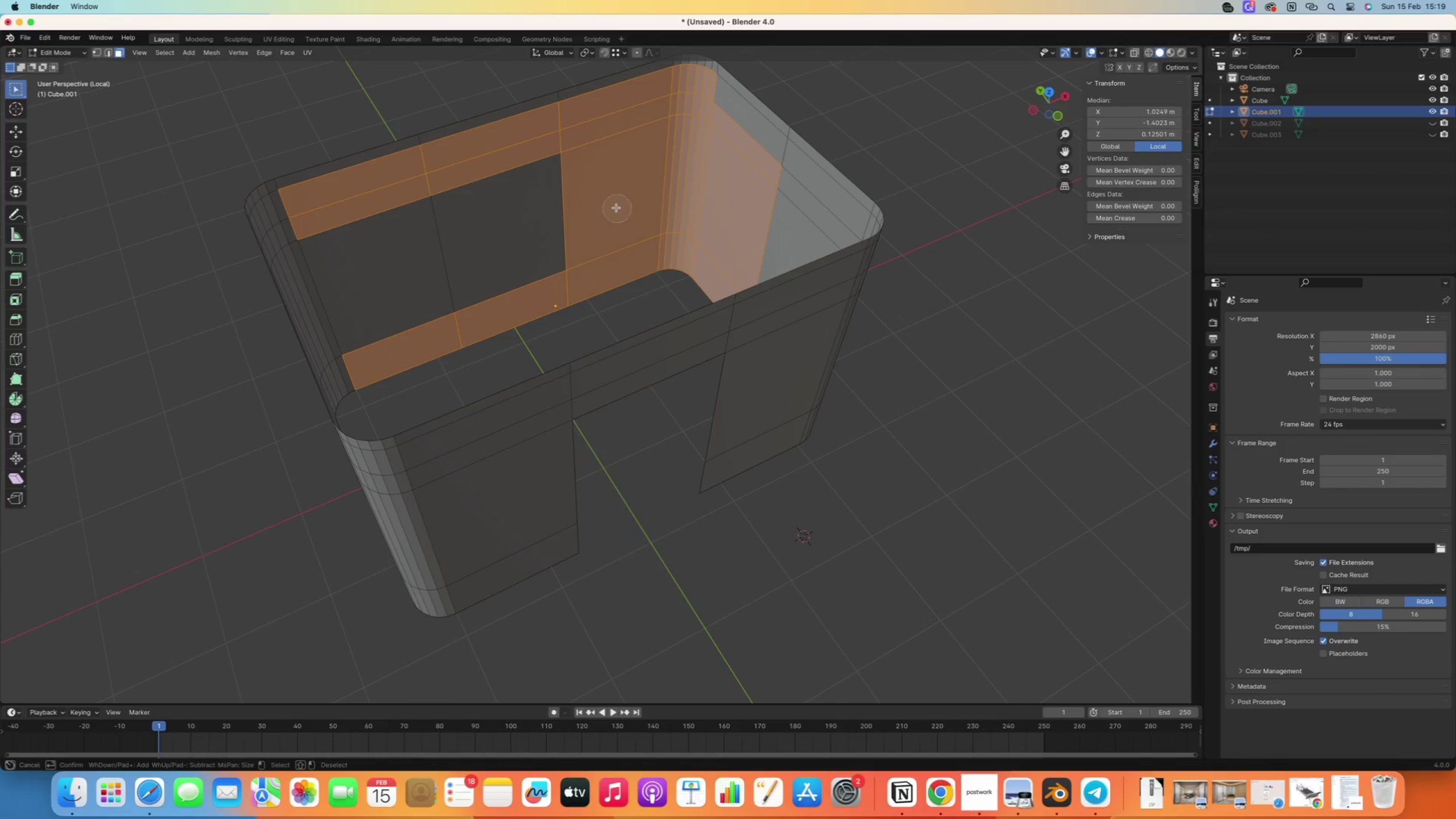 
right_click([615, 207])
 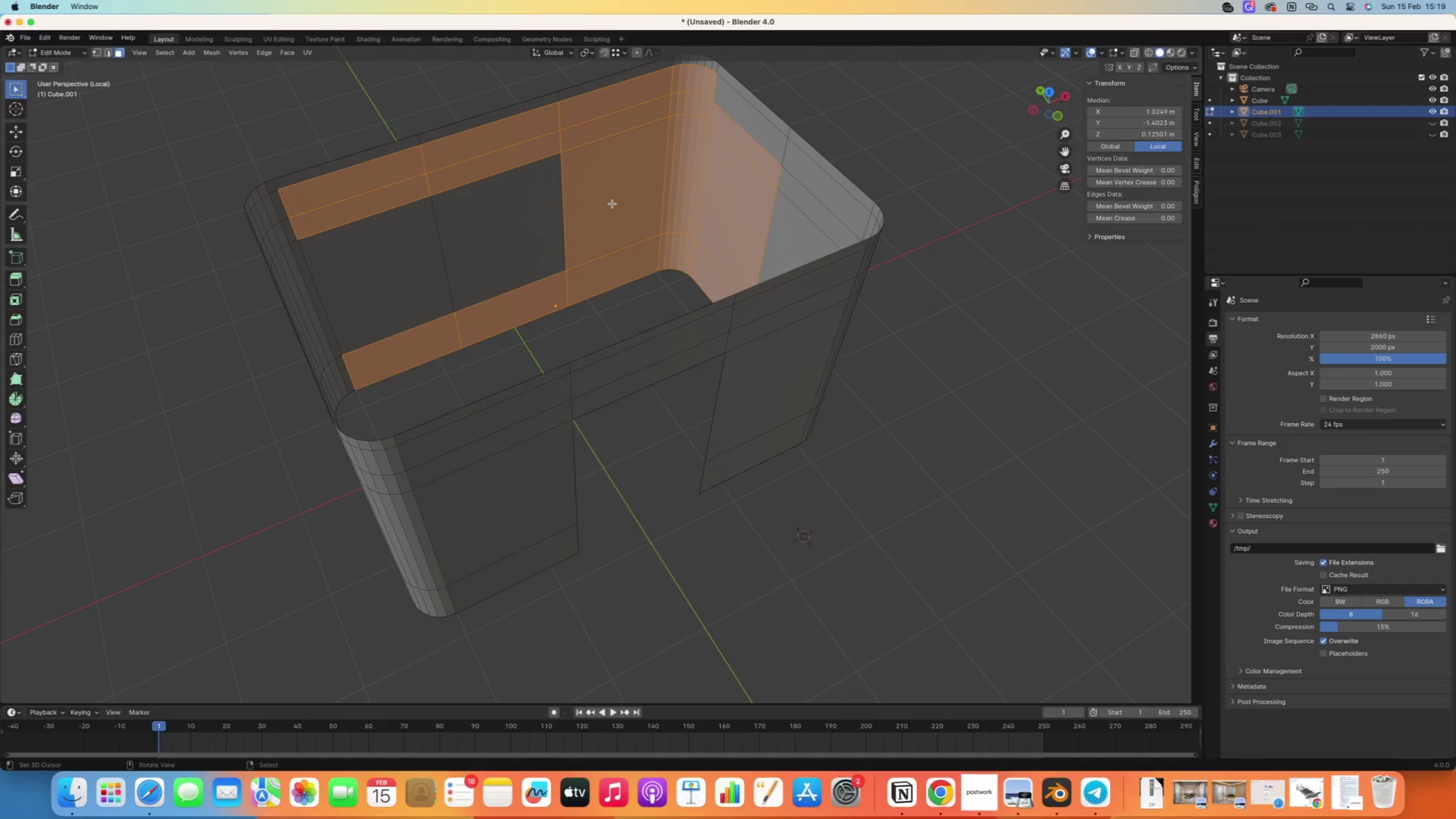 
key(C)
 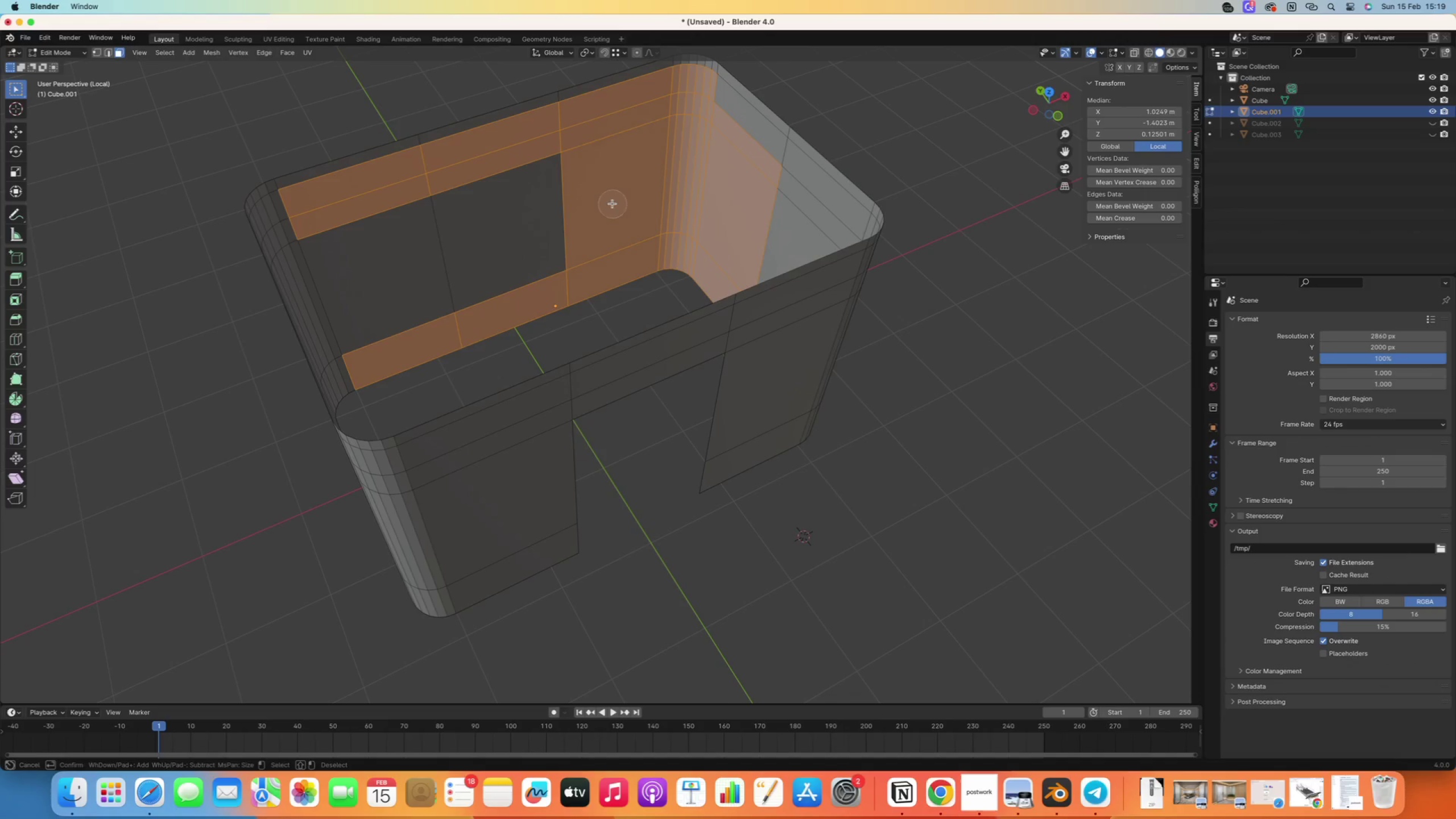 
hold_key(key=ShiftRight, duration=0.44)
left_click([613, 203])
 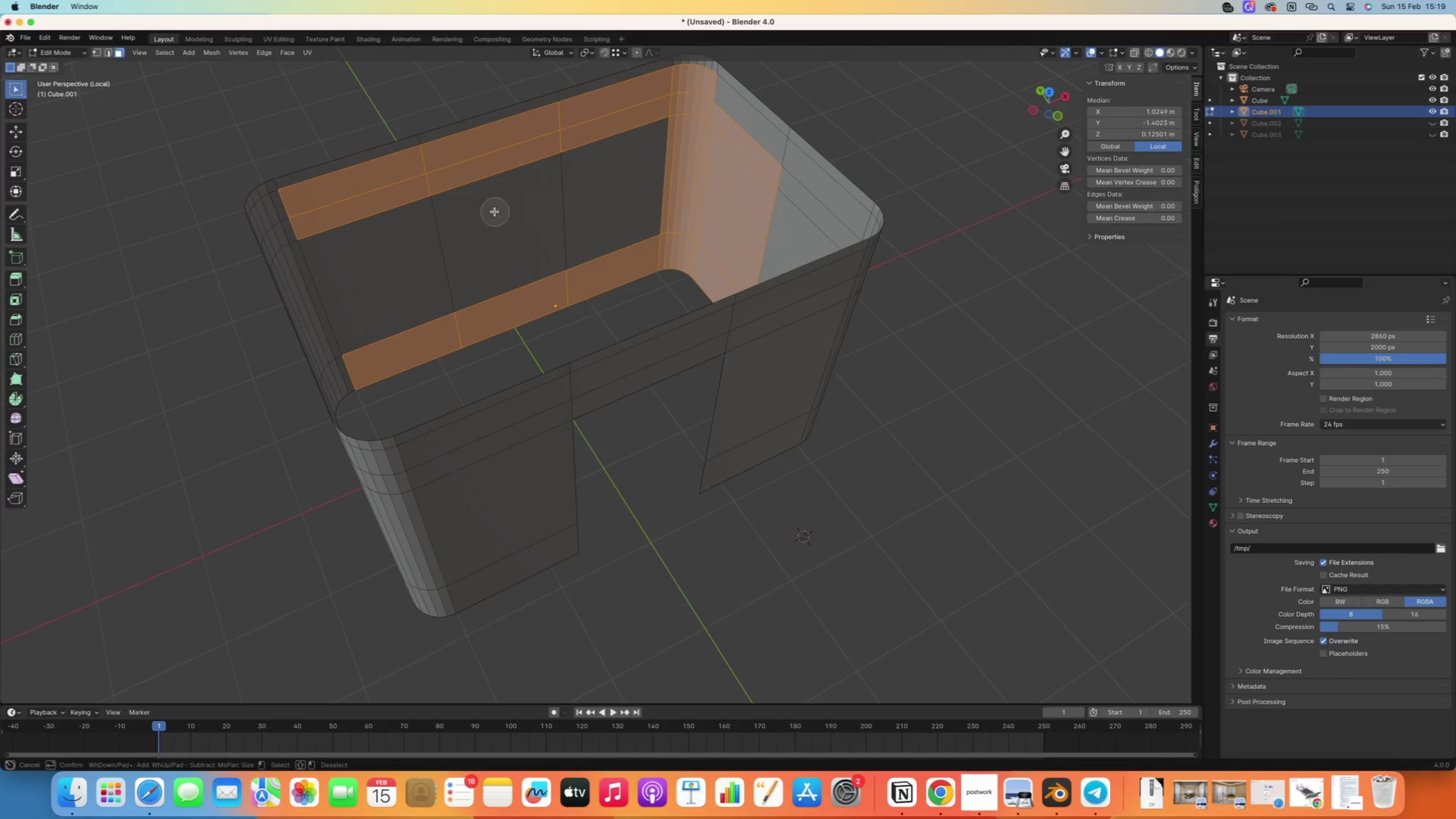 
right_click([552, 230])
 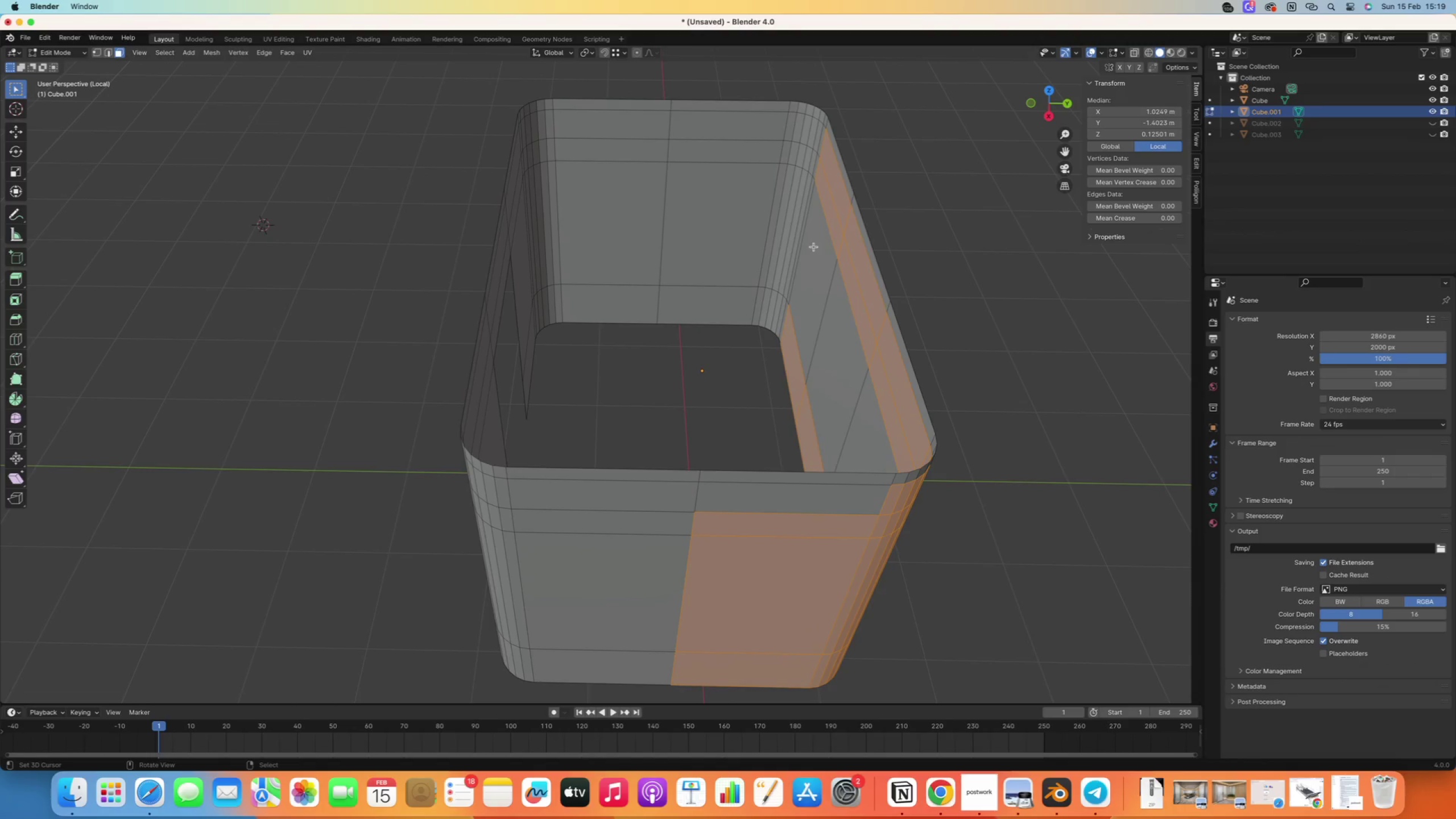 
key(C)
 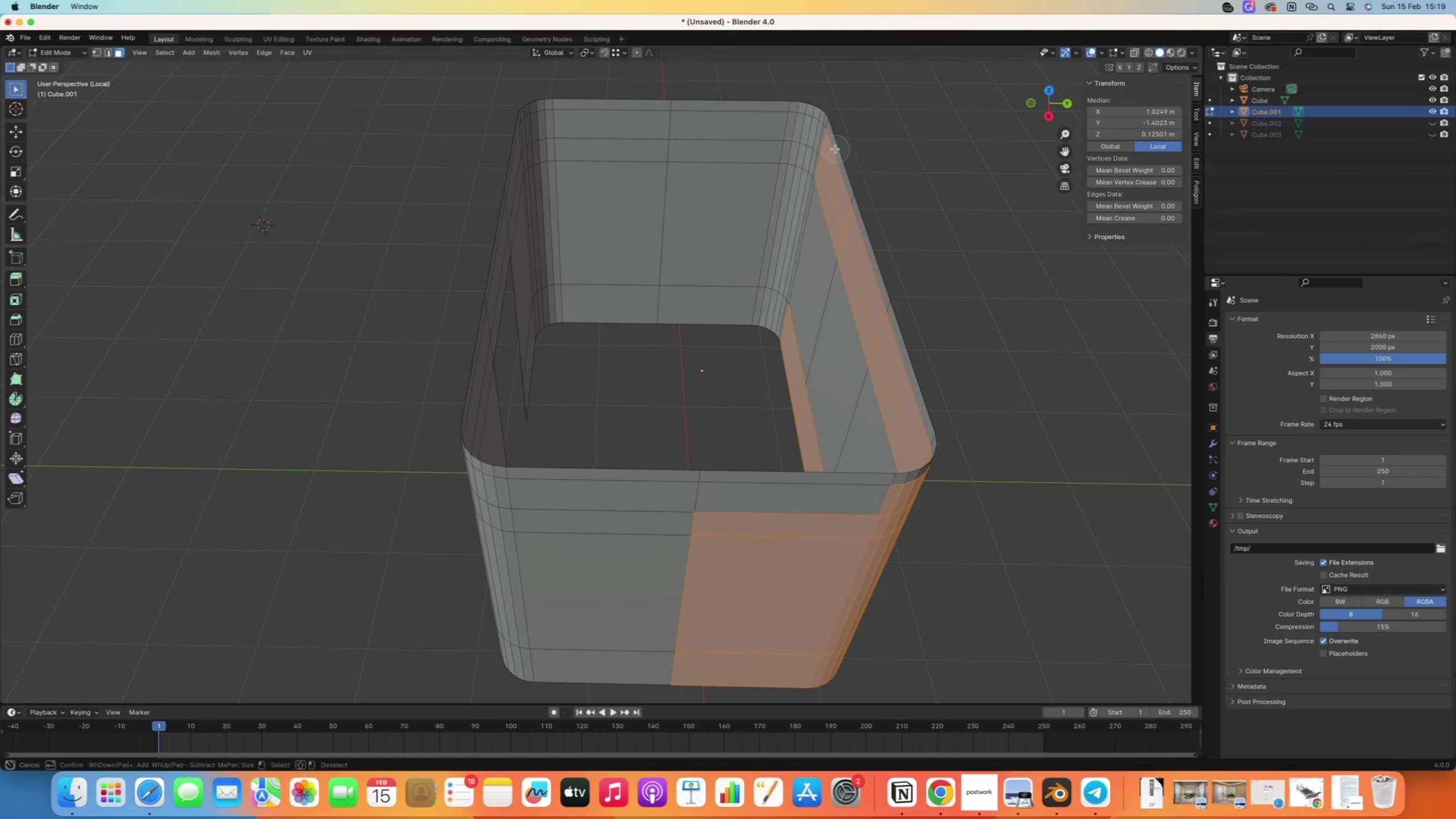 
left_click_drag(start_coordinate=[816, 166], to_coordinate=[772, 135])
 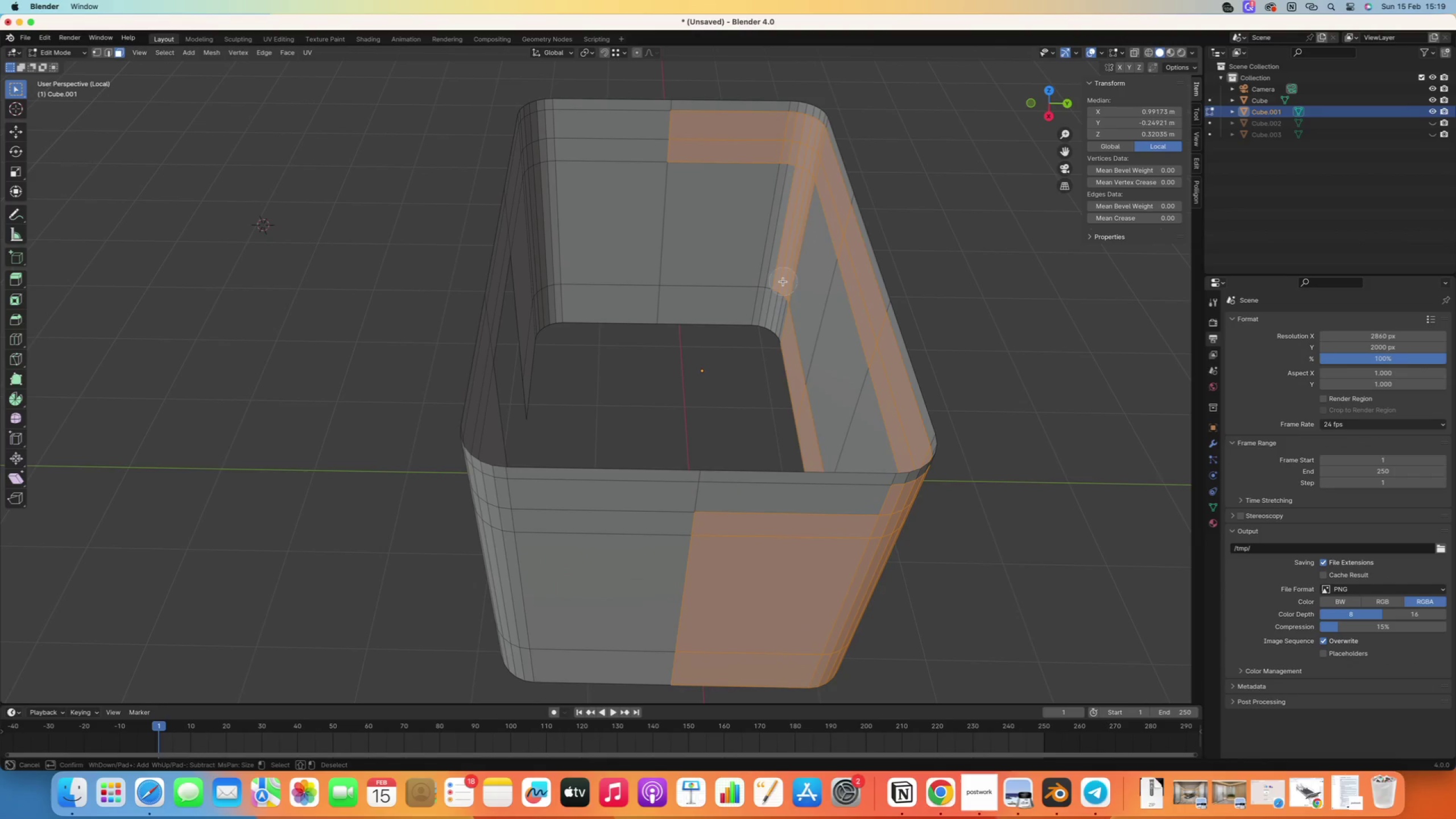 
double_click([699, 397])
 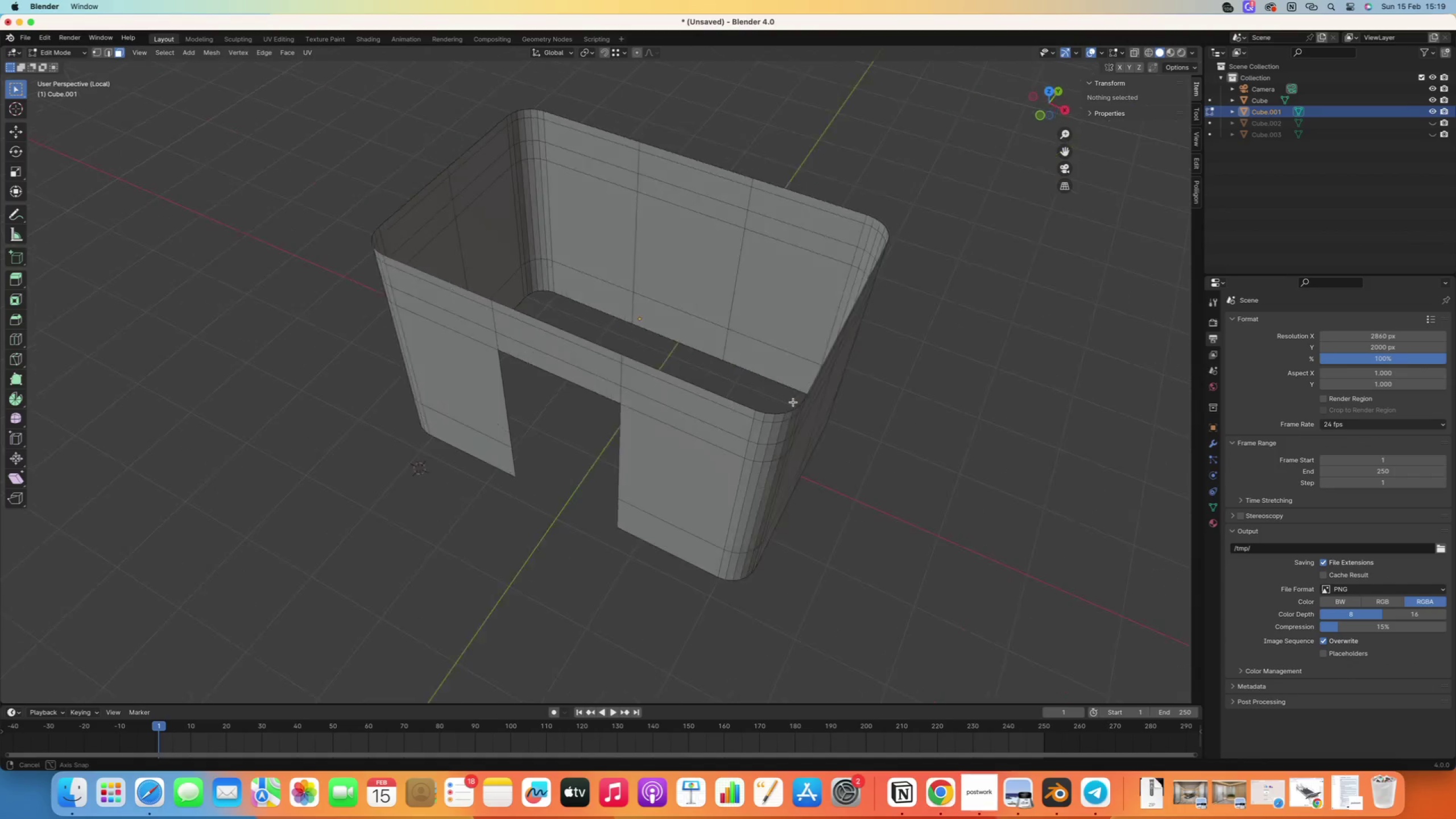 
scroll: coordinate [700, 397], scroll_direction: down, amount: 1.0
 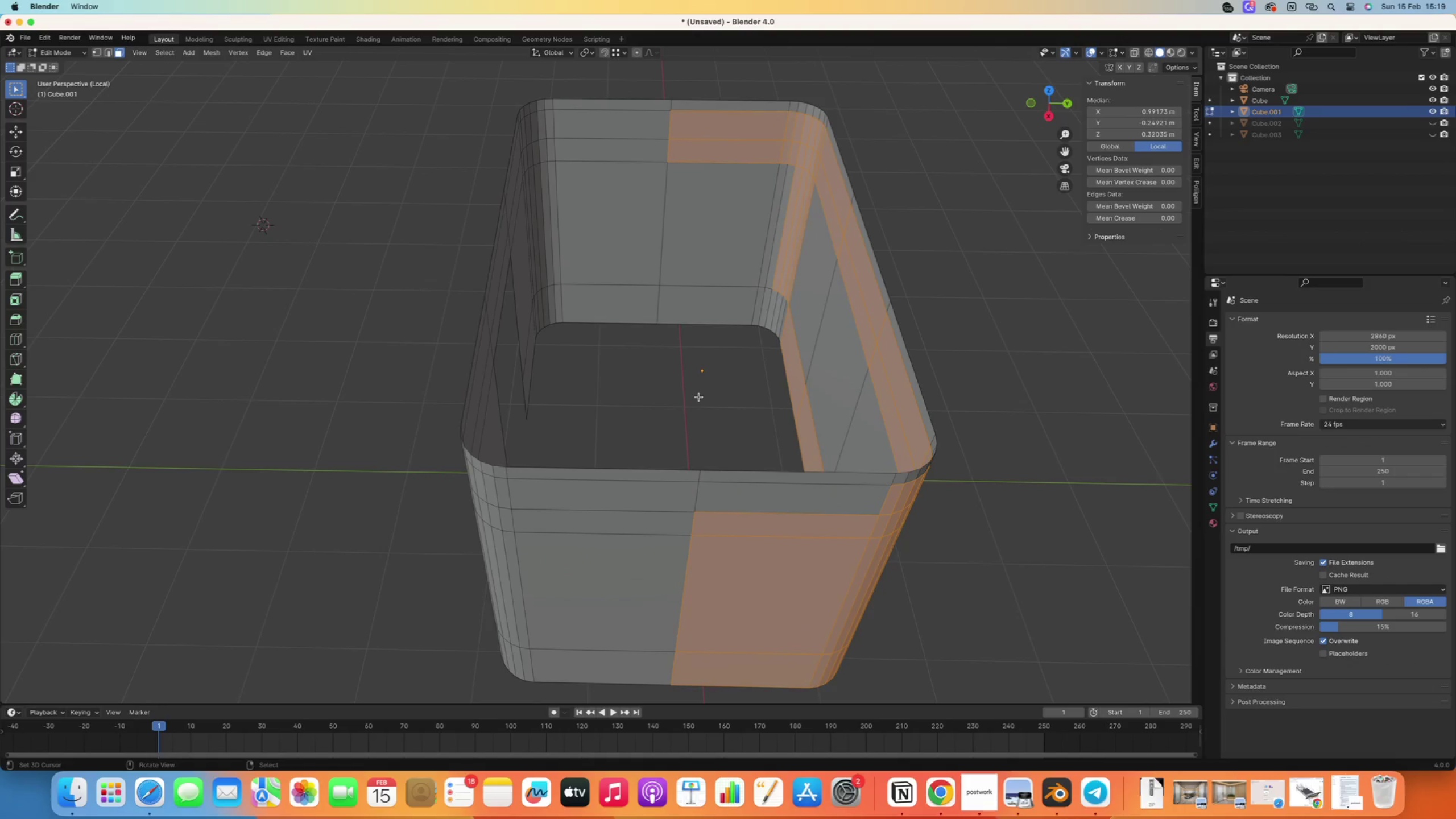 
hold_key(key=ShiftRight, duration=0.63)
 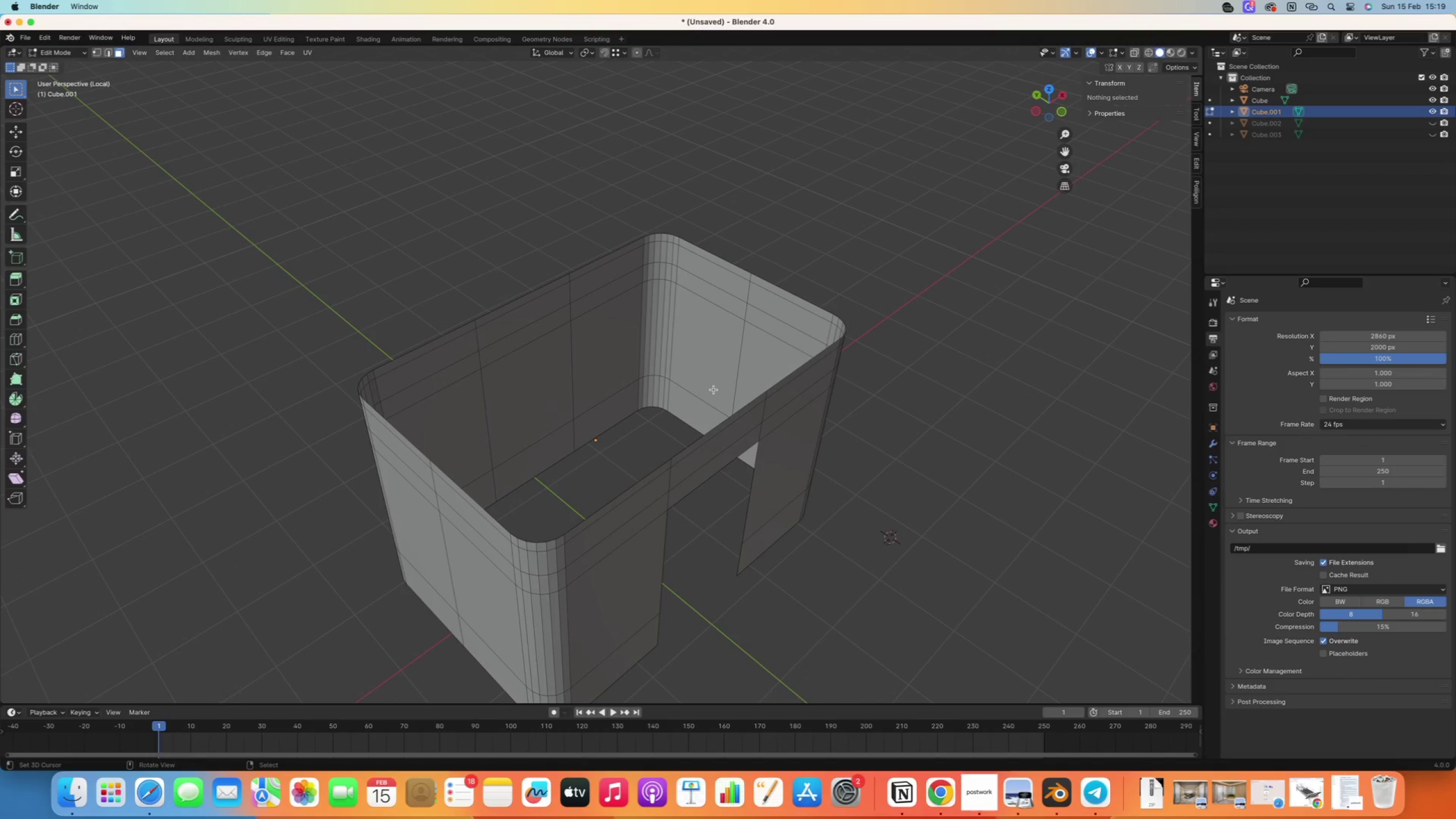 
key(C)
 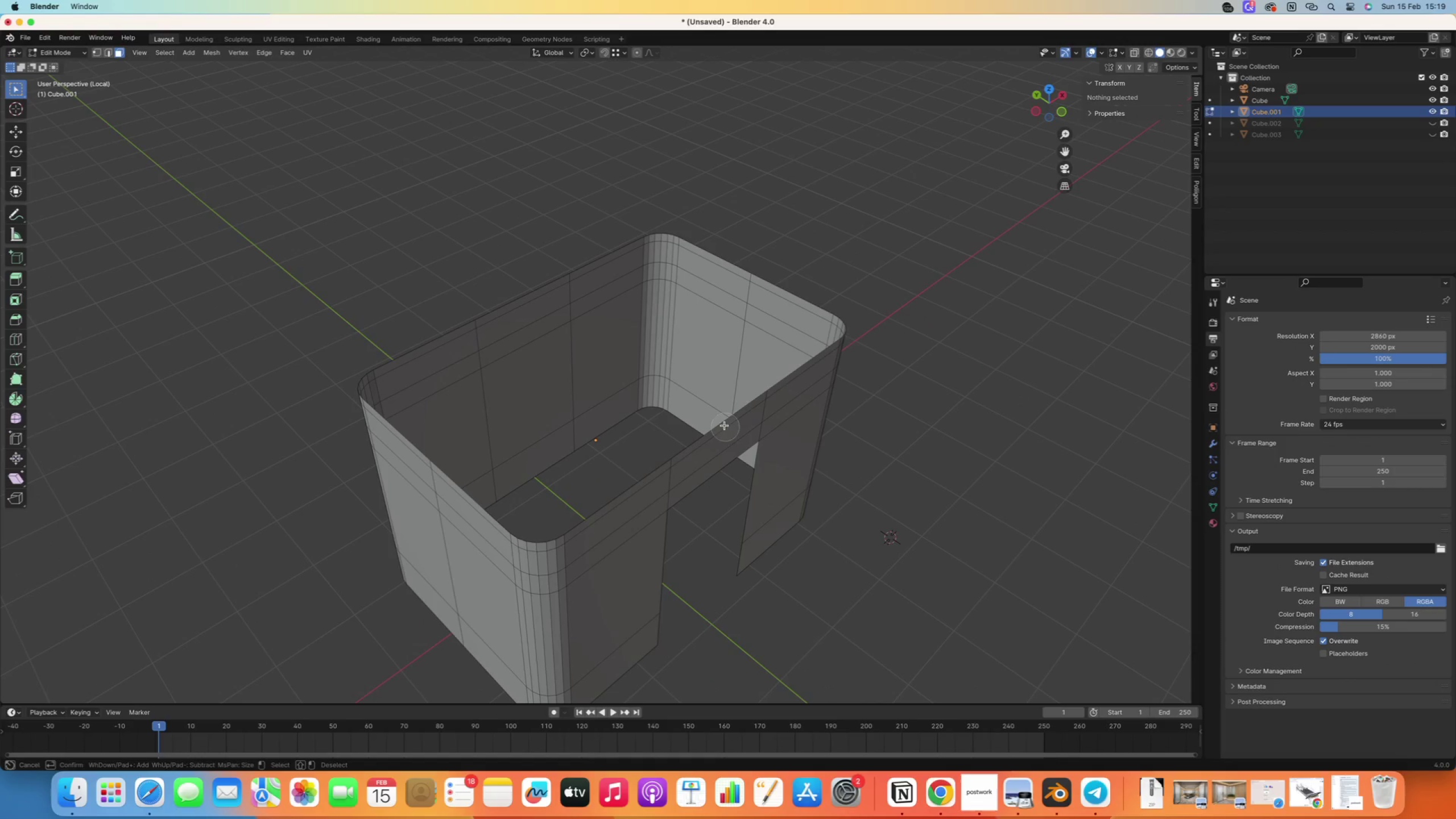 
left_click_drag(start_coordinate=[759, 379], to_coordinate=[766, 331])
 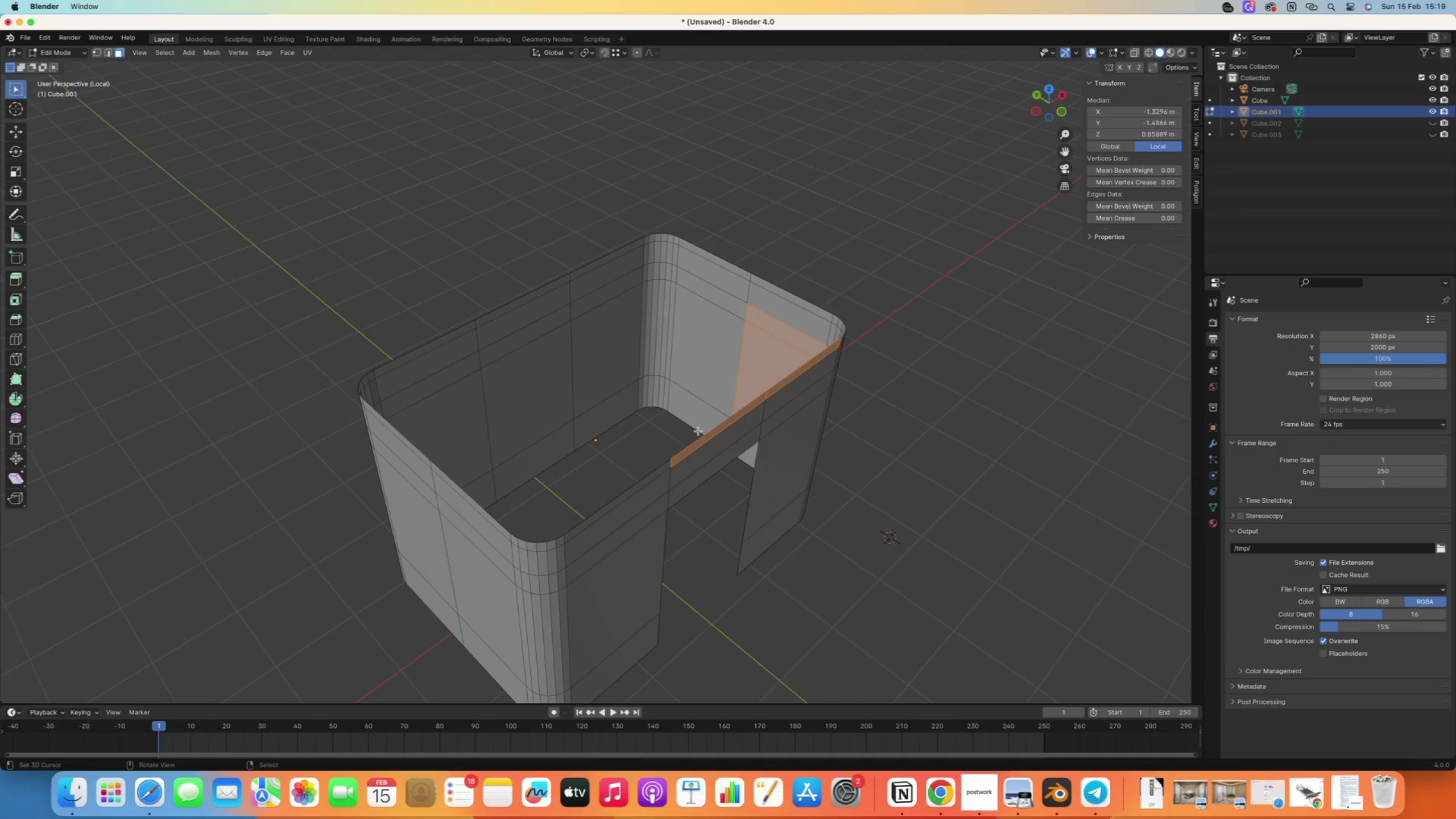 
right_click([652, 420])
 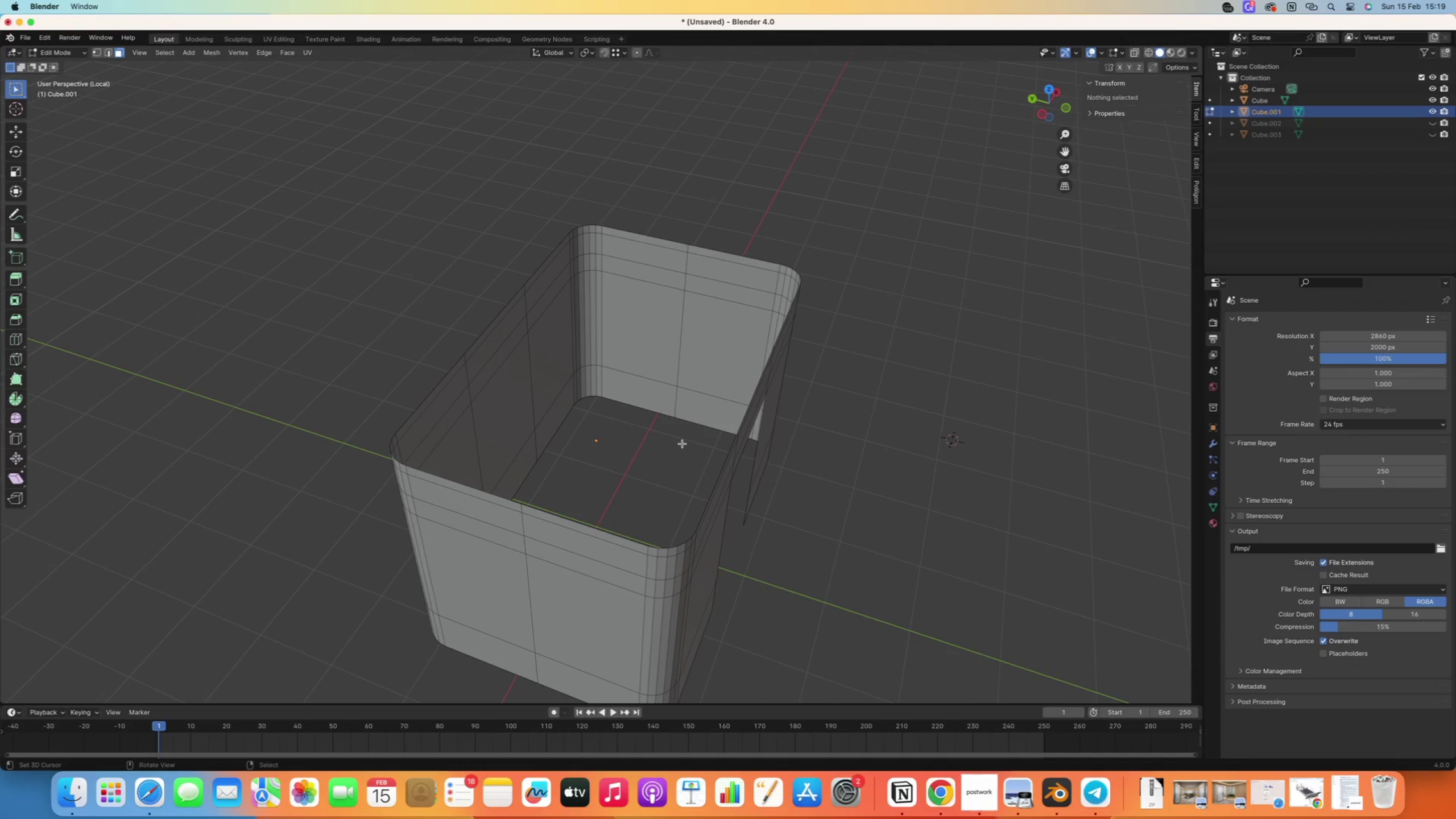 
key(C)
 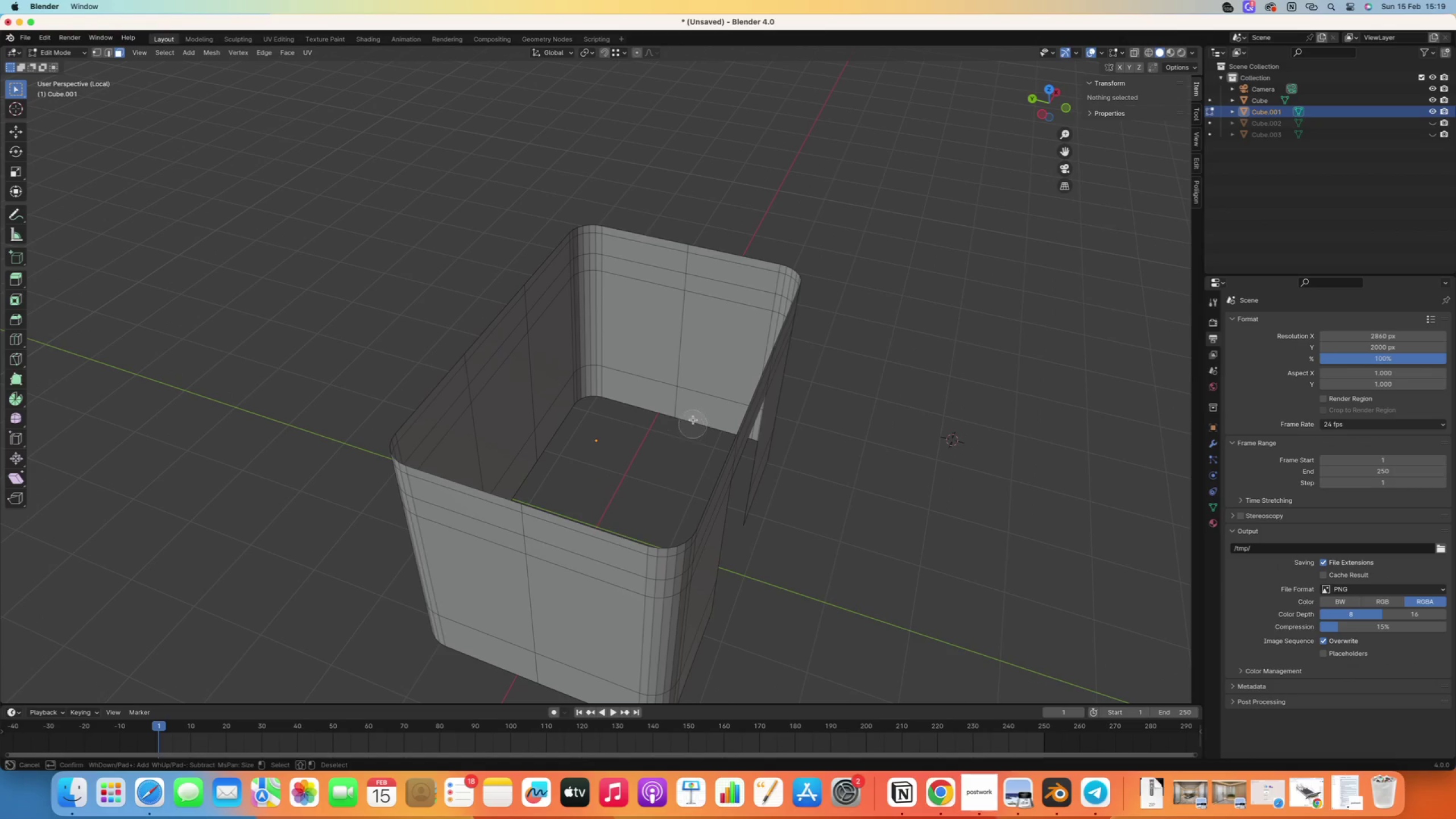 
left_click_drag(start_coordinate=[691, 432], to_coordinate=[712, 295])
 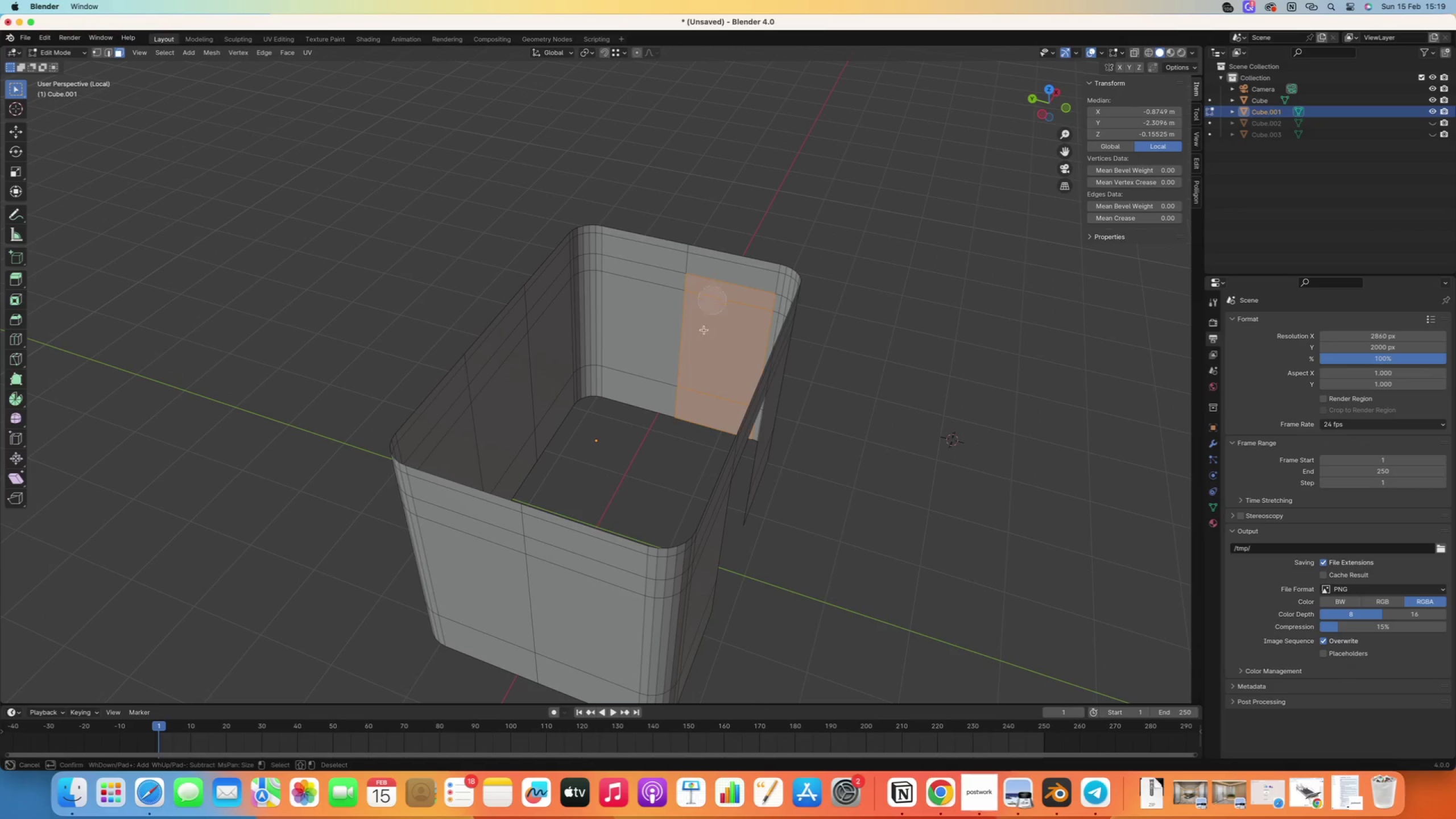 
left_click_drag(start_coordinate=[673, 412], to_coordinate=[545, 461])
 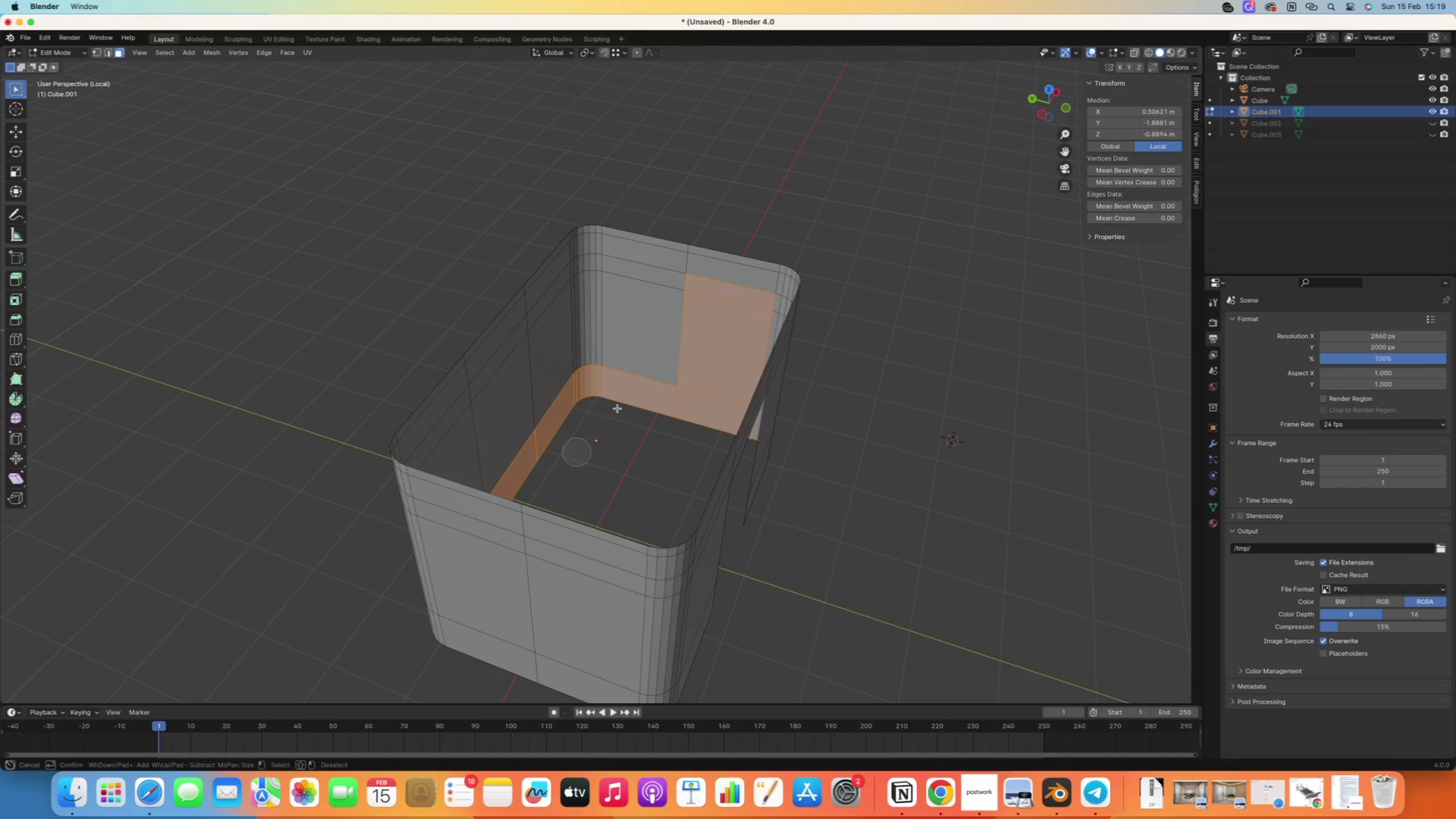 
left_click_drag(start_coordinate=[706, 283], to_coordinate=[681, 276])
 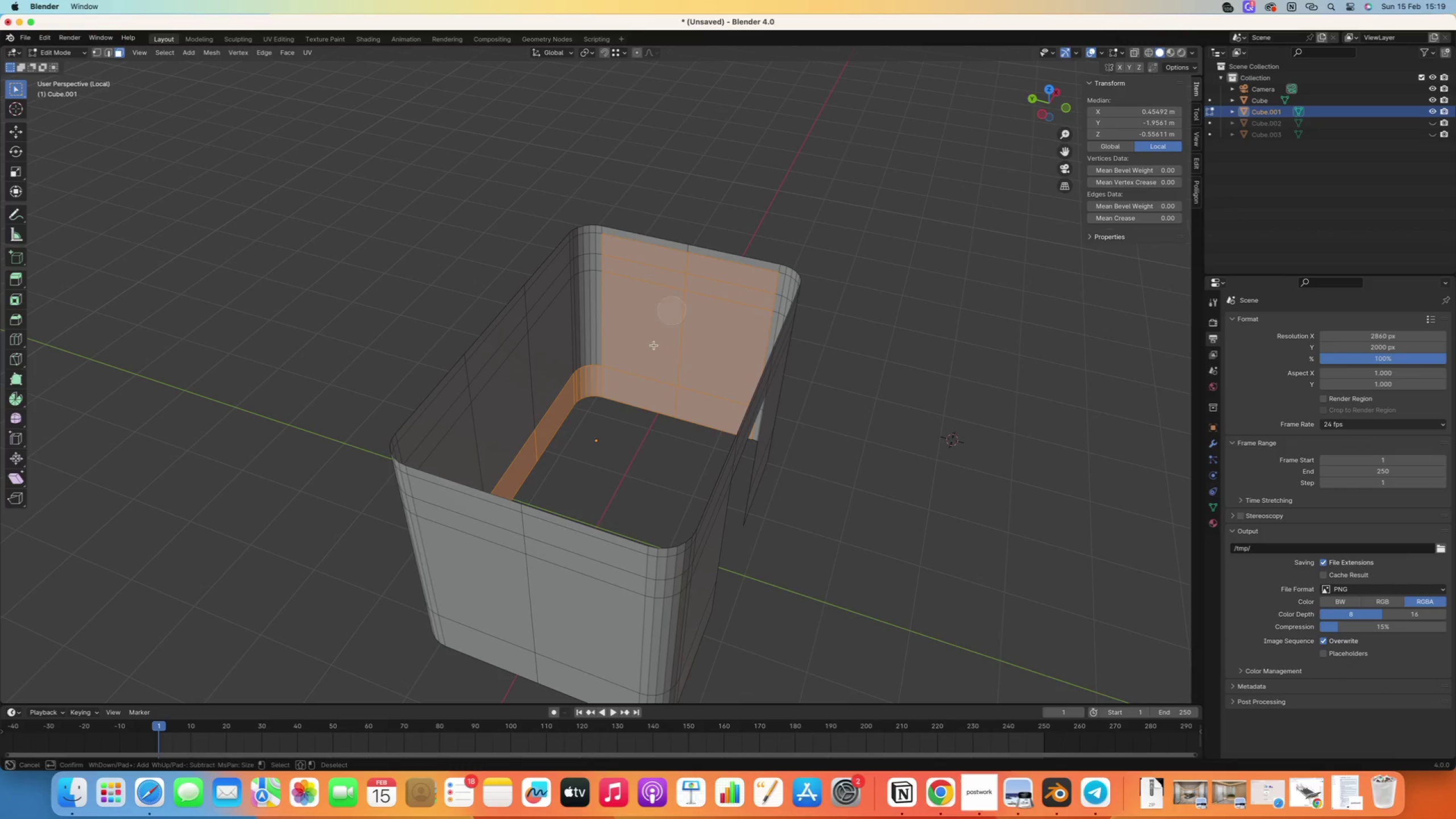 
hold_key(key=ShiftRight, duration=0.89)
right_click([643, 337])
 